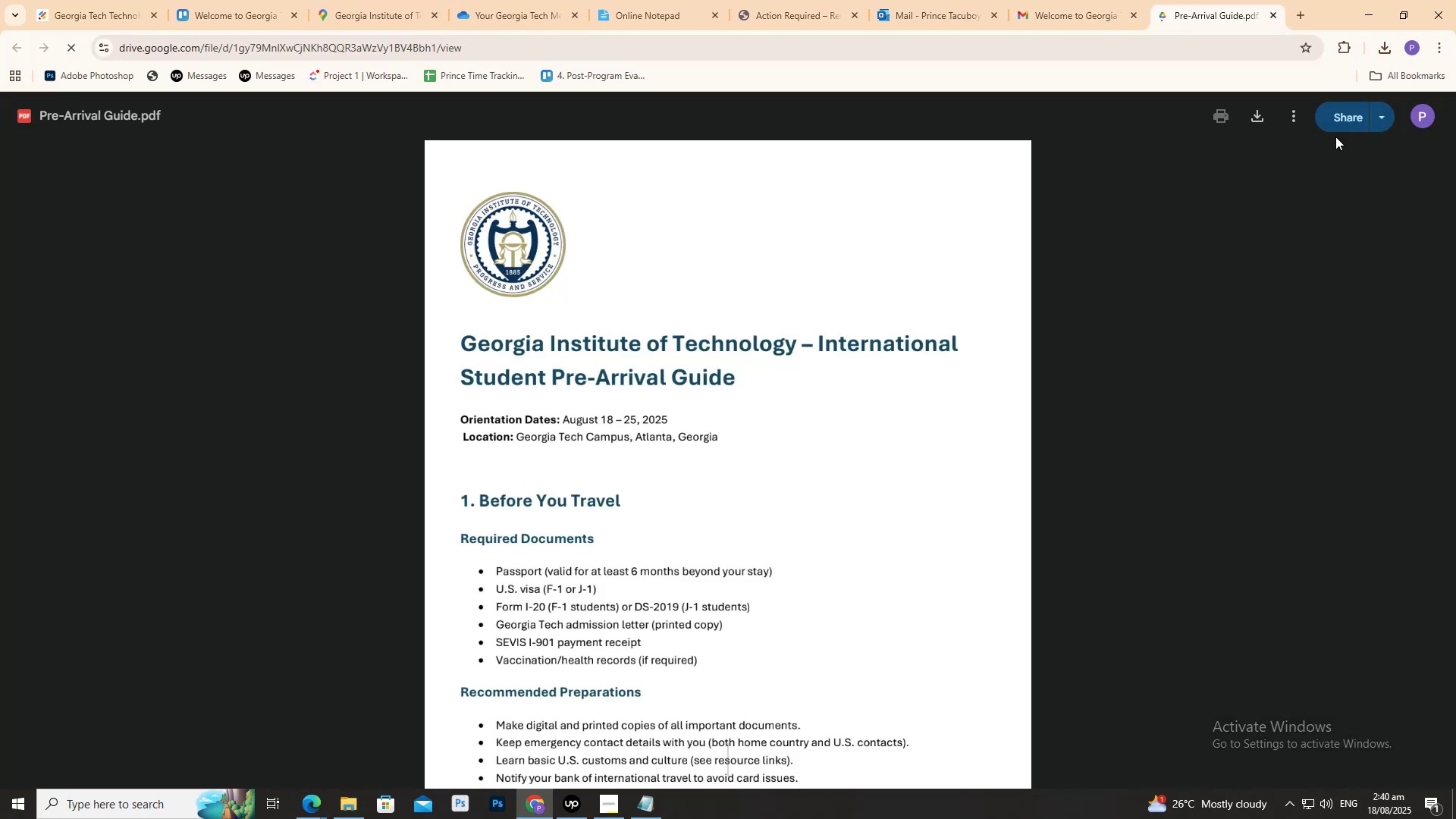 
left_click([1341, 127])
 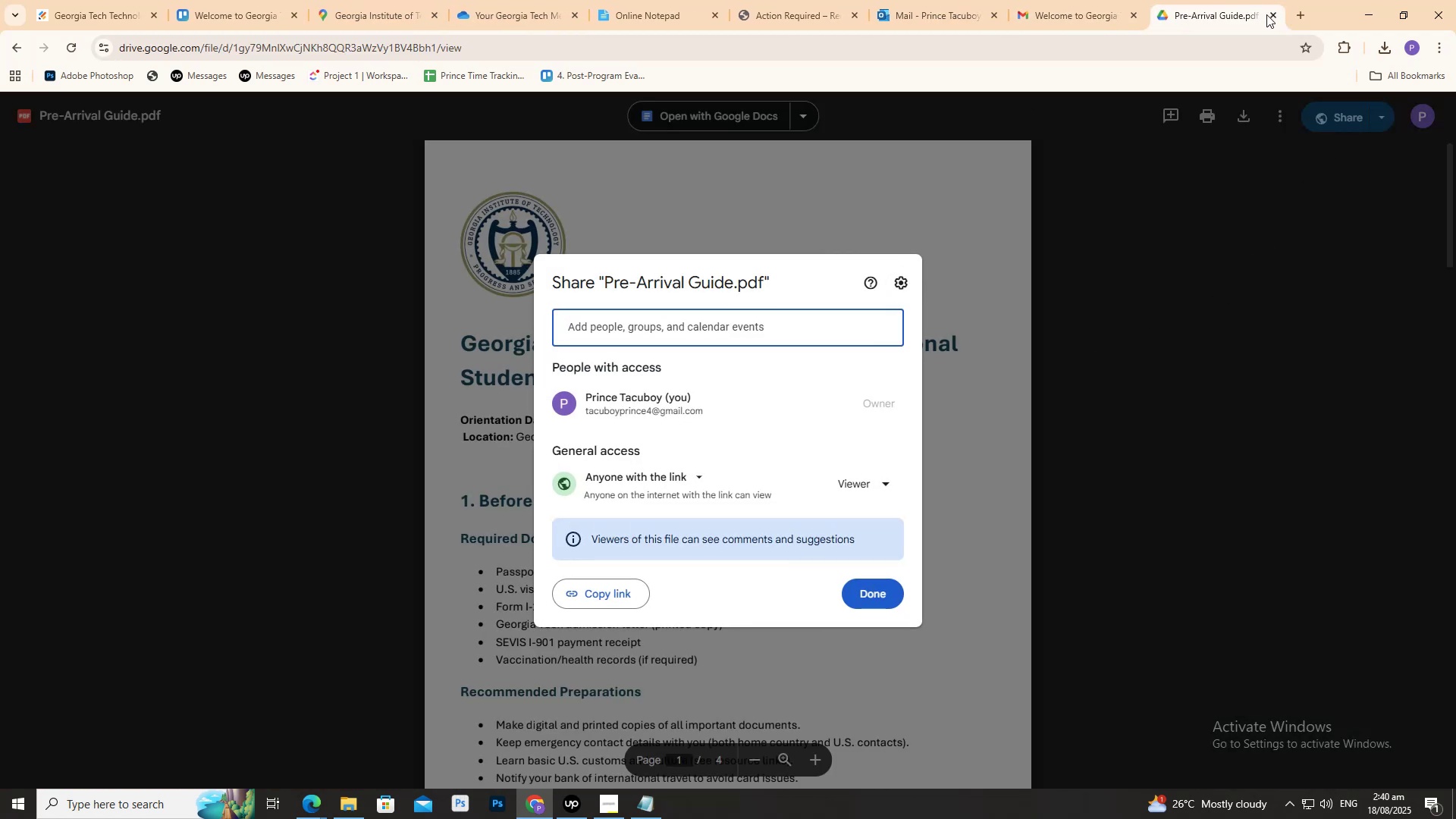 
scroll: coordinate [272, 271], scroll_direction: up, amount: 4.0
 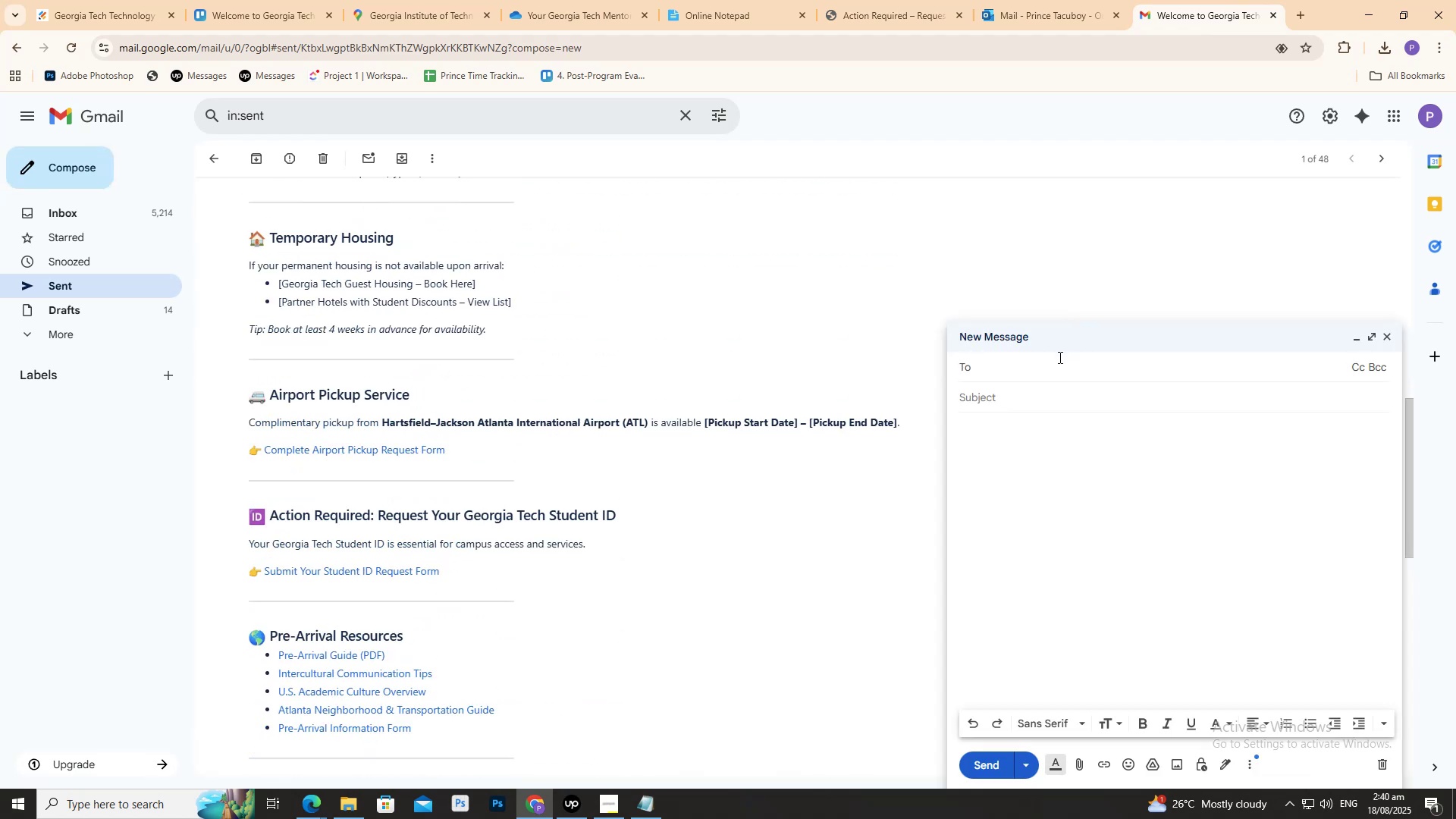 
left_click([244, 0])
 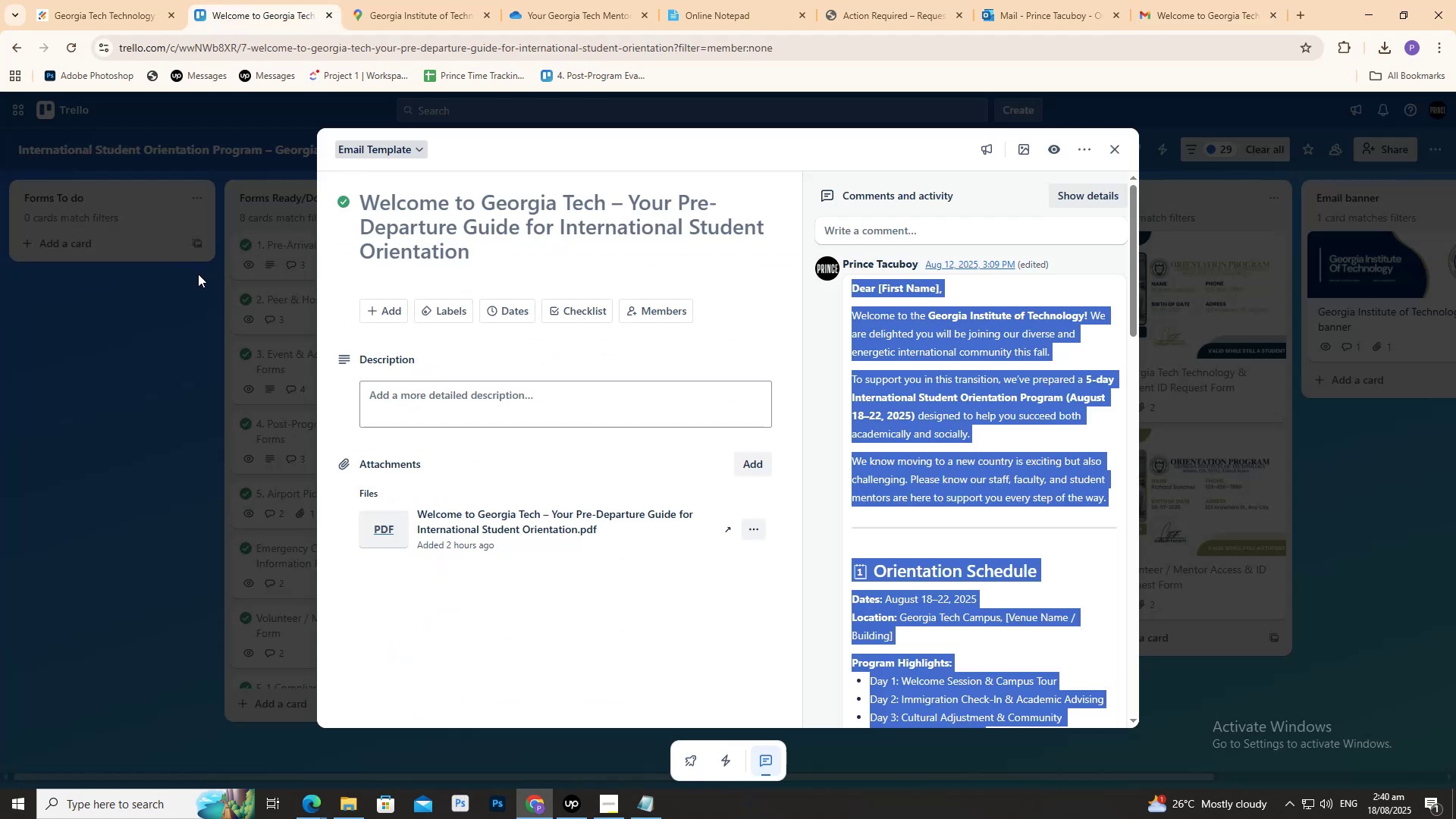 
left_click([212, 302])
 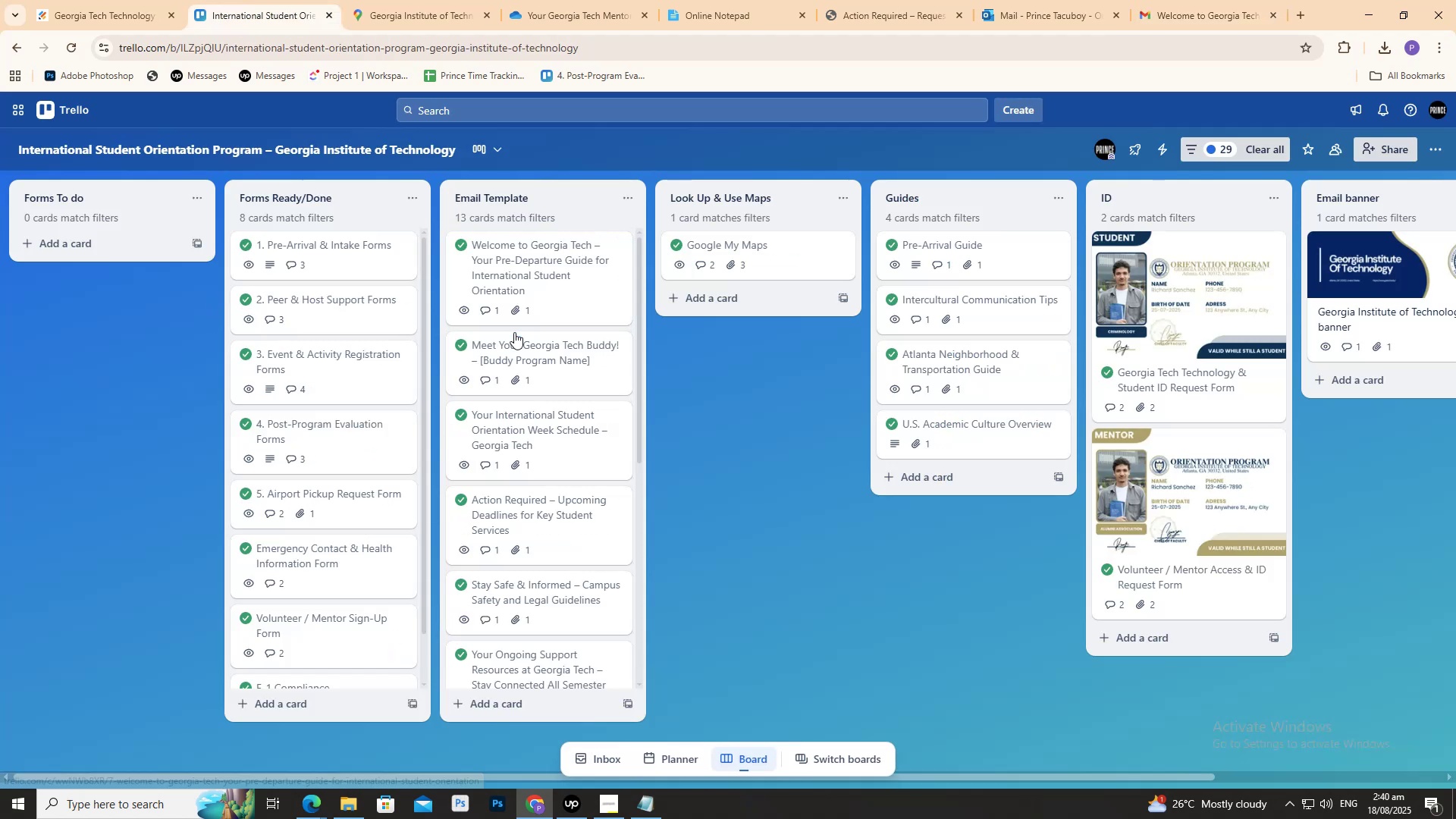 
left_click([521, 344])
 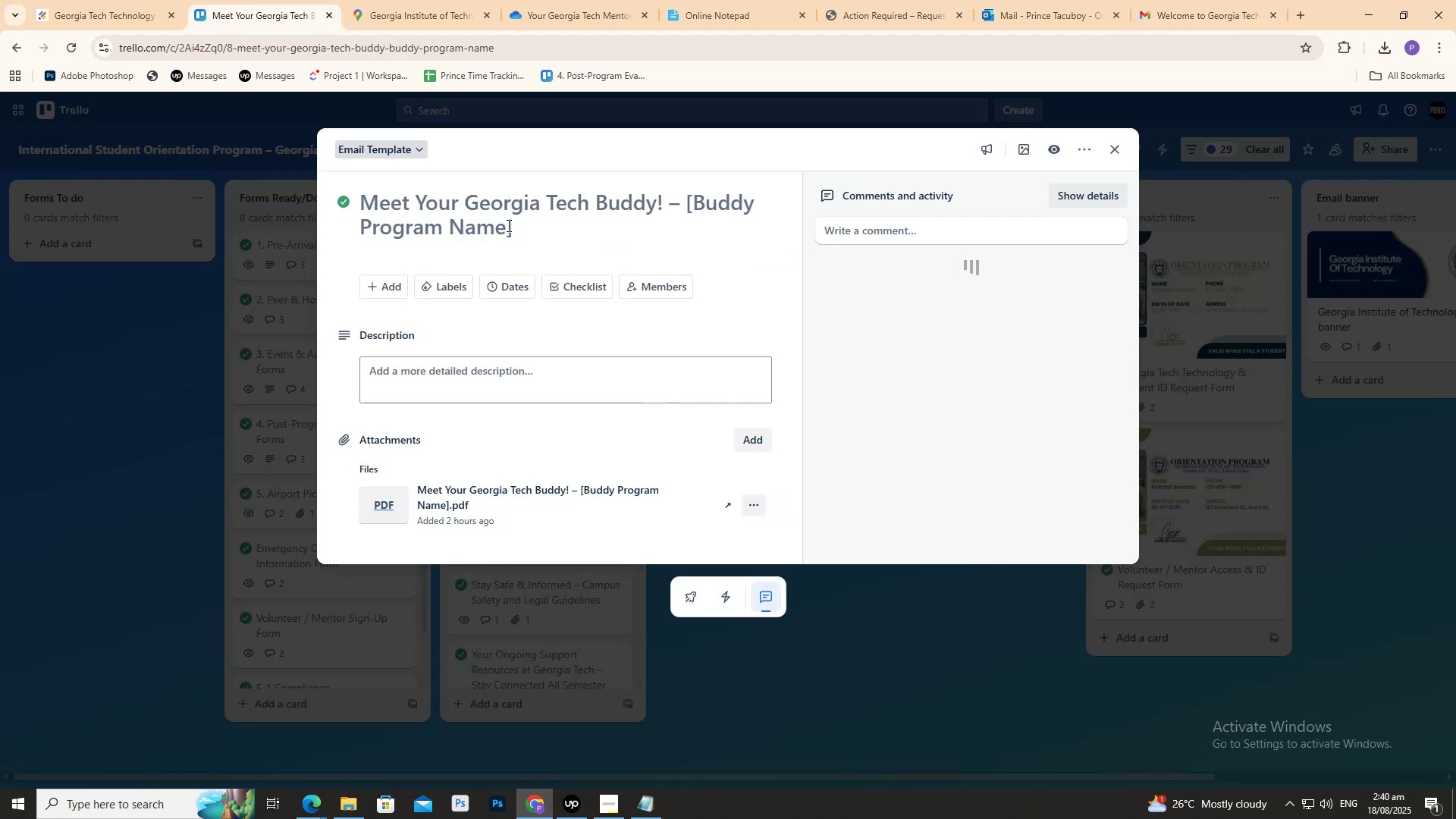 
double_click([507, 225])
 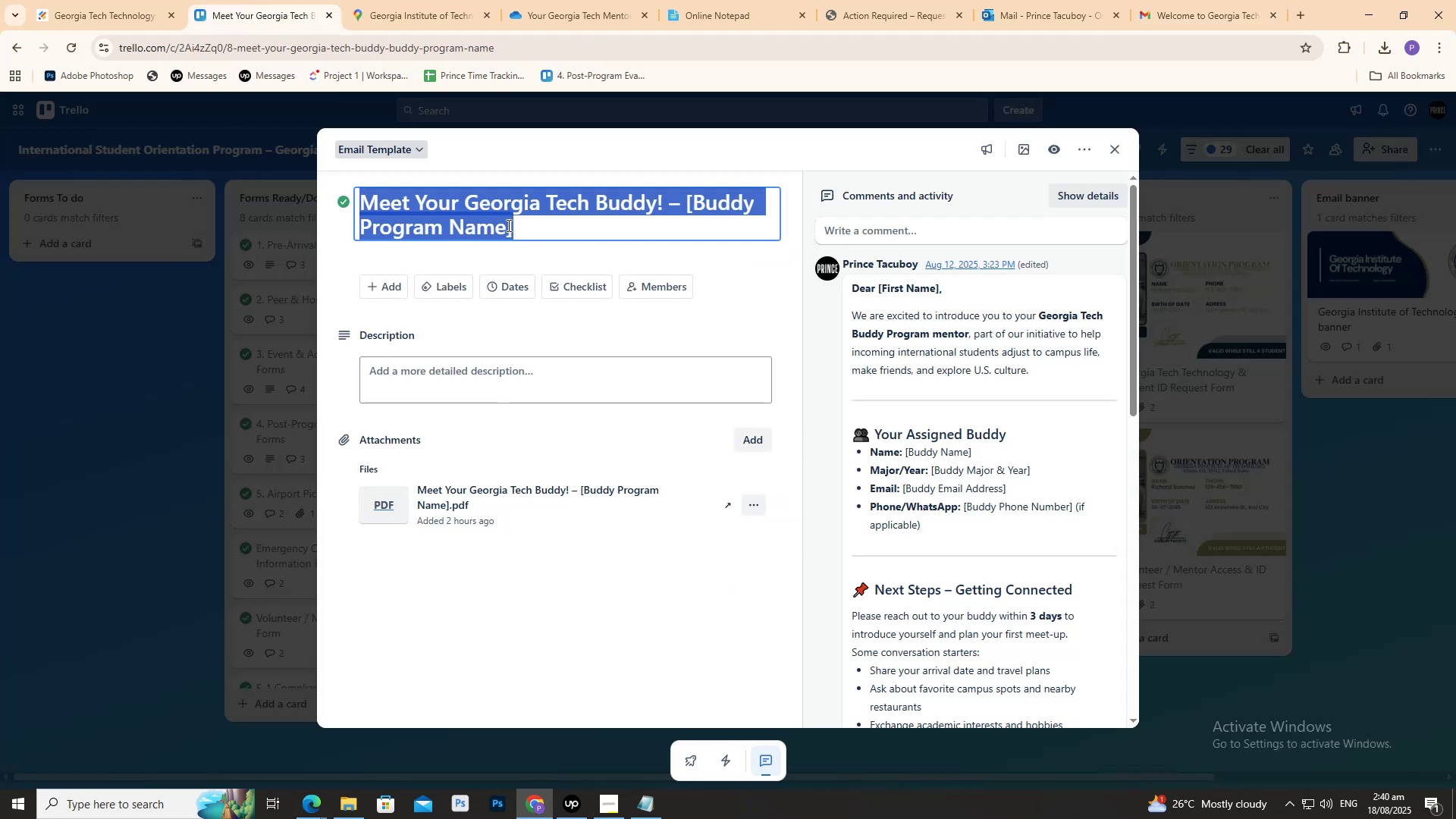 
triple_click([507, 225])
 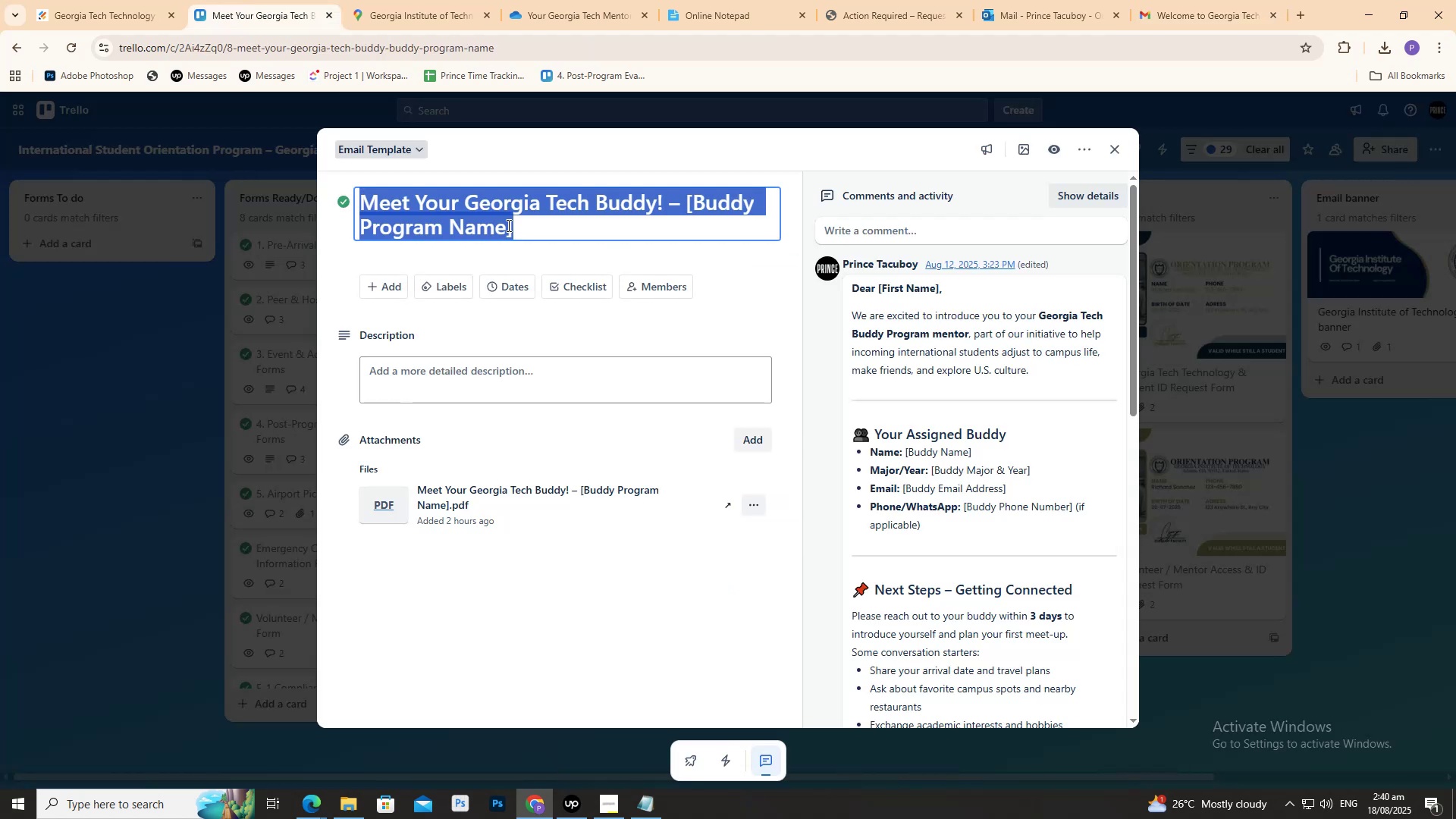 
key(Control+C)
 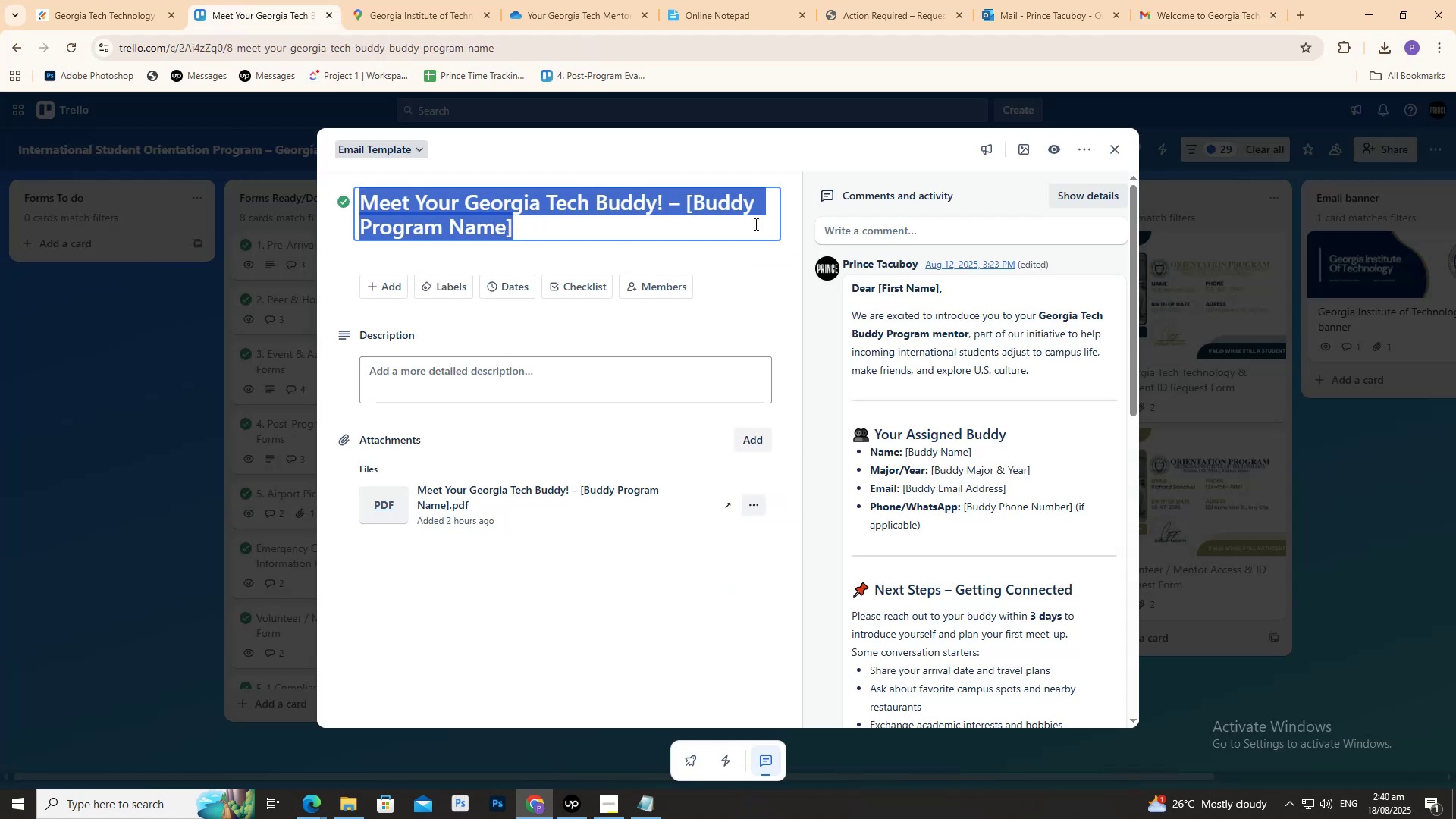 
key(Control+C)
 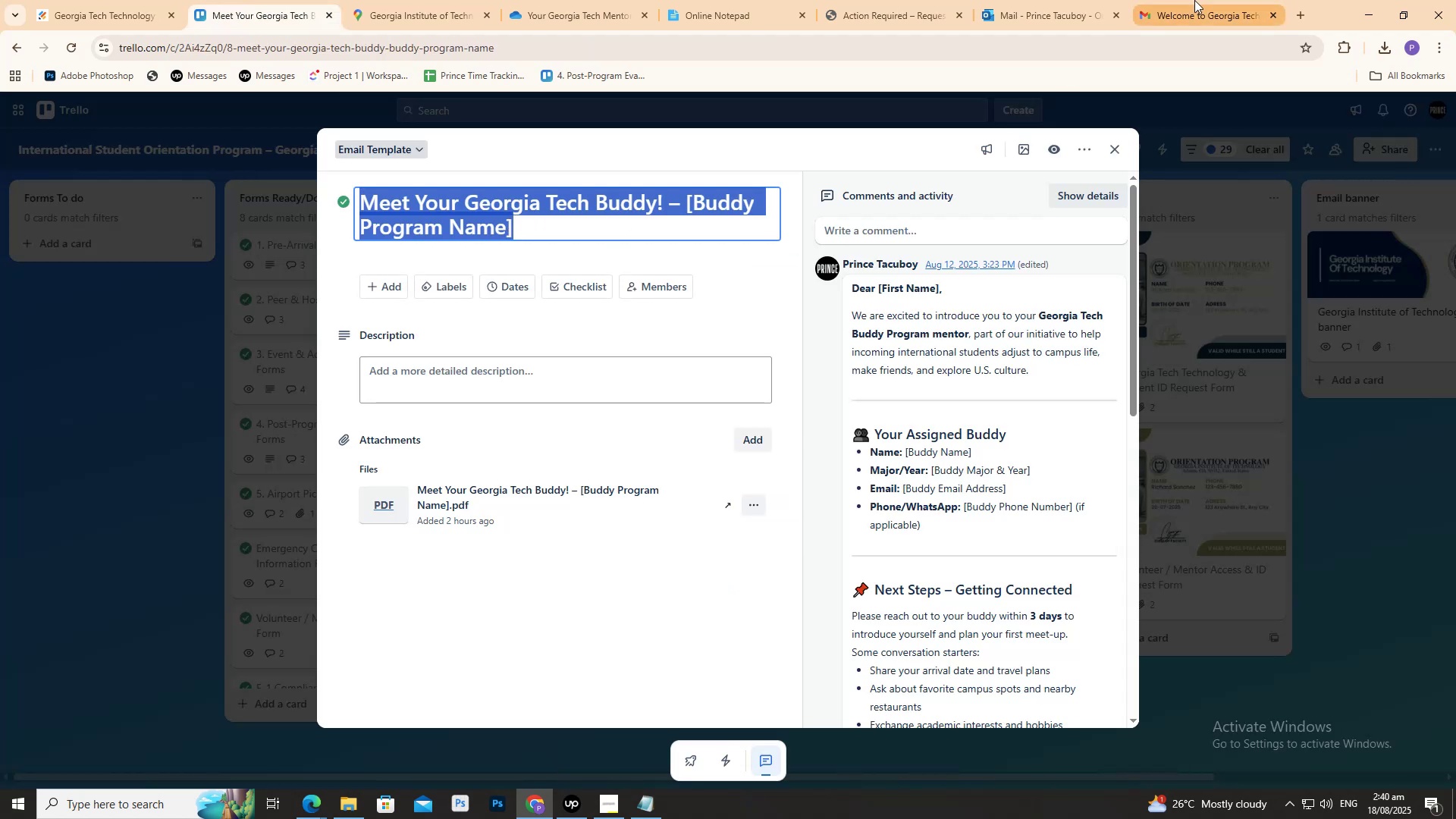 
left_click([1195, 0])
 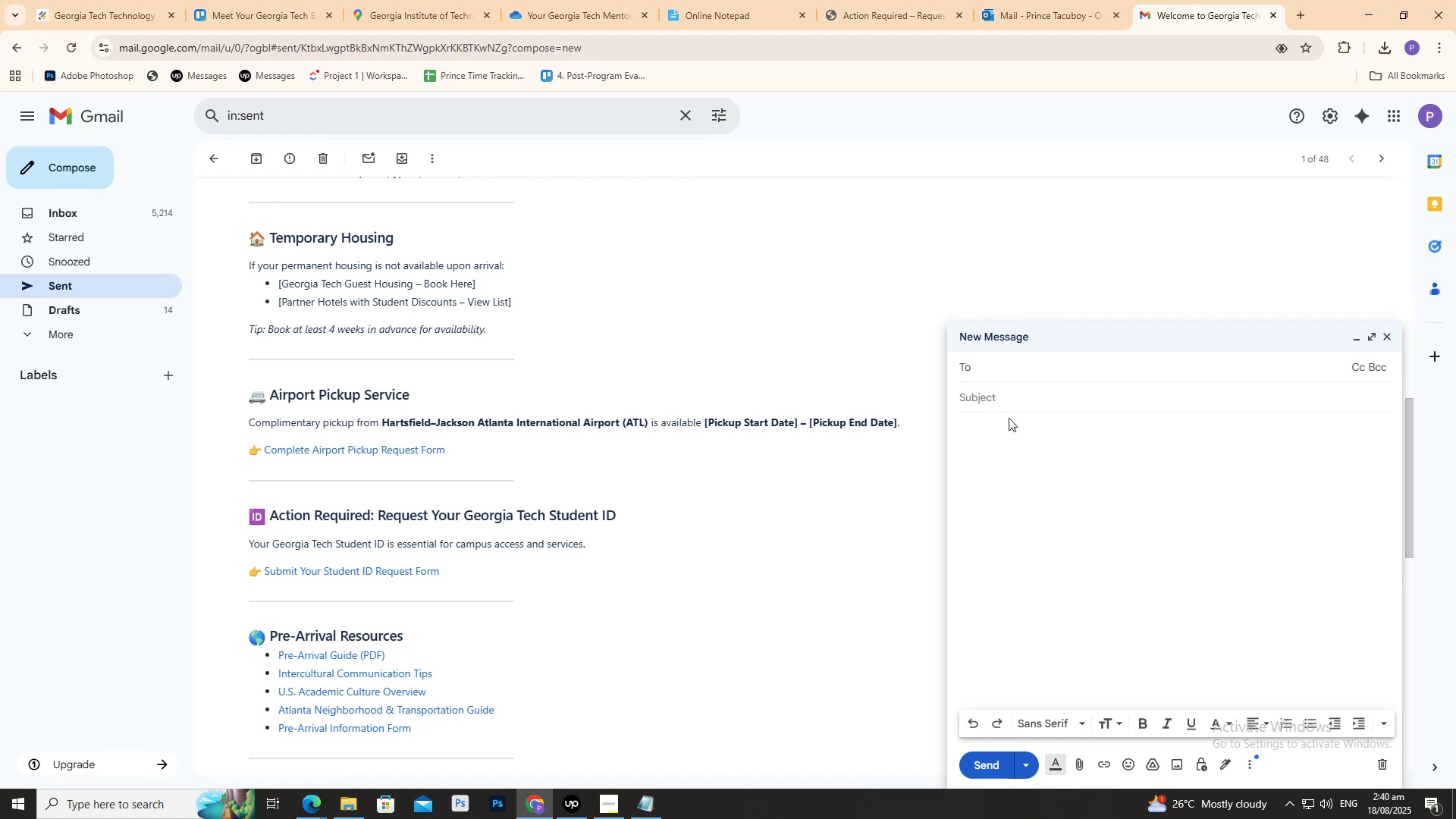 
left_click([1014, 388])
 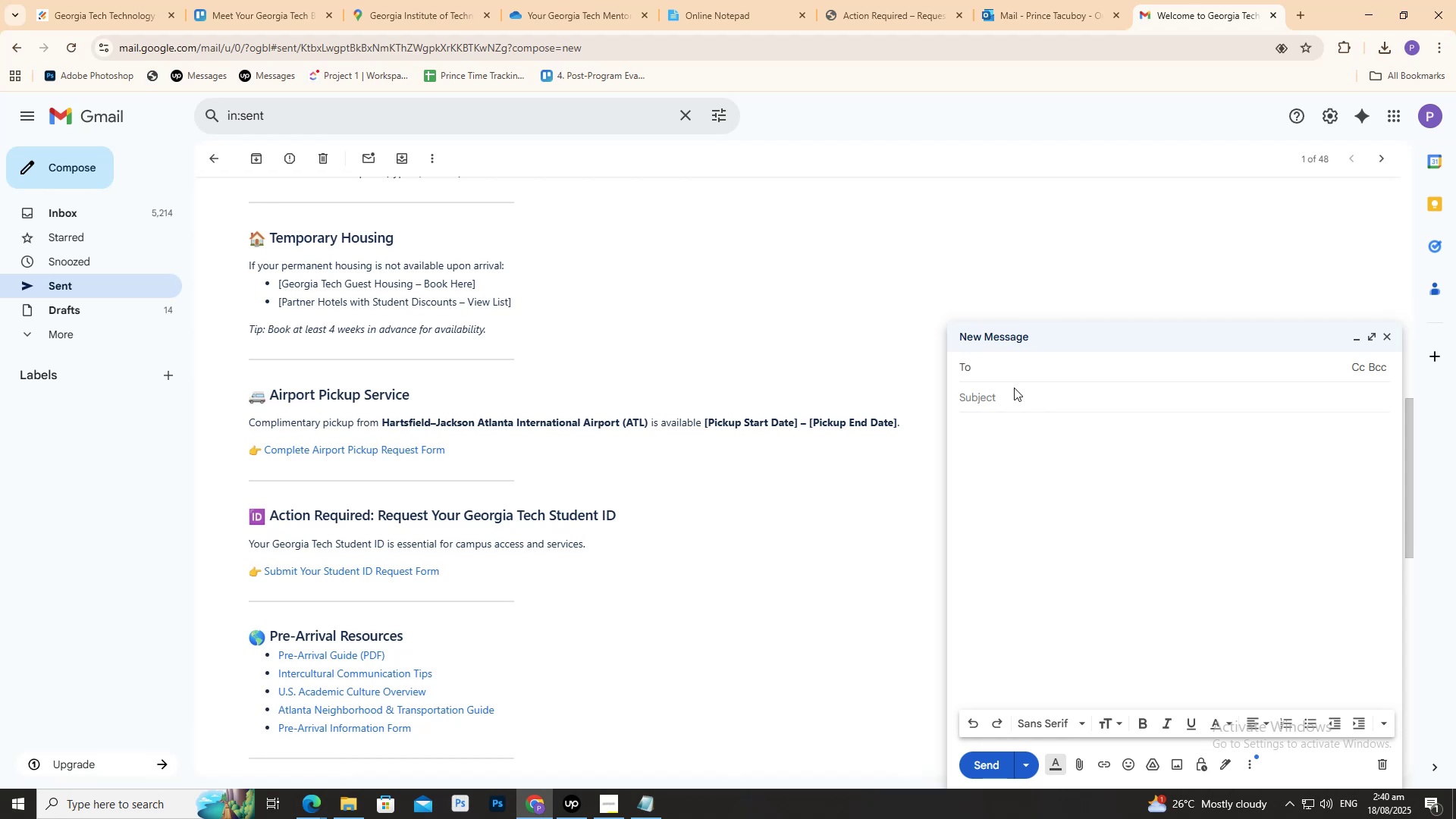 
key(Control+V)
 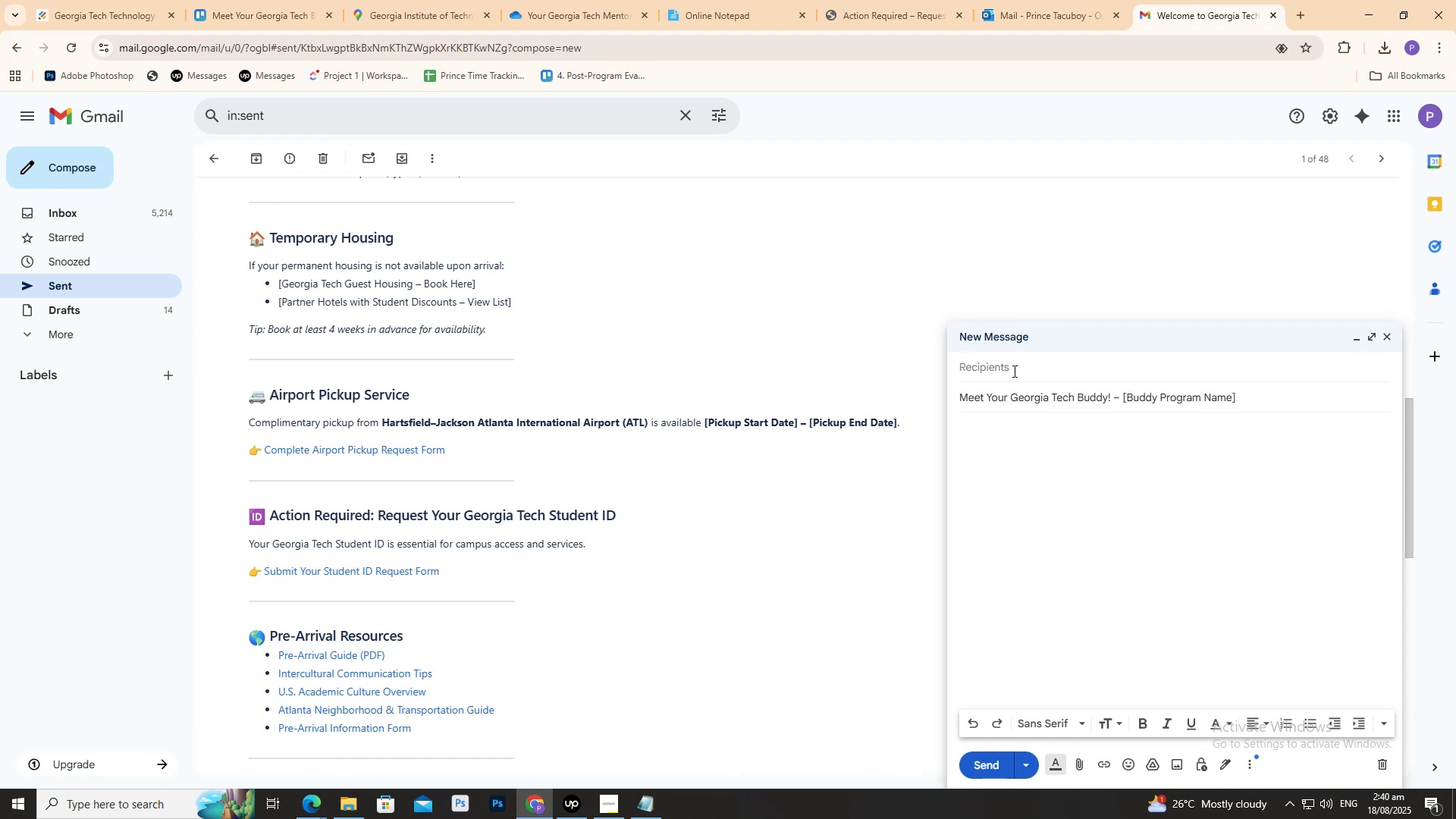 
left_click([1012, 371])
 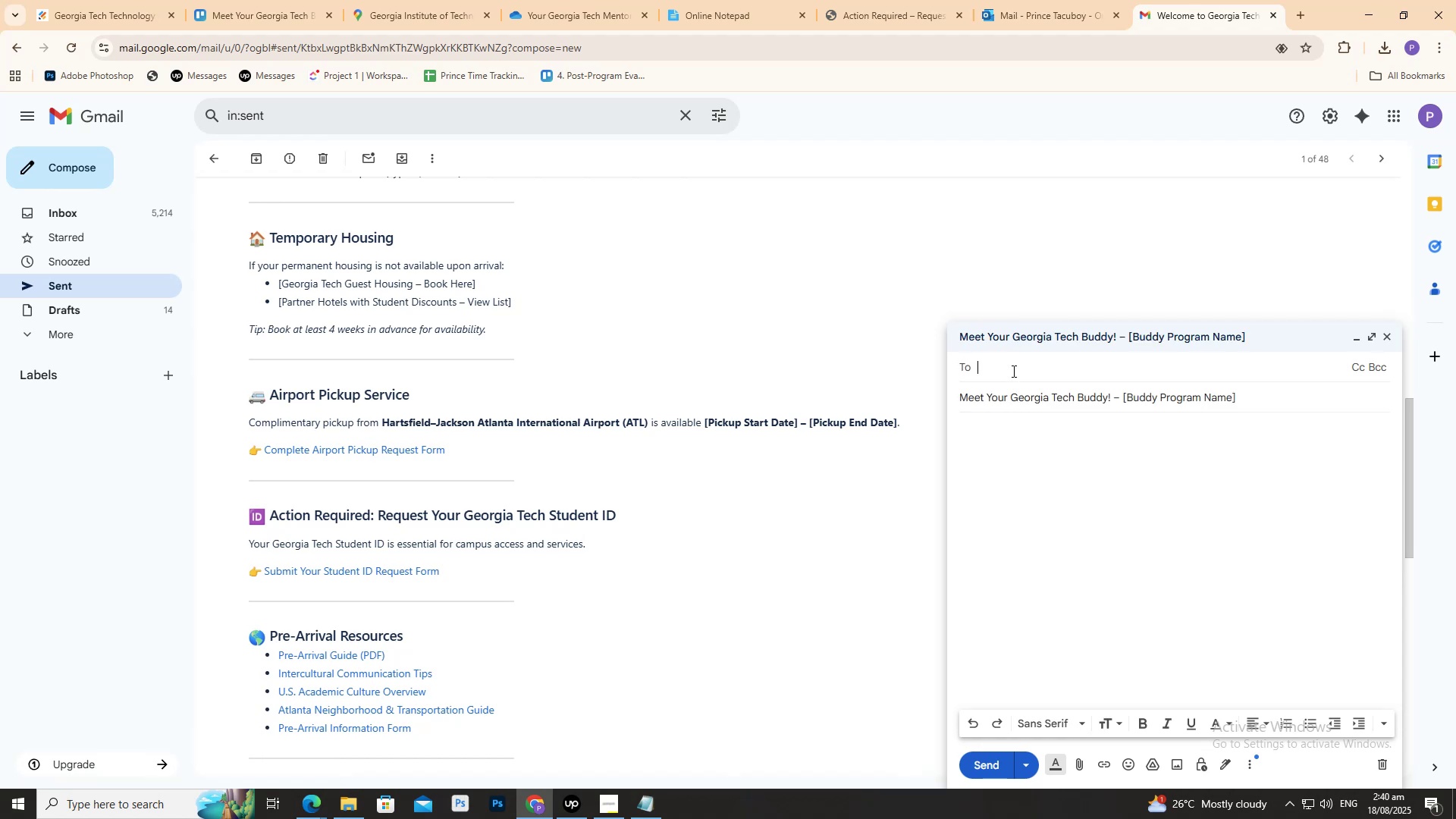 
key(T)
 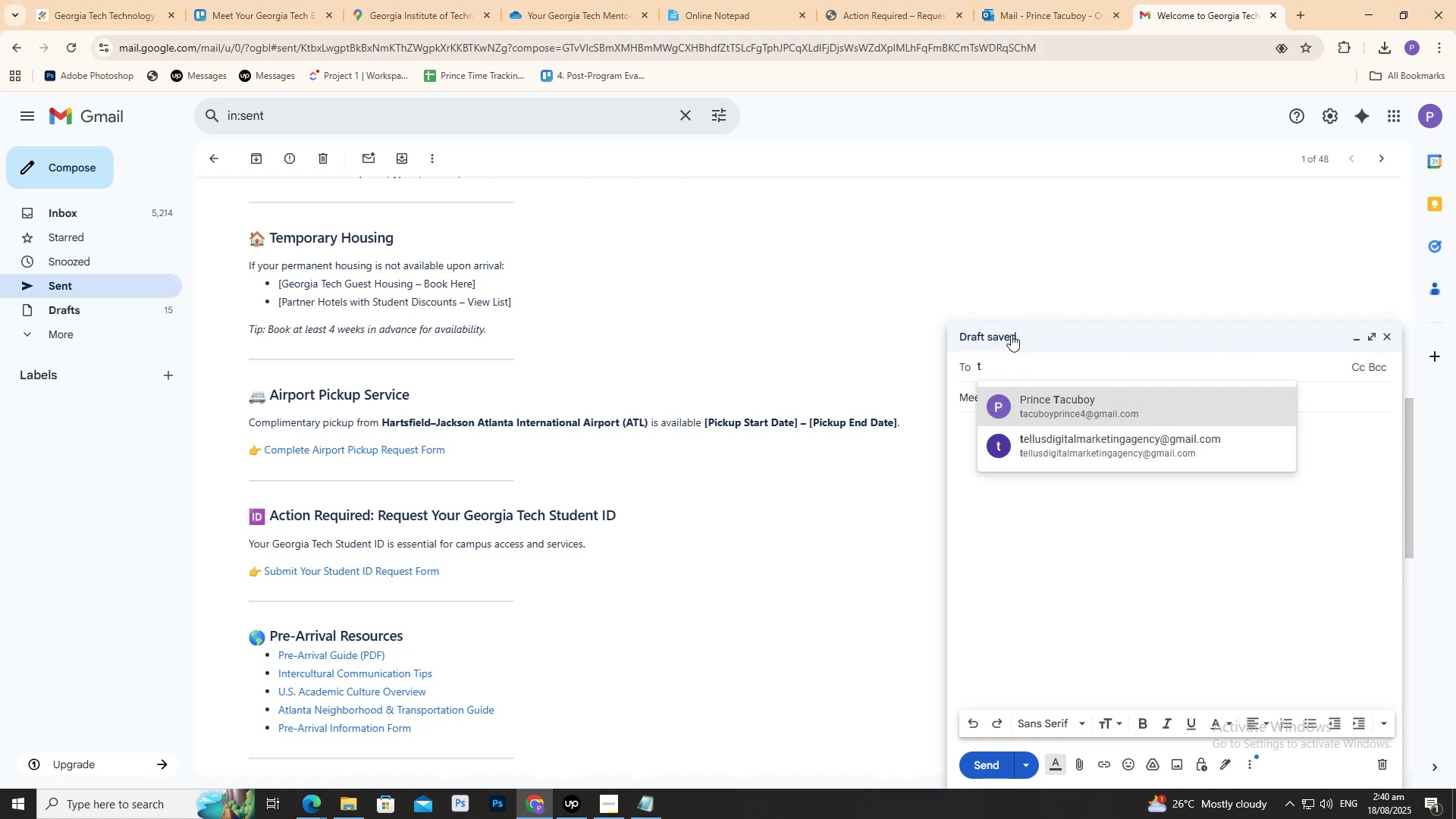 
key(Period)
 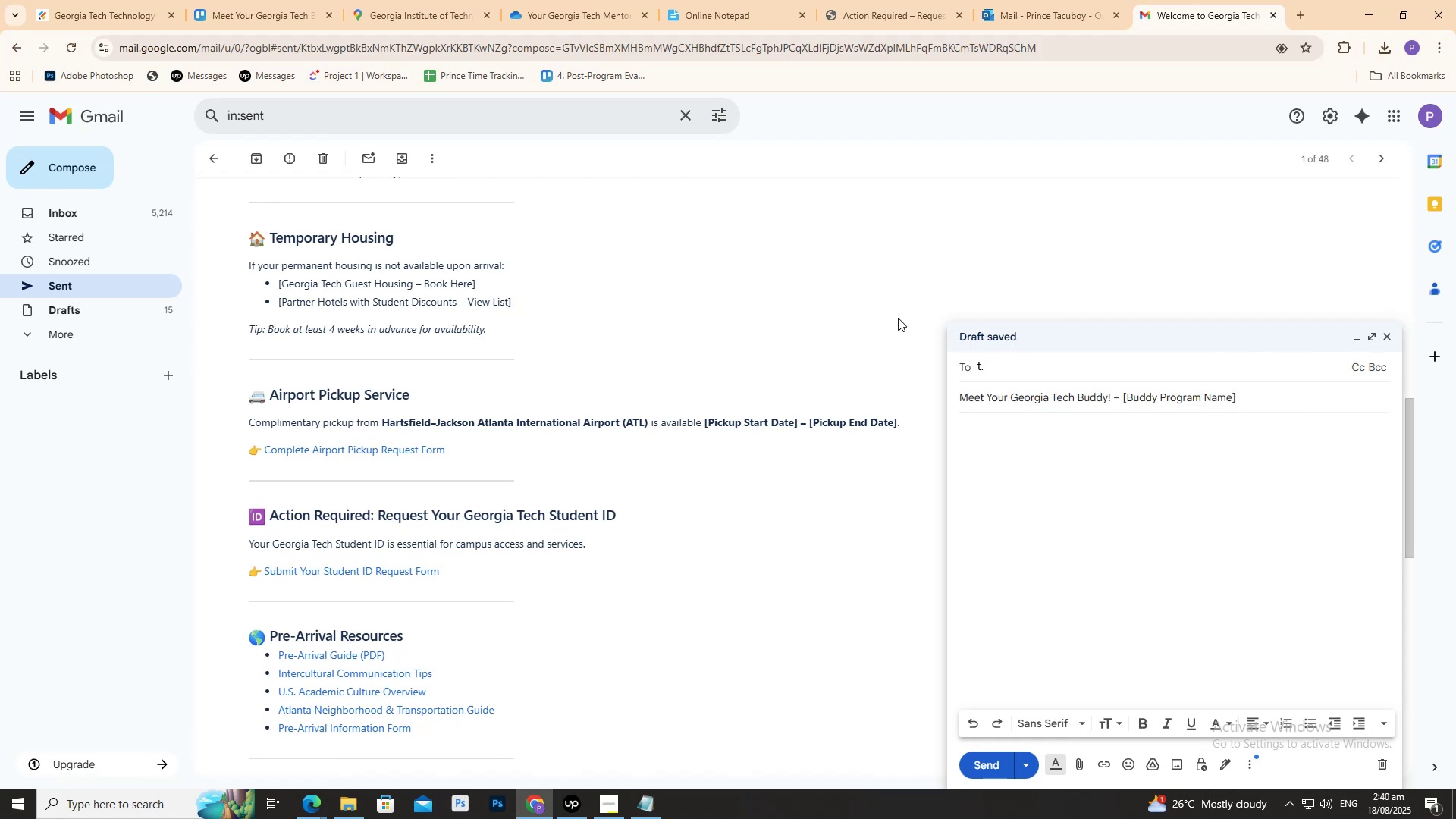 
left_click([265, 0])
 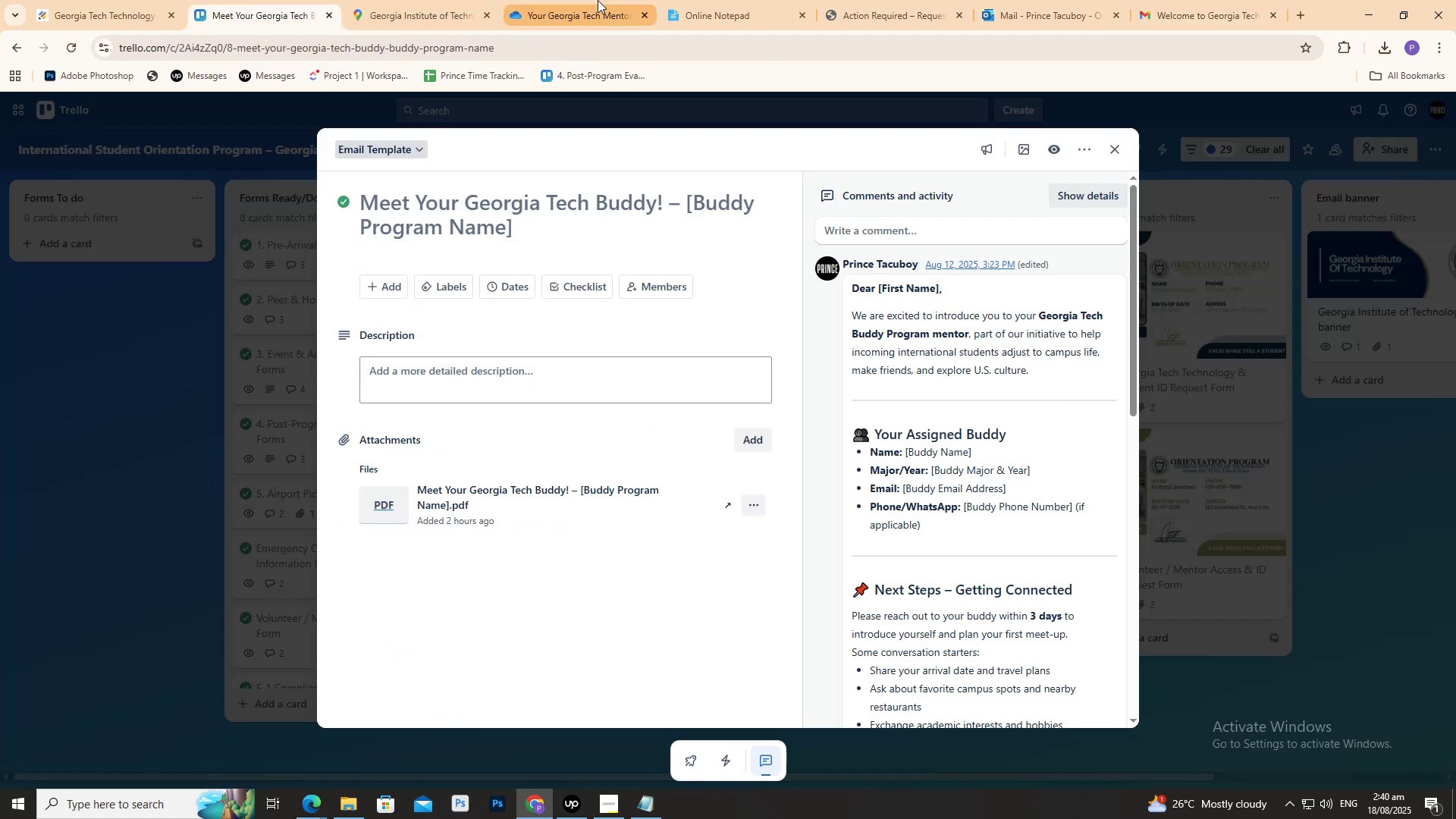 
left_click([993, 0])
 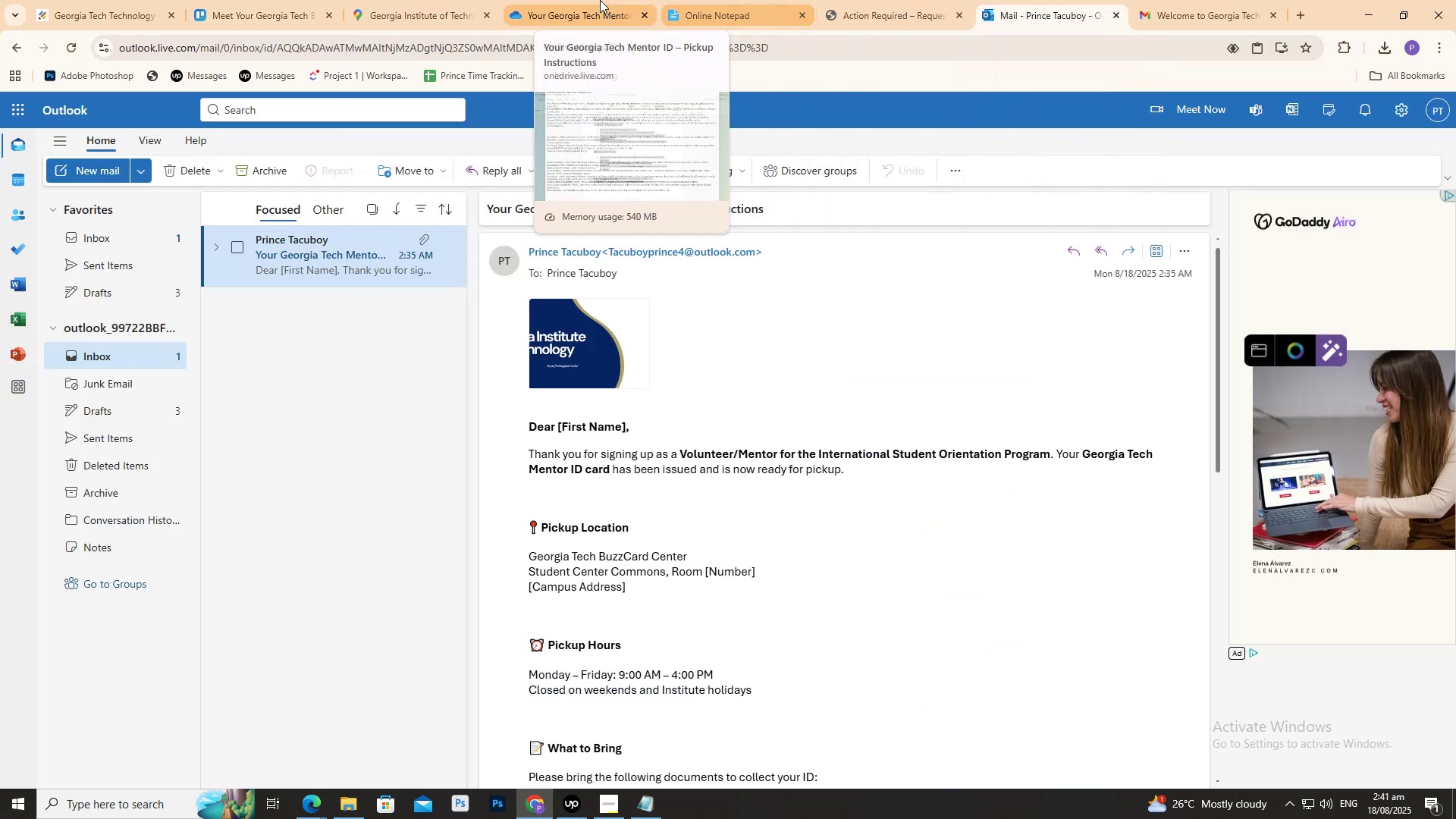 
double_click([597, 0])
 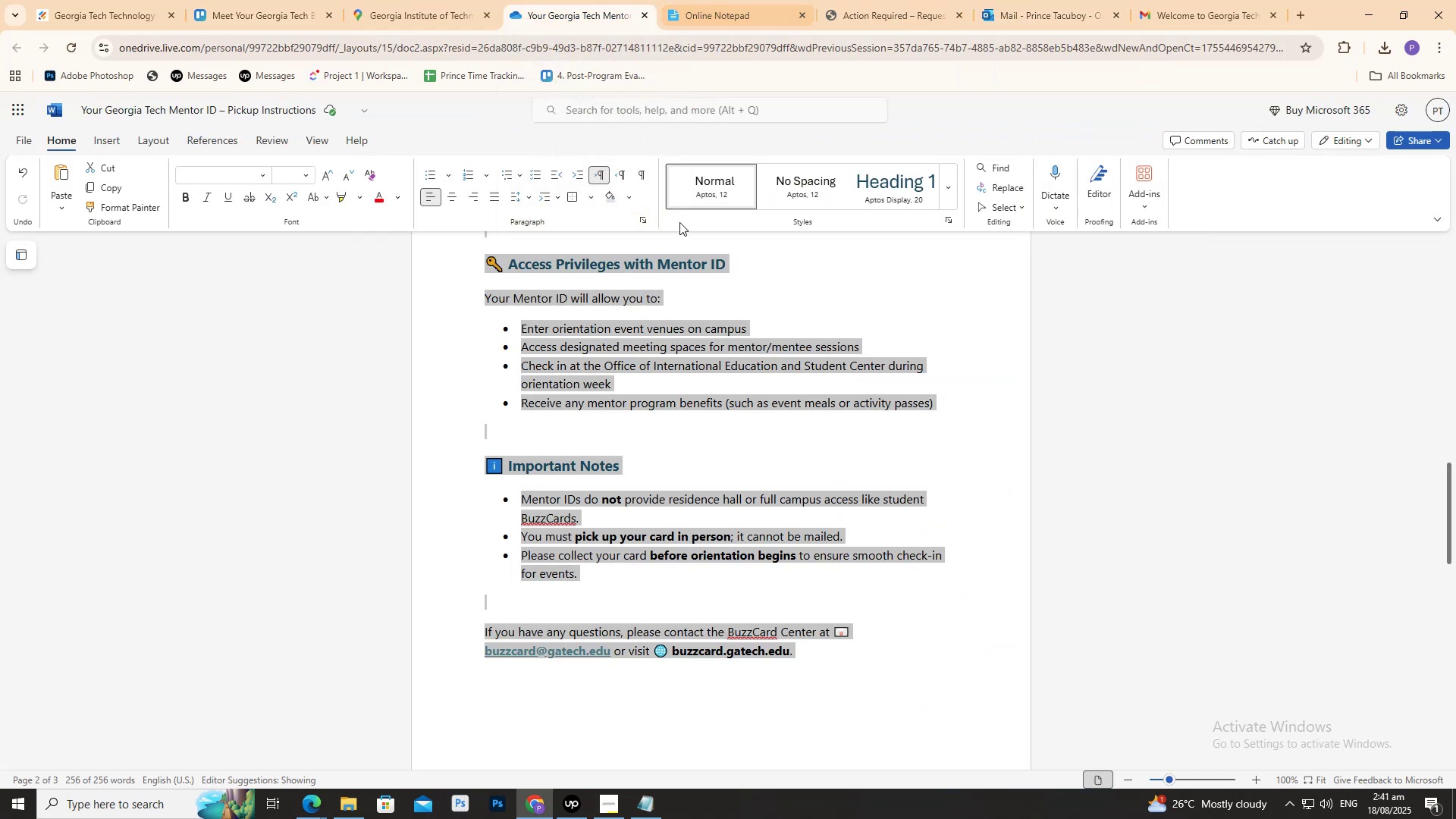 
left_click([719, 0])
 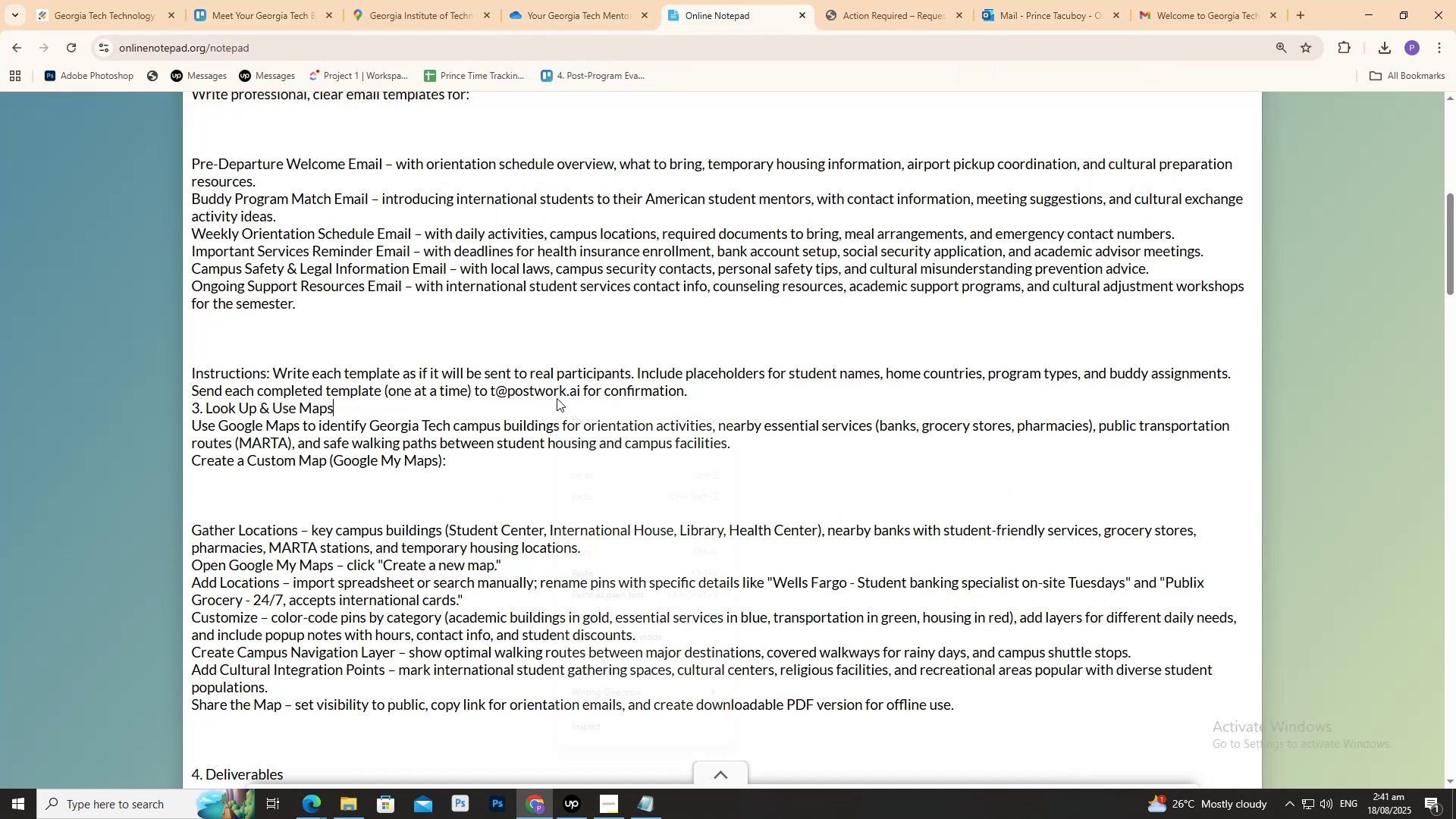 
left_click([520, 388])
 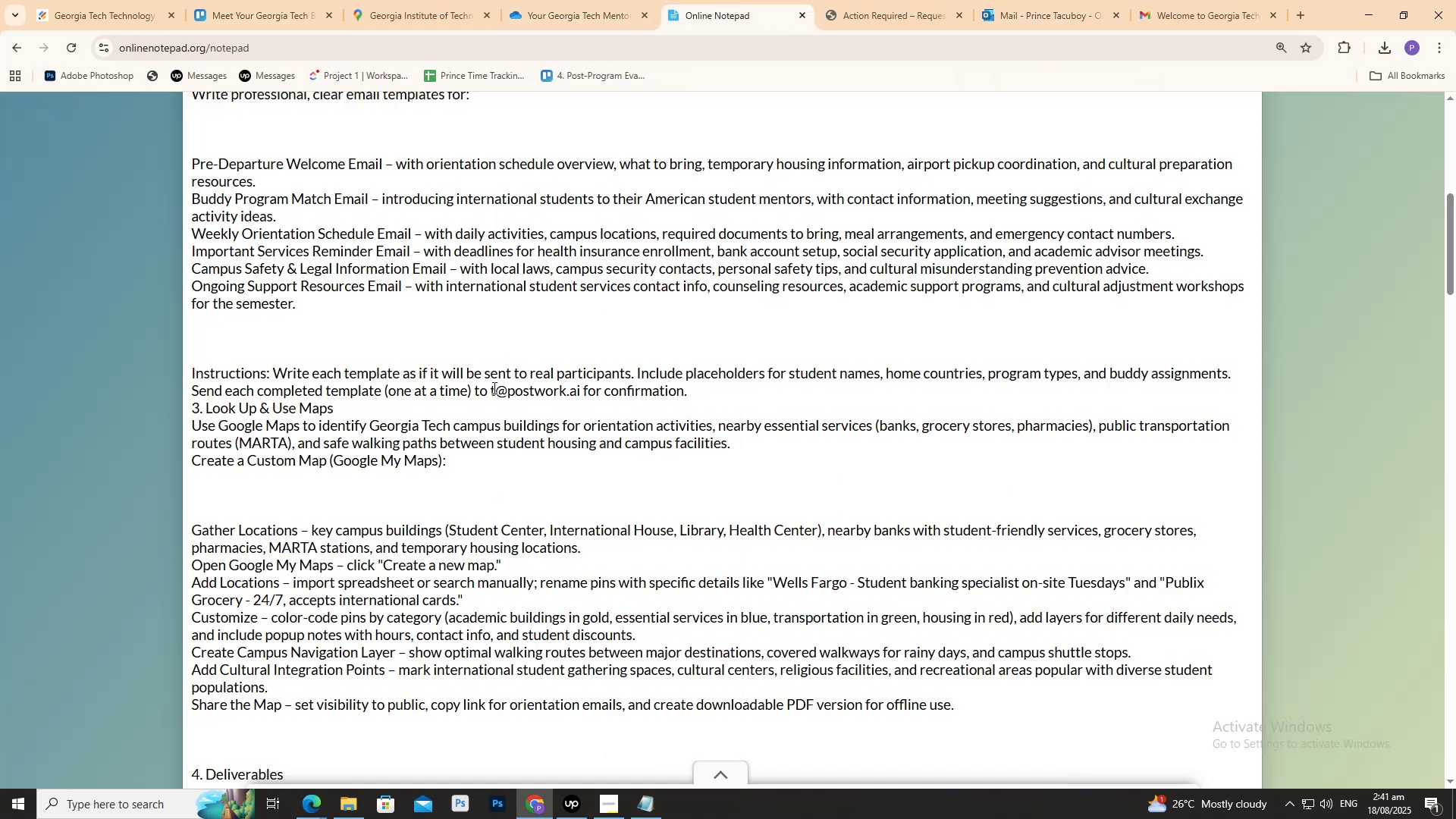 
left_click_drag(start_coordinate=[491, 388], to_coordinate=[579, 386])
 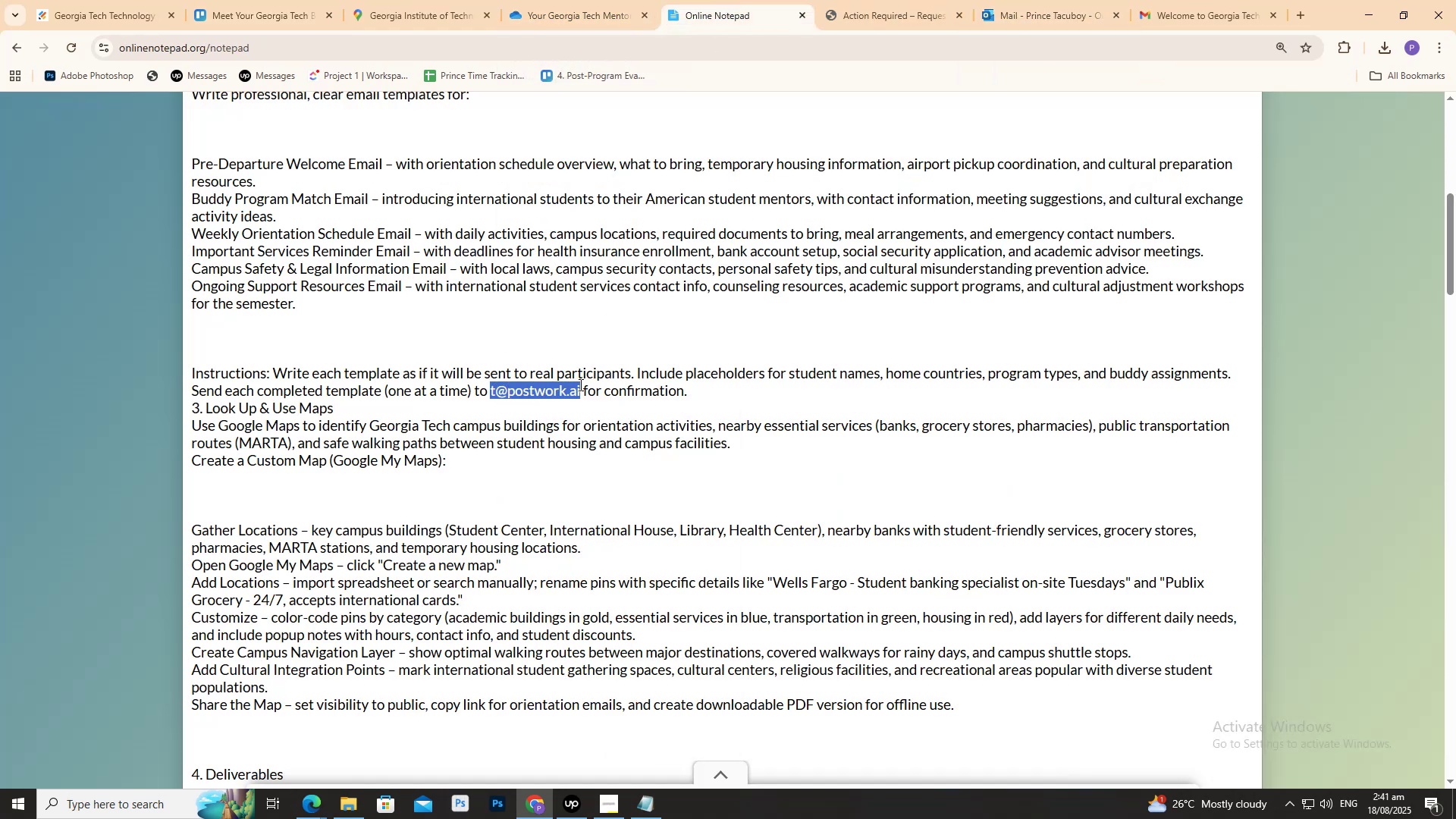 
key(Control+C)
 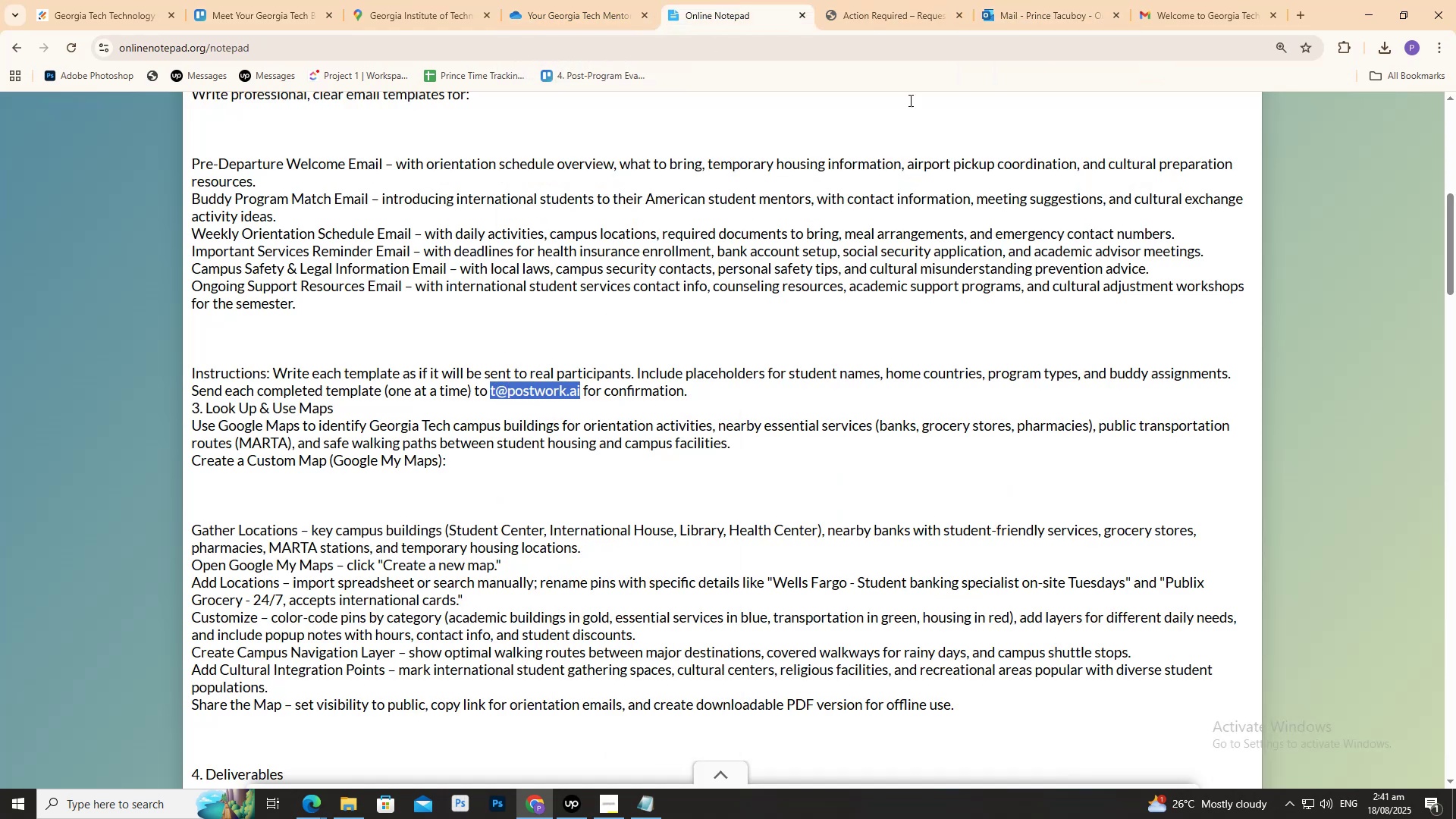 
key(Control+C)
 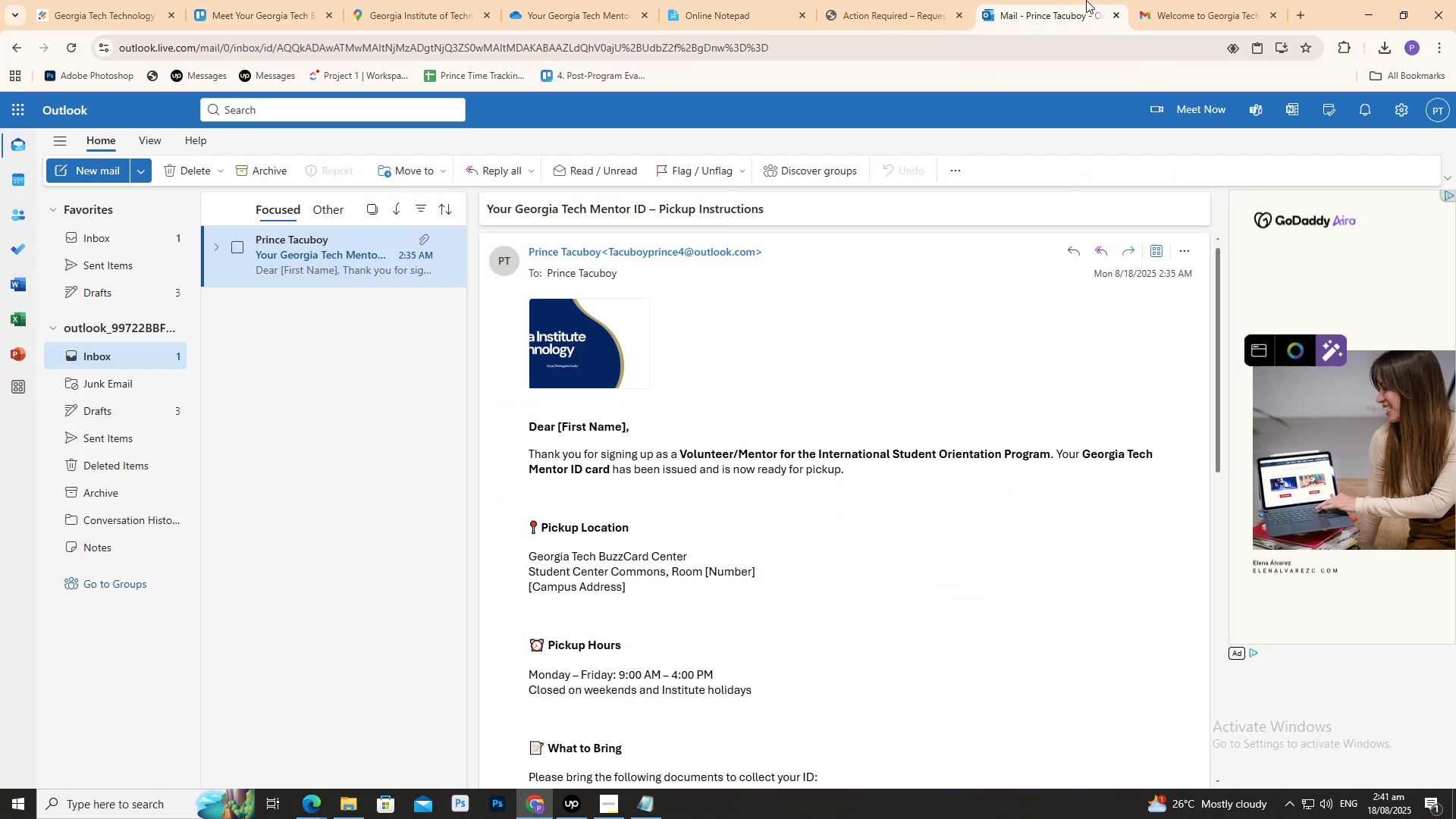 
double_click([1232, 0])
 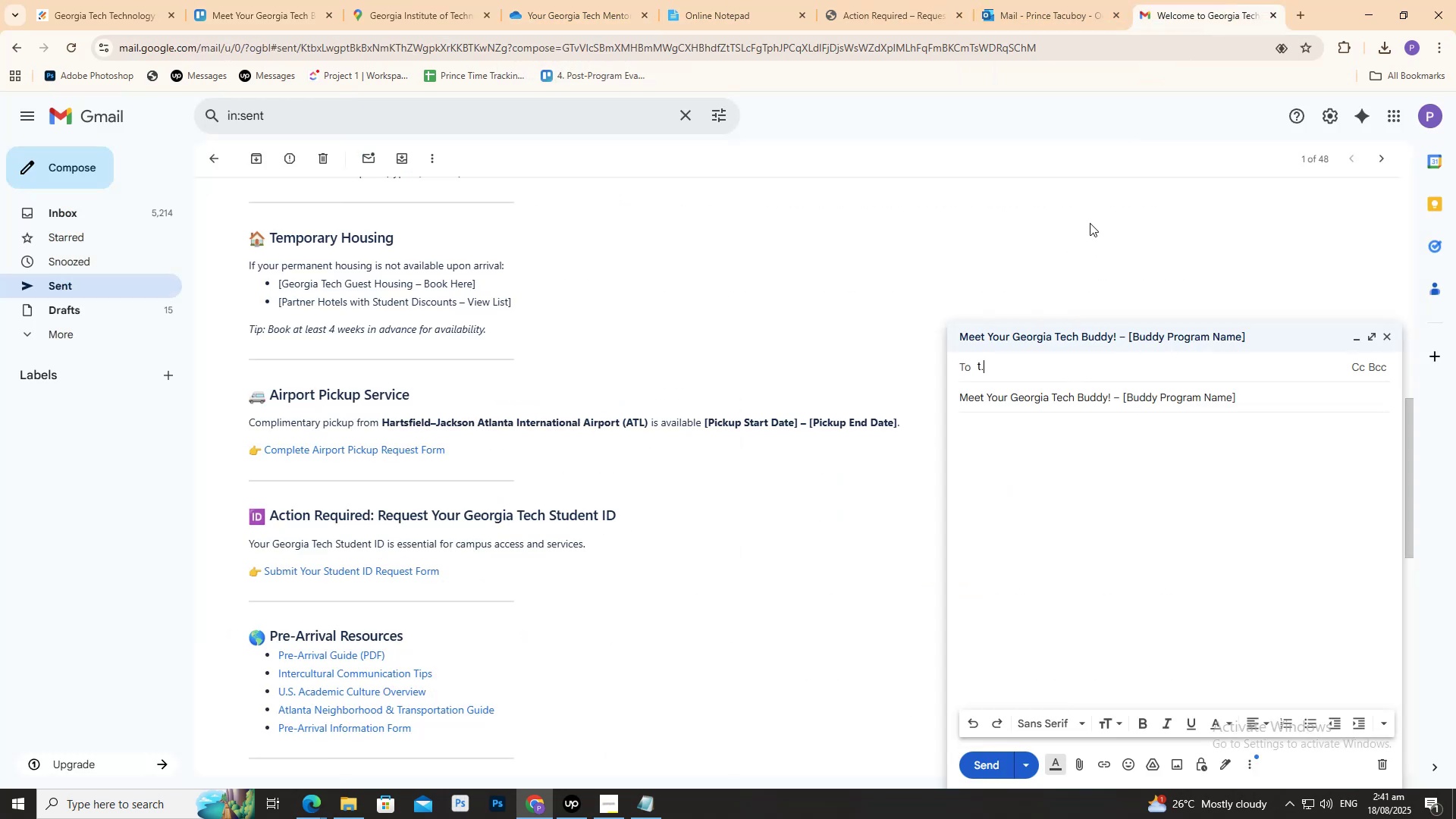 
key(Control+A)
 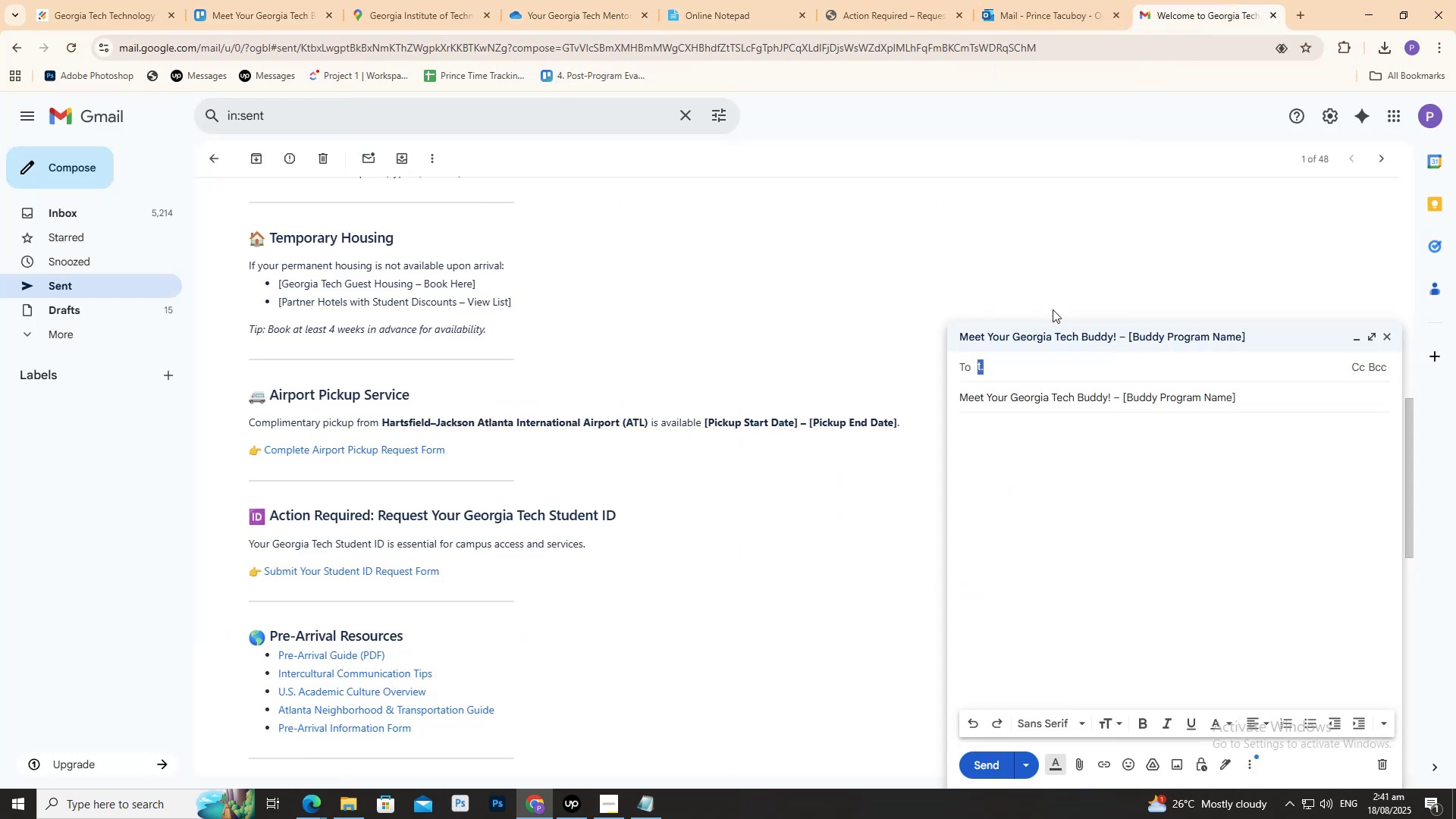 
key(Control+V)
 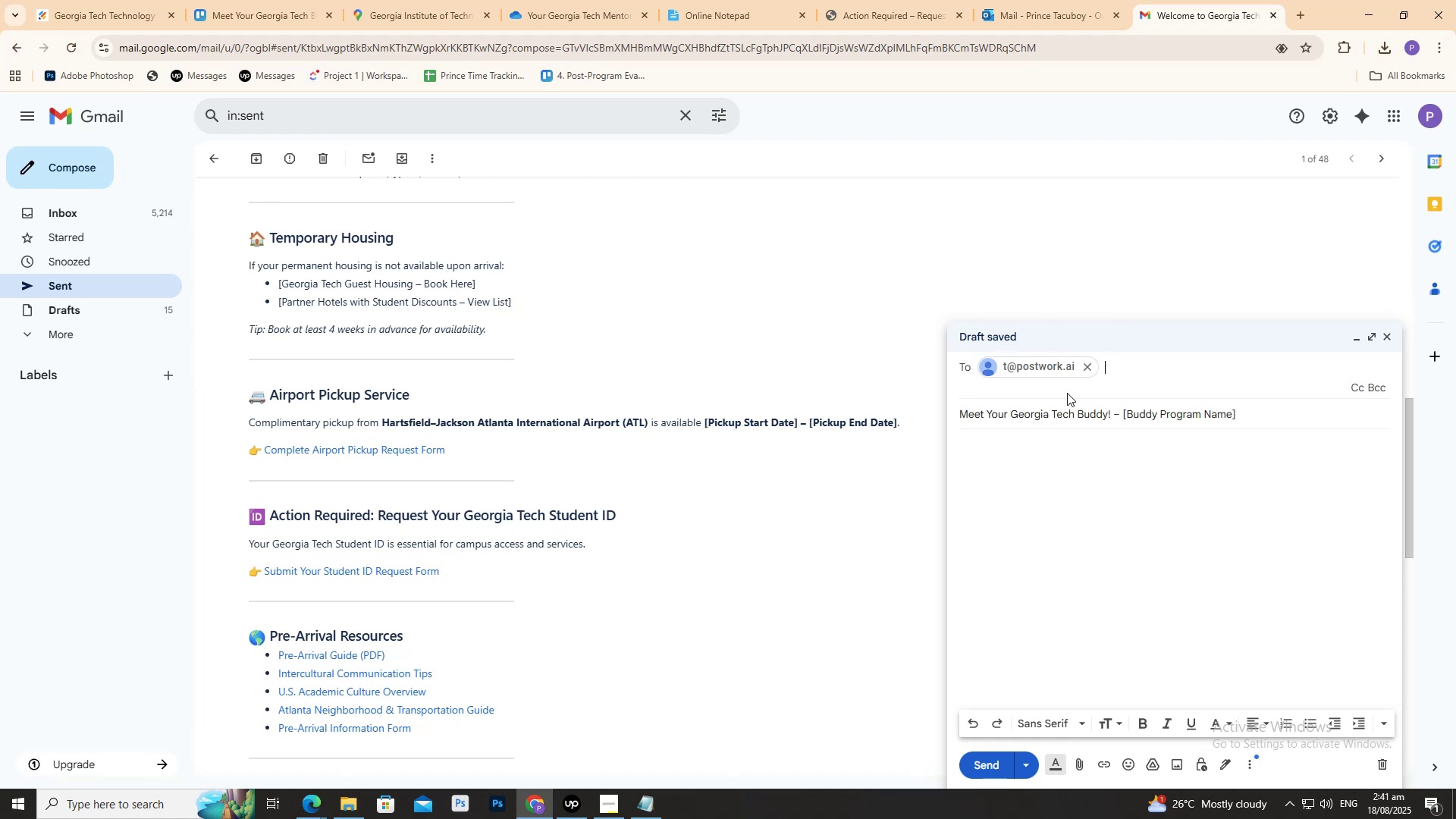 
left_click([1044, 368])
 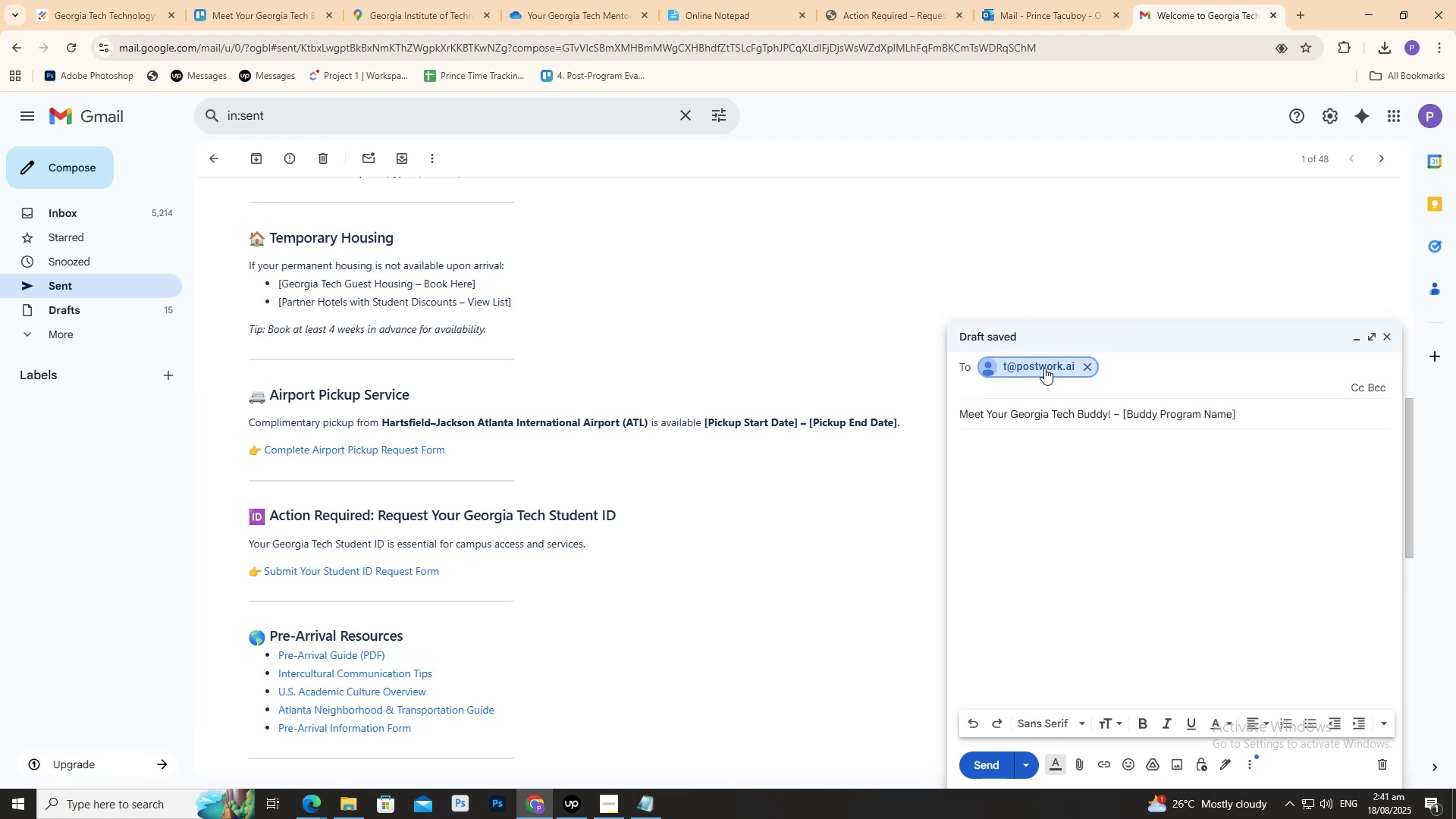 
right_click([1044, 368])
 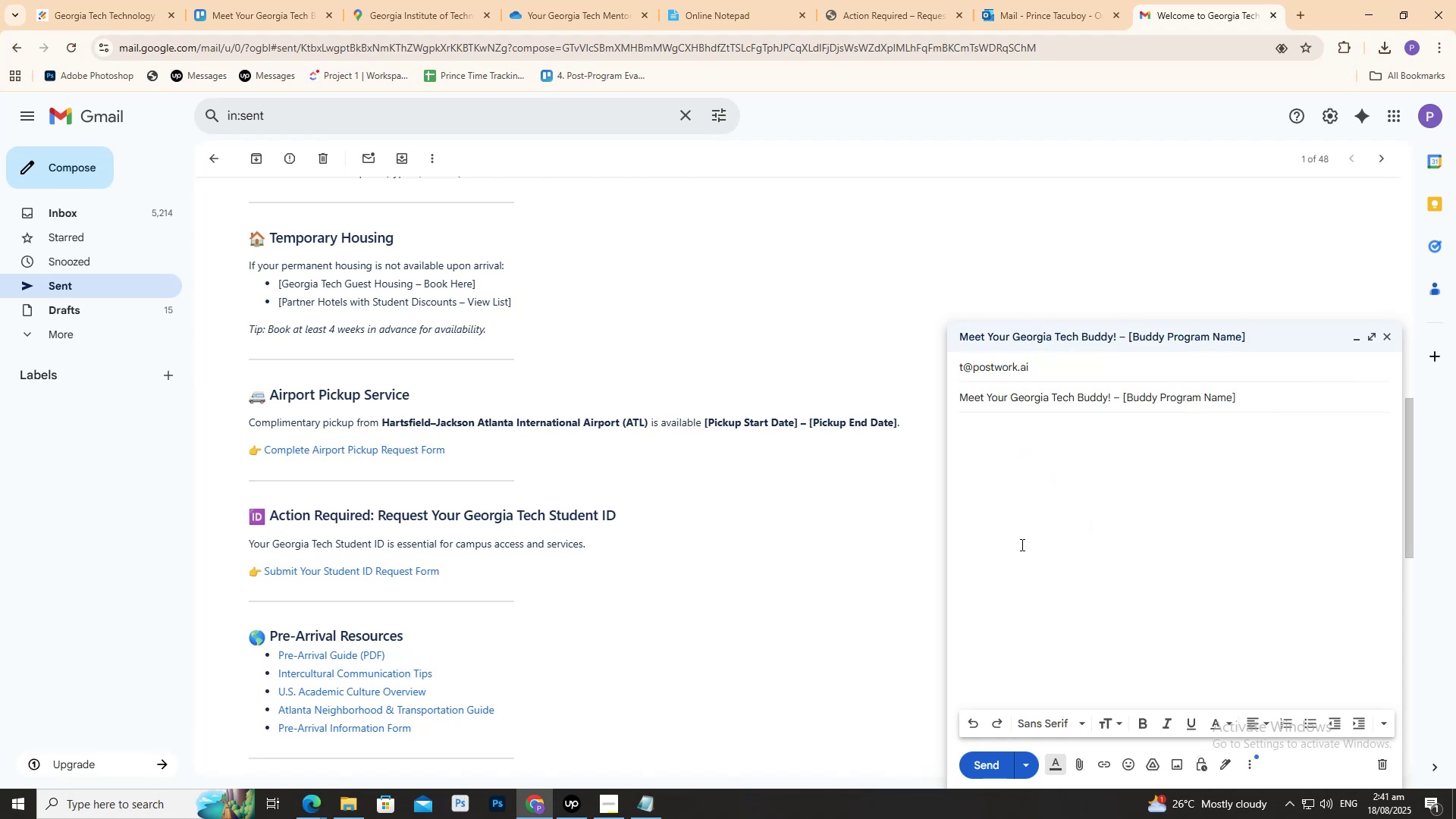 
left_click([276, 0])
 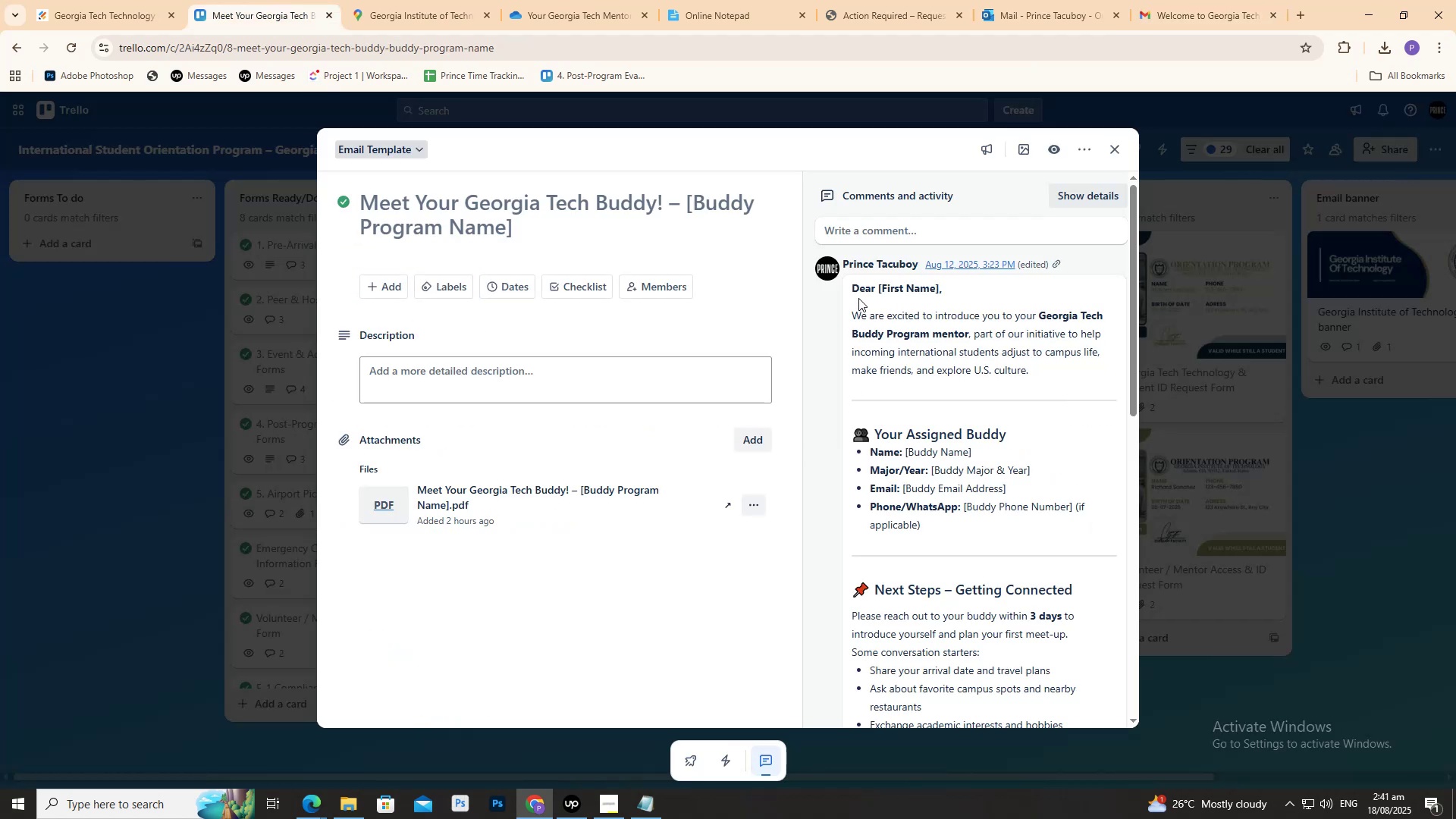 
left_click_drag(start_coordinate=[853, 289], to_coordinate=[1037, 609])
 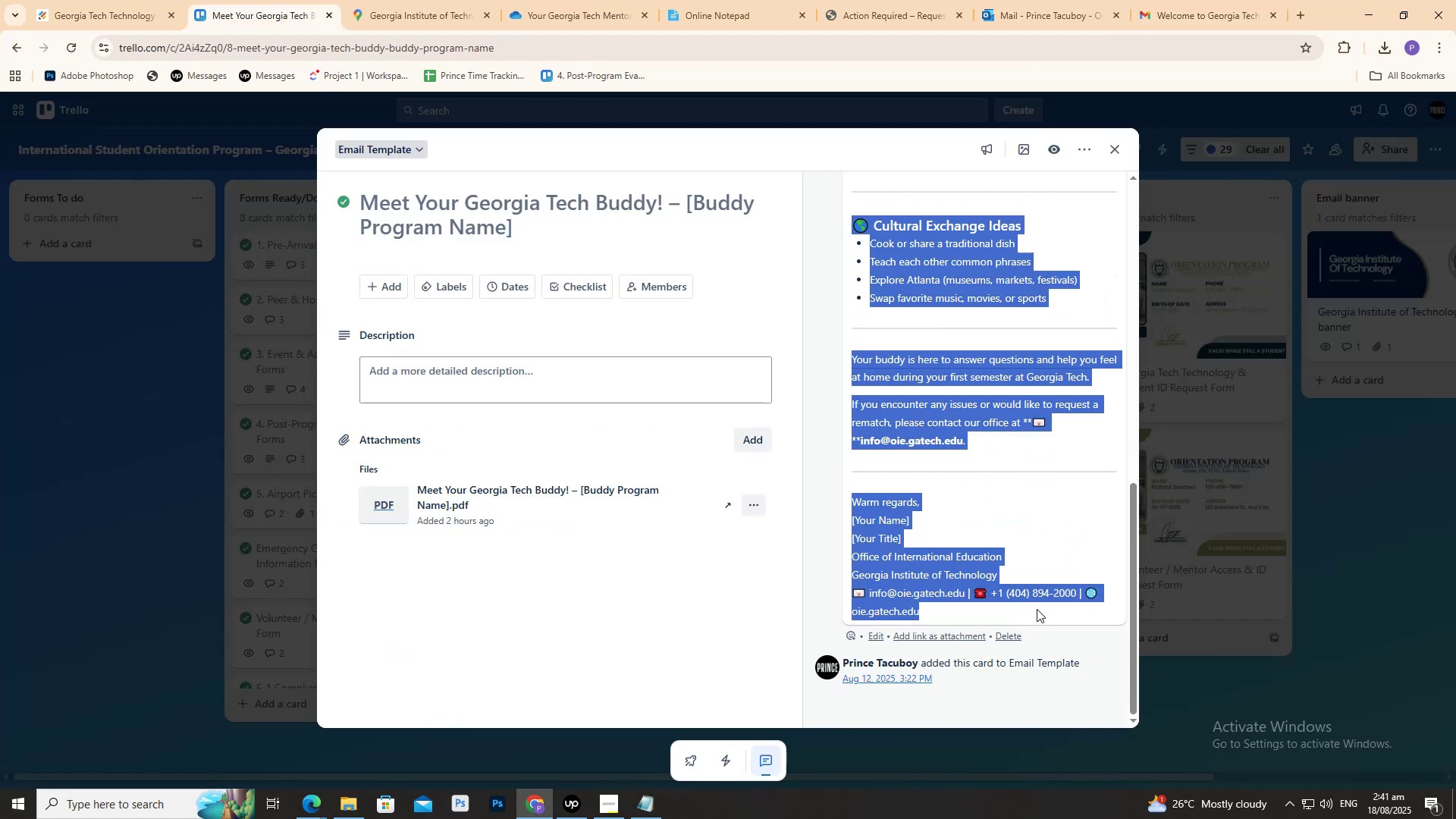 
key(Control+C)
 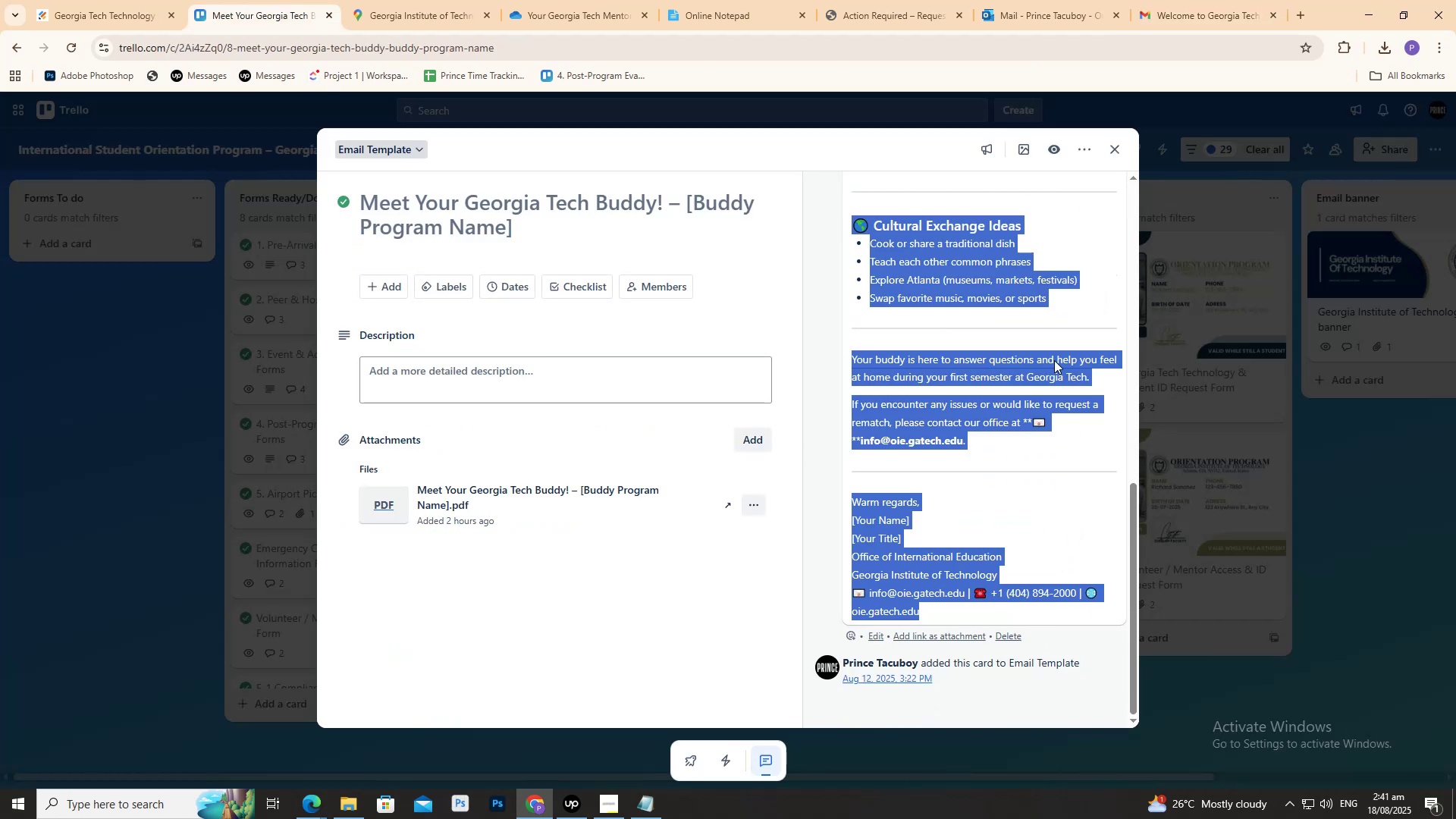 
key(Control+C)
 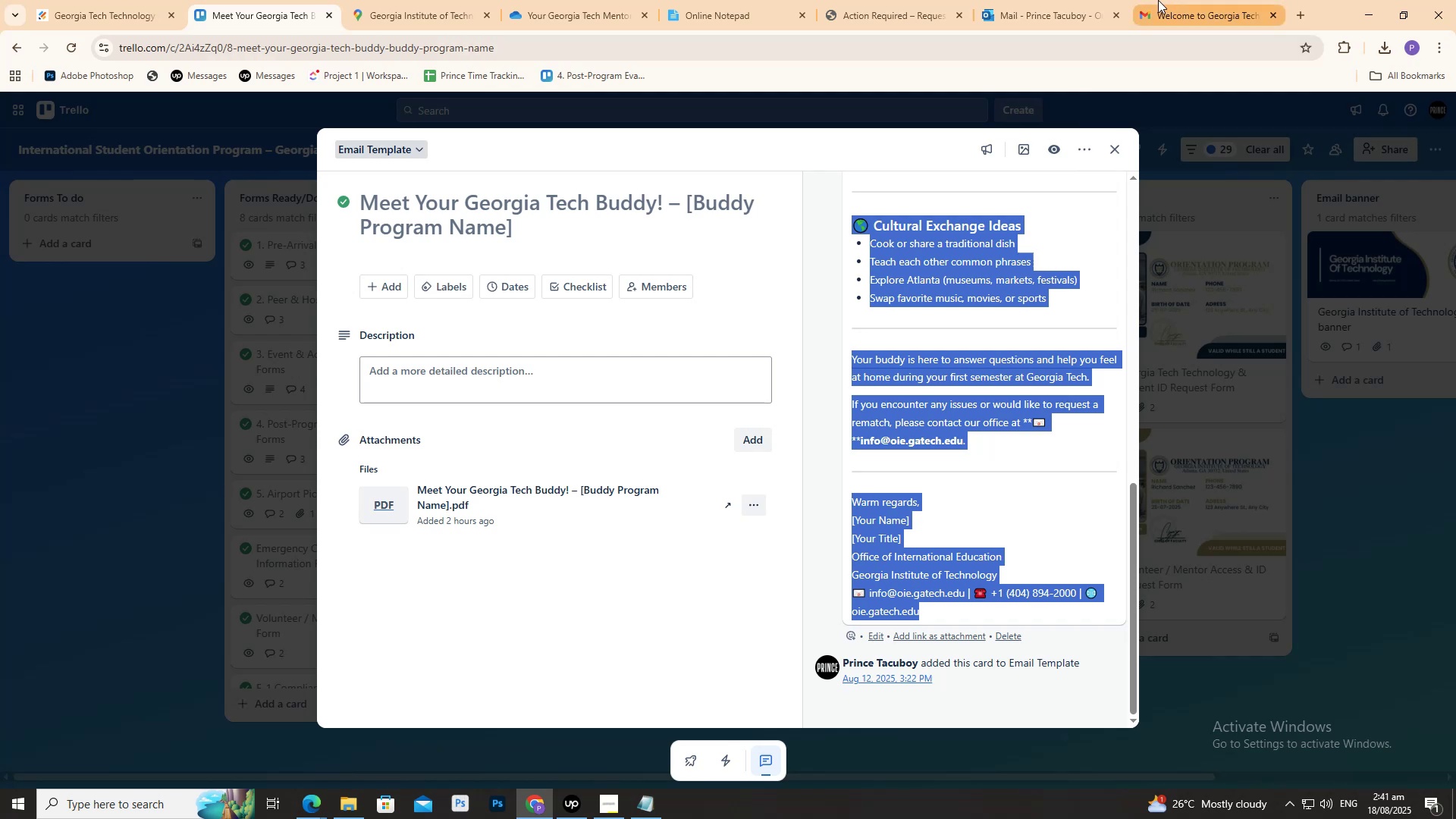 
left_click([1169, 0])
 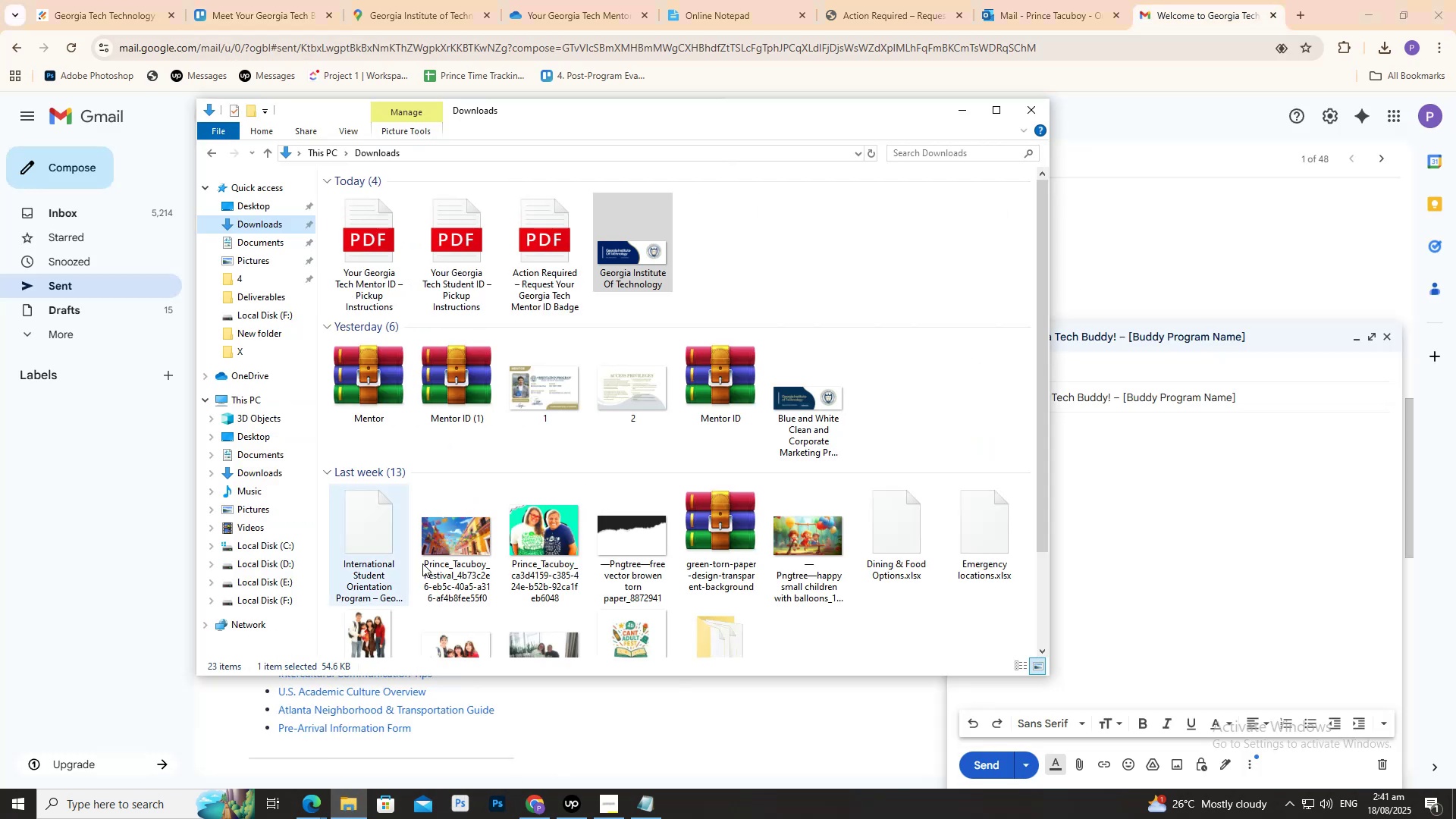 
left_click_drag(start_coordinate=[626, 255], to_coordinate=[1138, 510])
 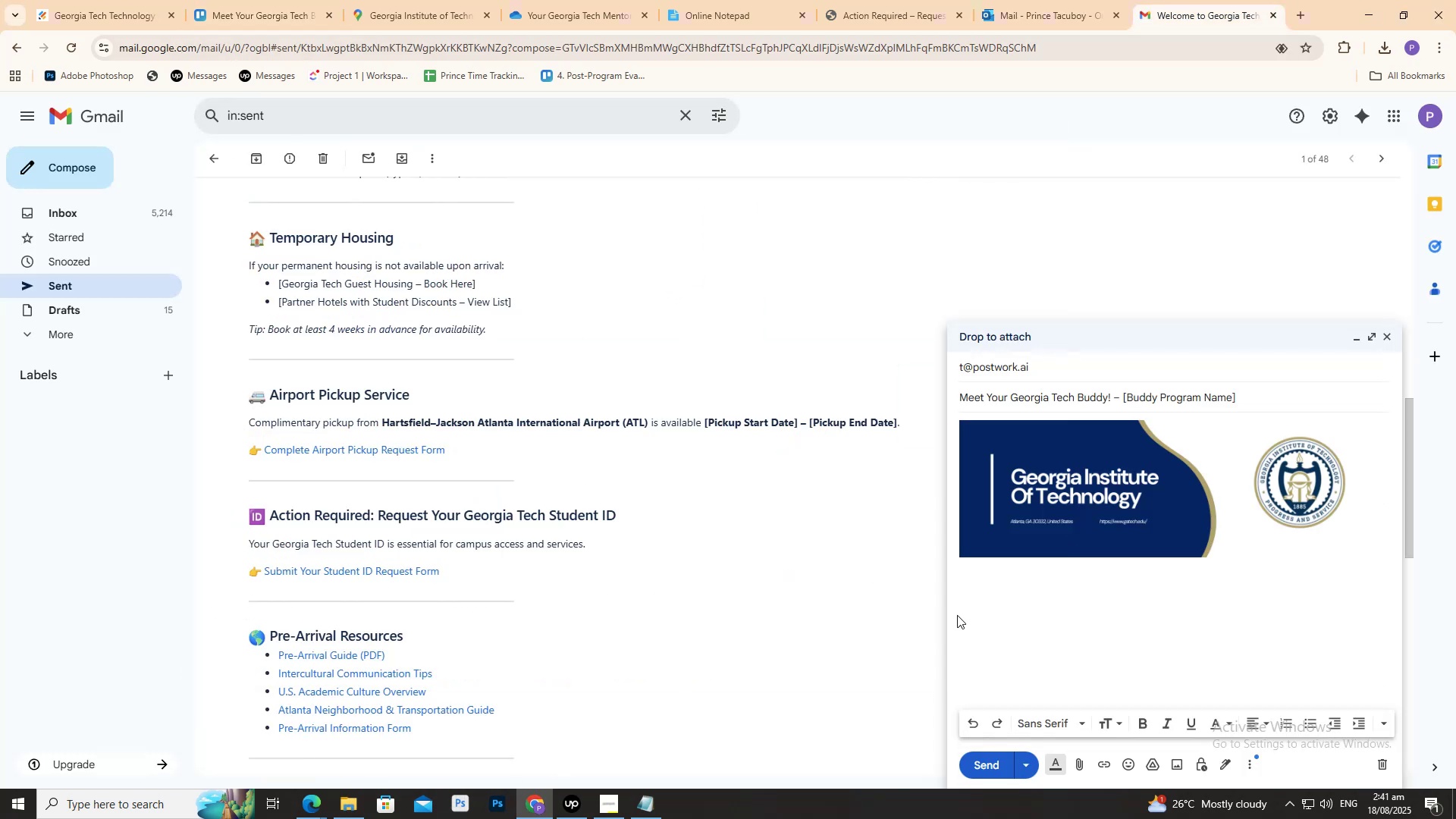 
key(Shift+Enter)
 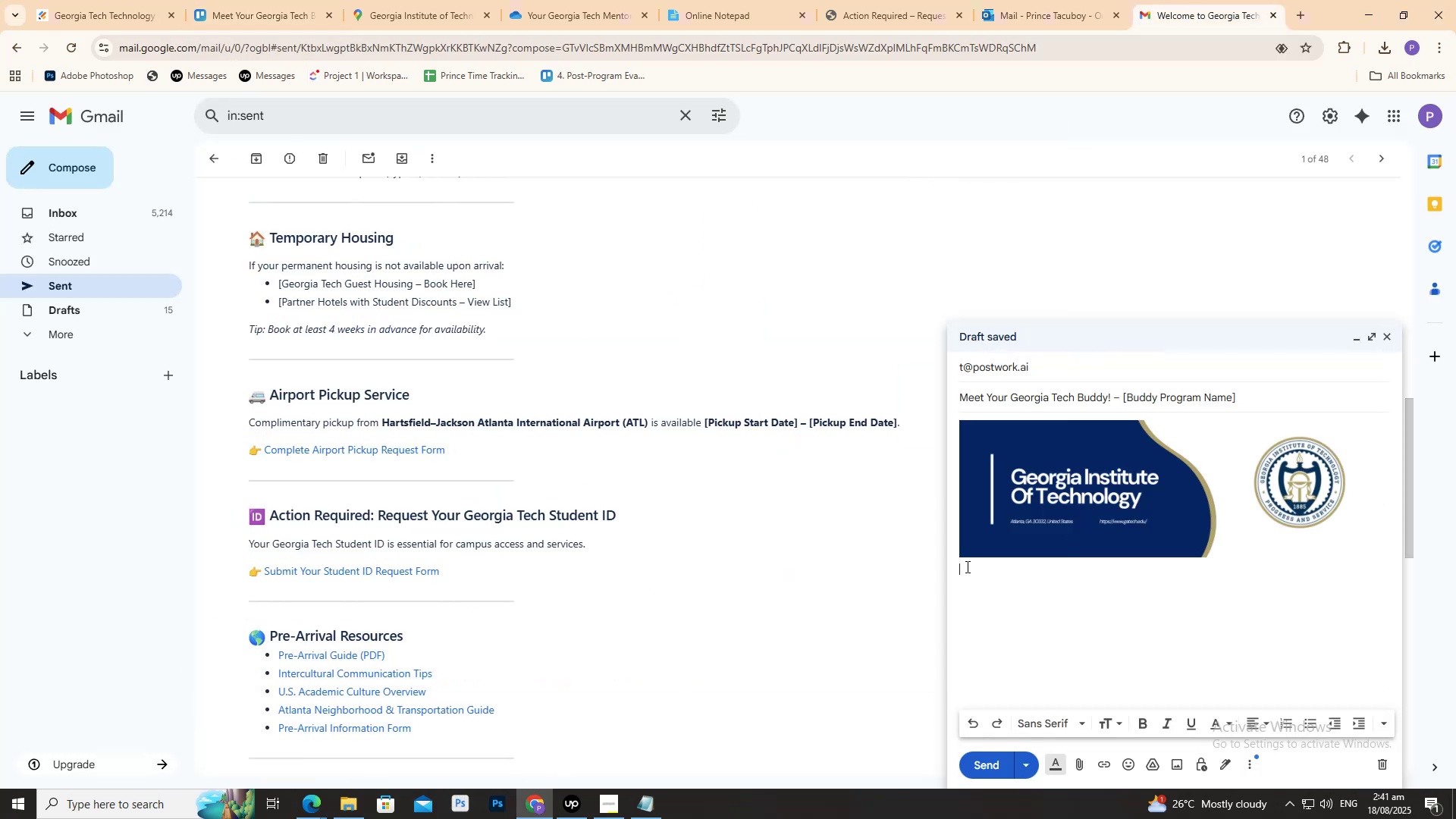 
key(Shift+Enter)
 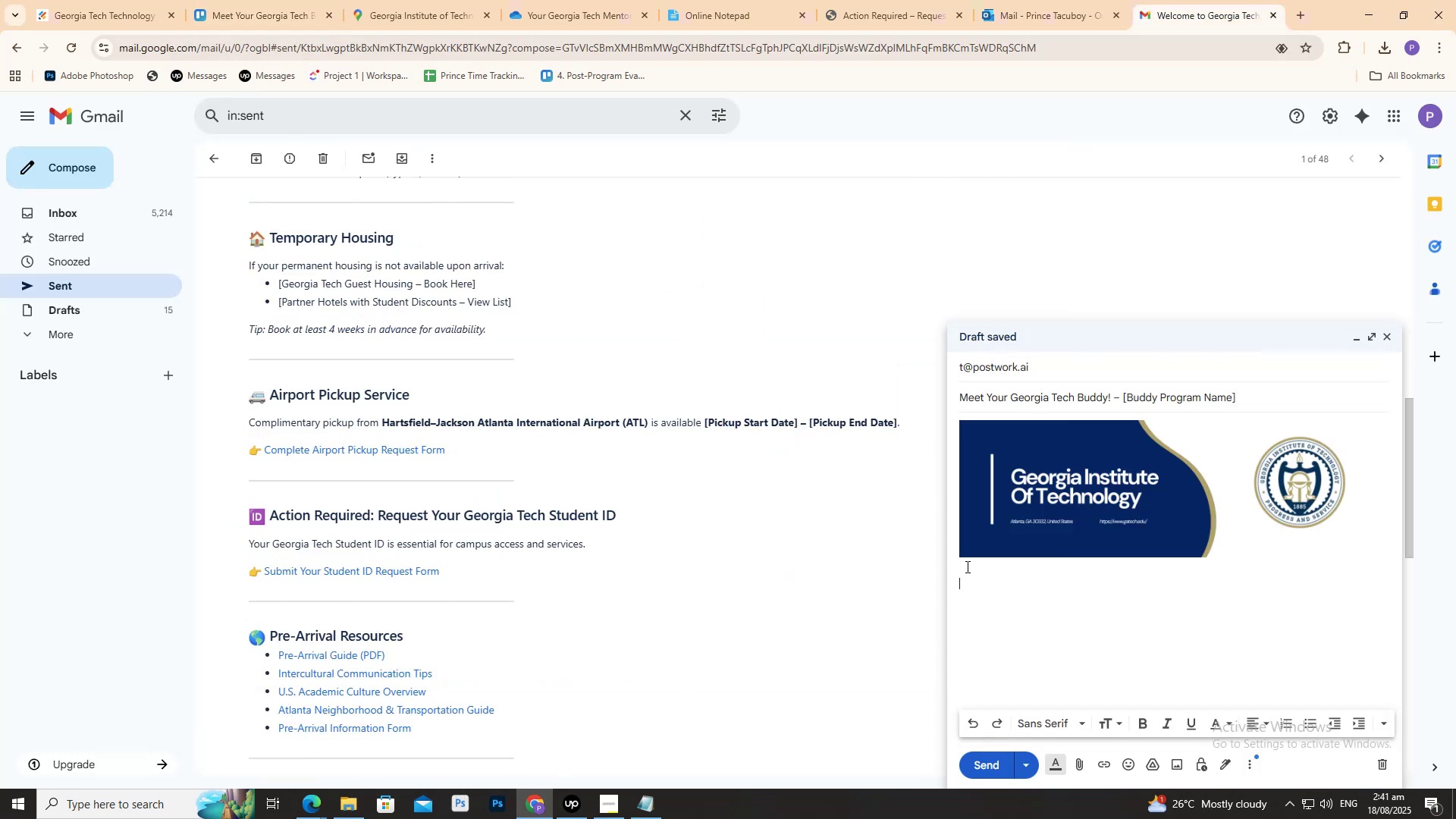 
key(Control+V)
 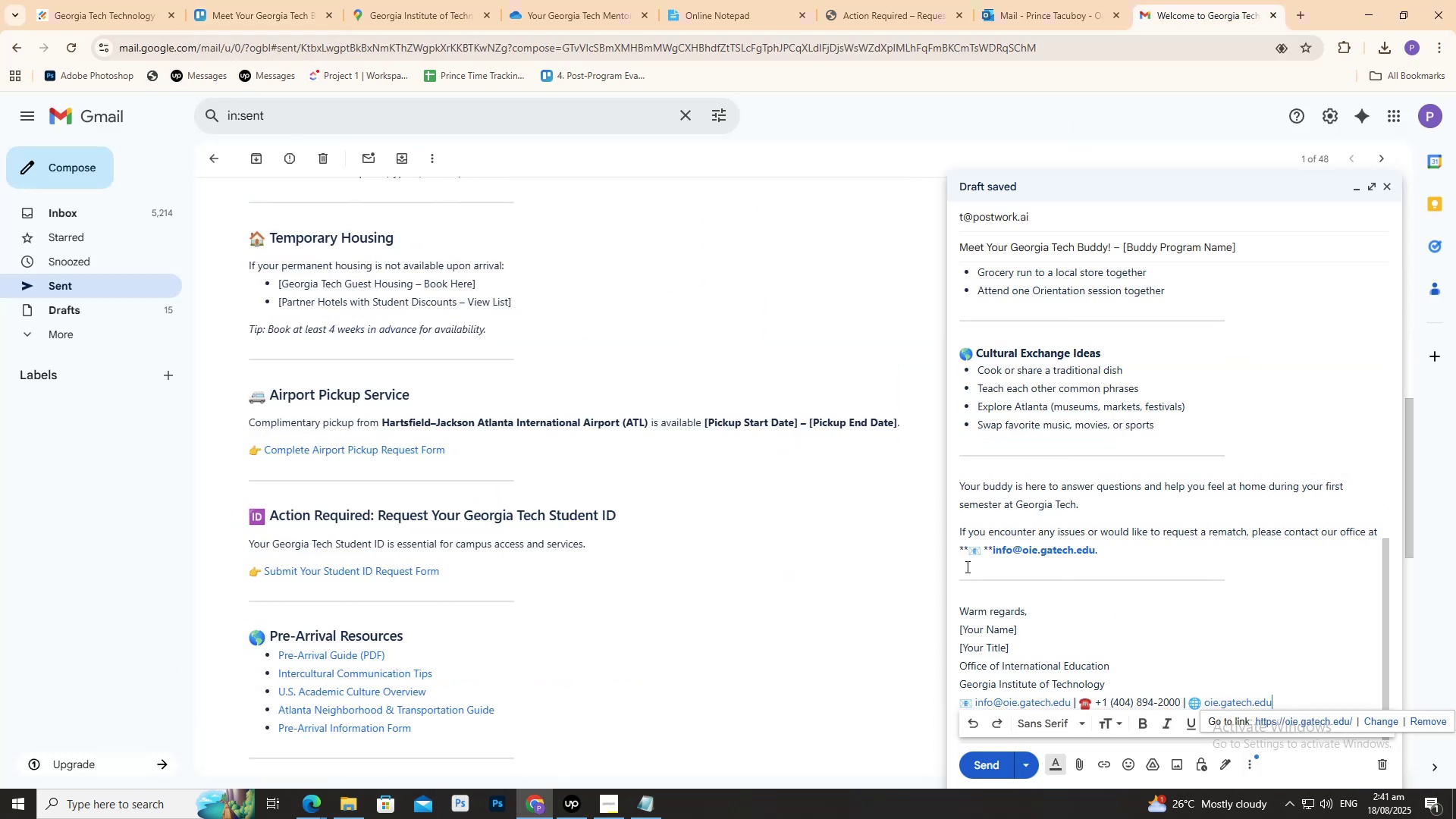 
scroll: coordinate [1059, 528], scroll_direction: up, amount: 10.0
 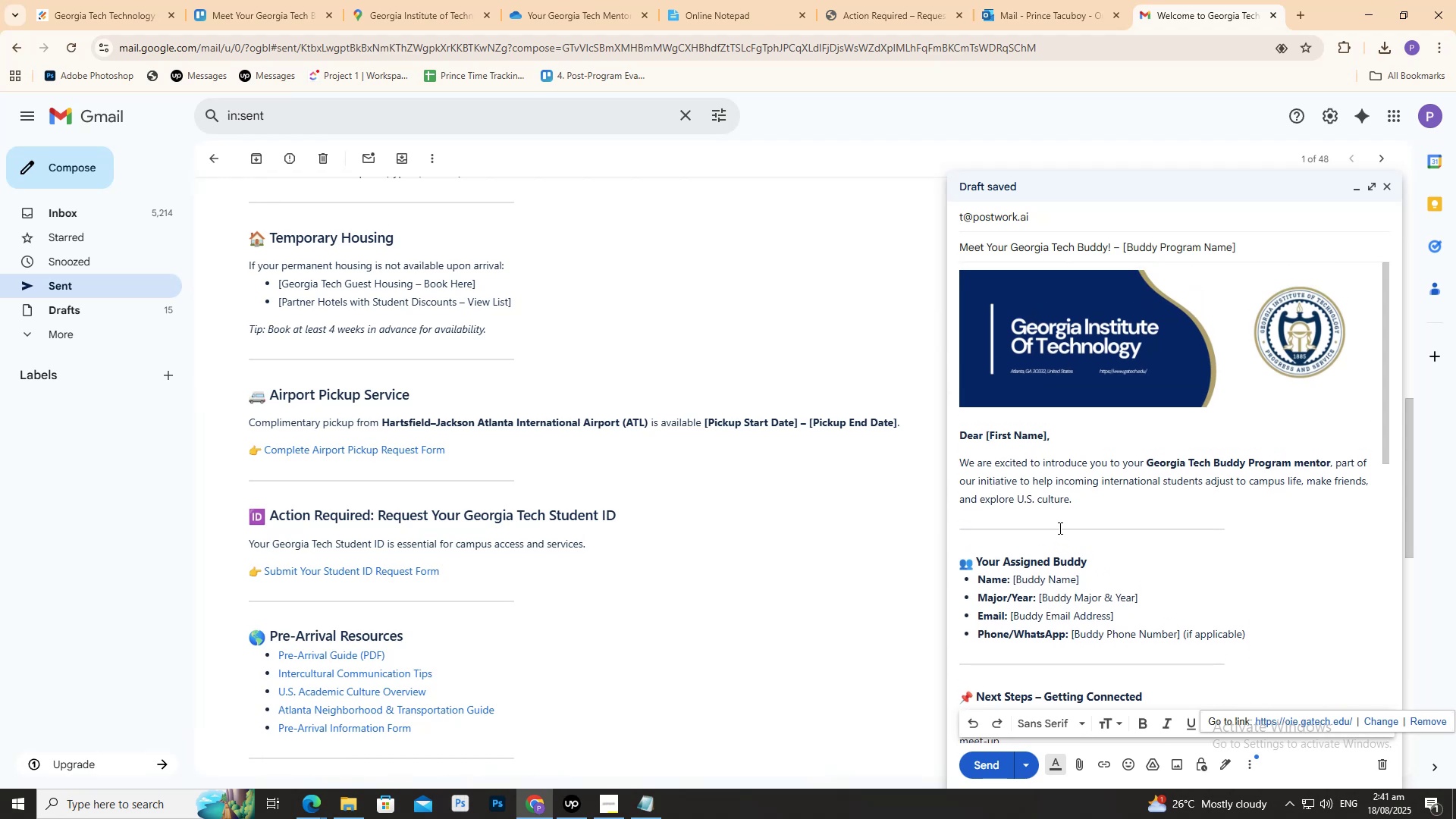 
scroll: coordinate [1056, 528], scroll_direction: down, amount: 26.0
 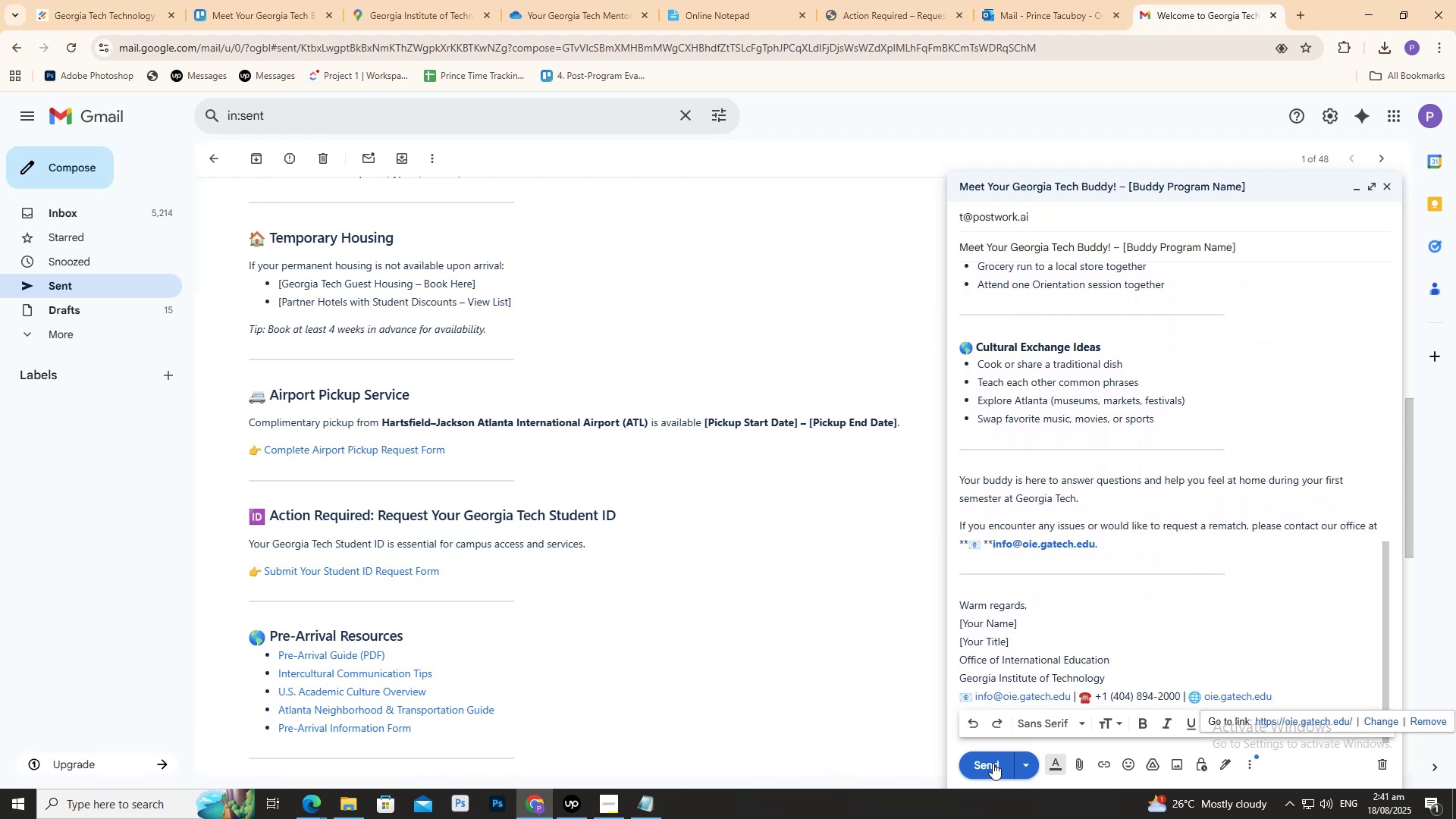 
scroll: coordinate [1051, 496], scroll_direction: up, amount: 14.0
 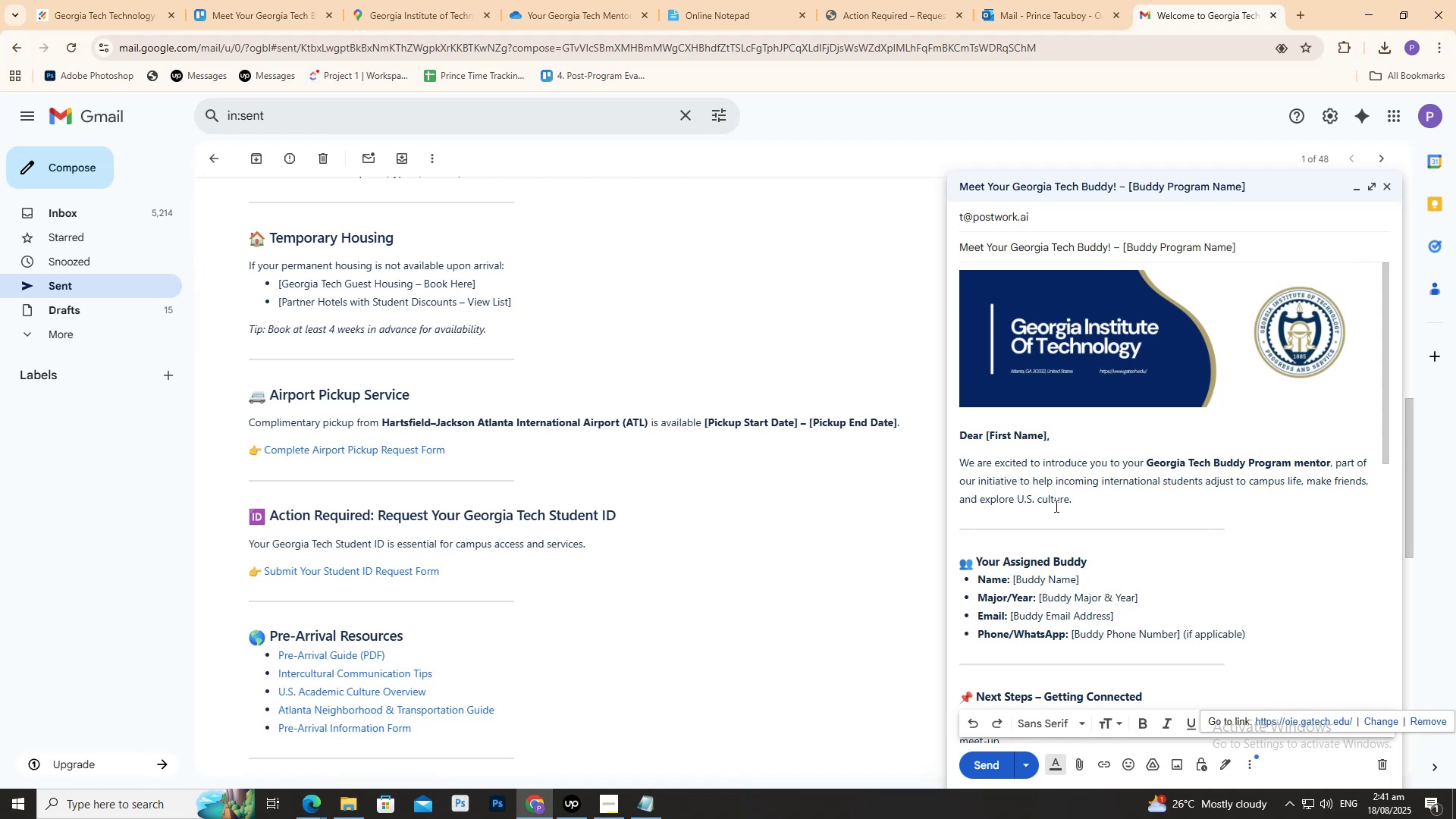 
scroll: coordinate [1050, 510], scroll_direction: down, amount: 12.0
 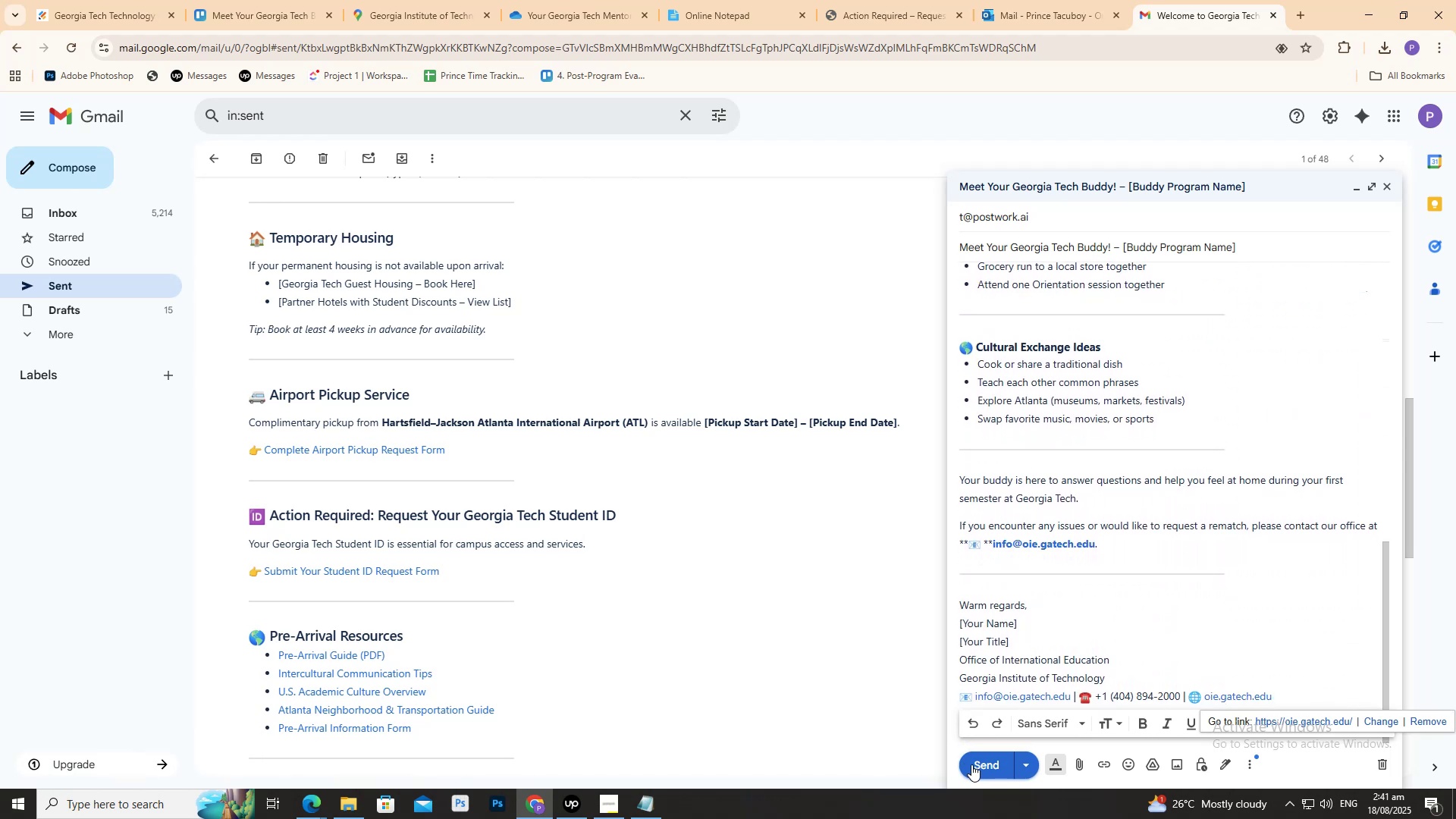 
left_click([973, 765])
 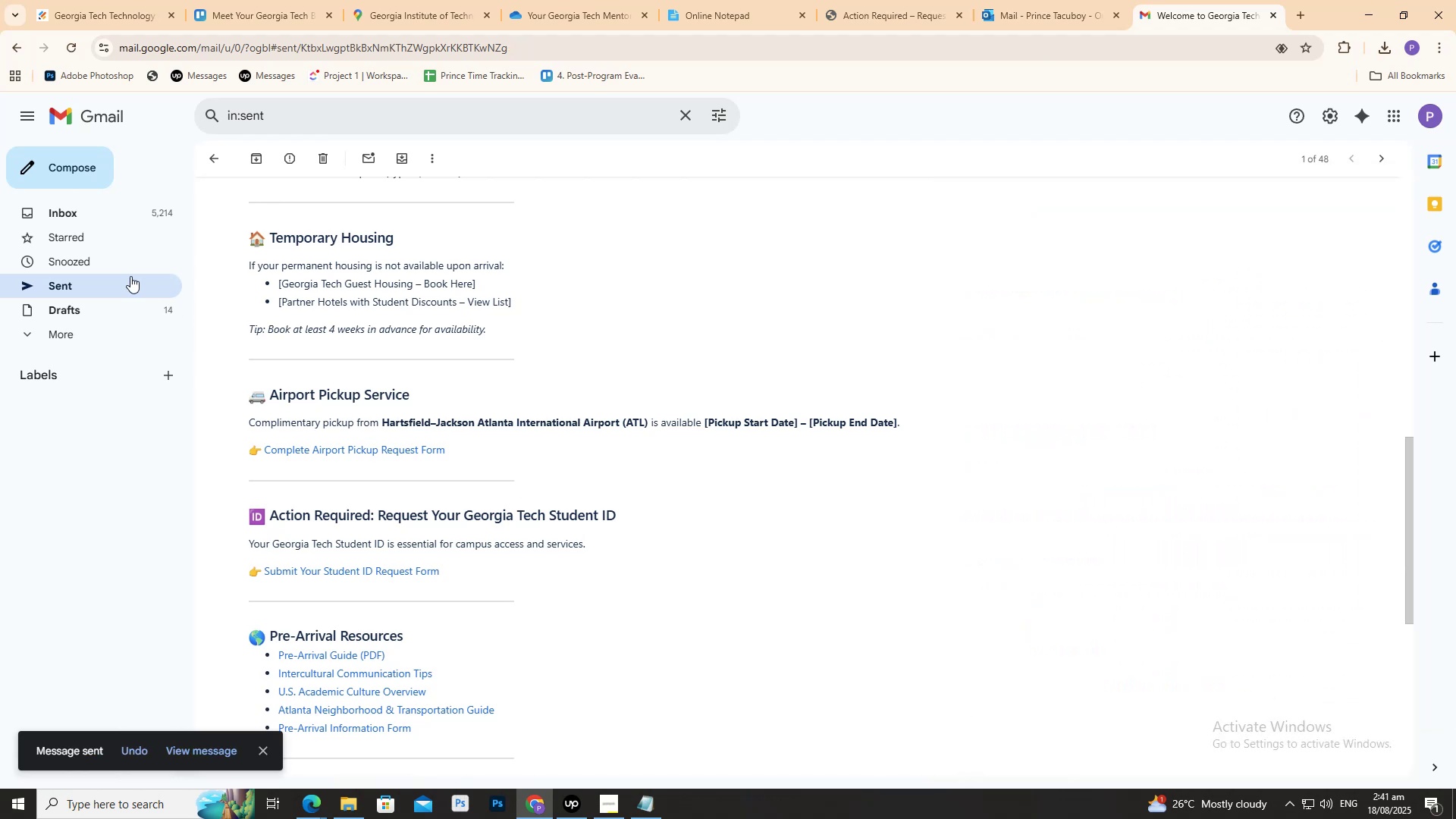 
scroll: coordinate [411, 396], scroll_direction: up, amount: 3.0
 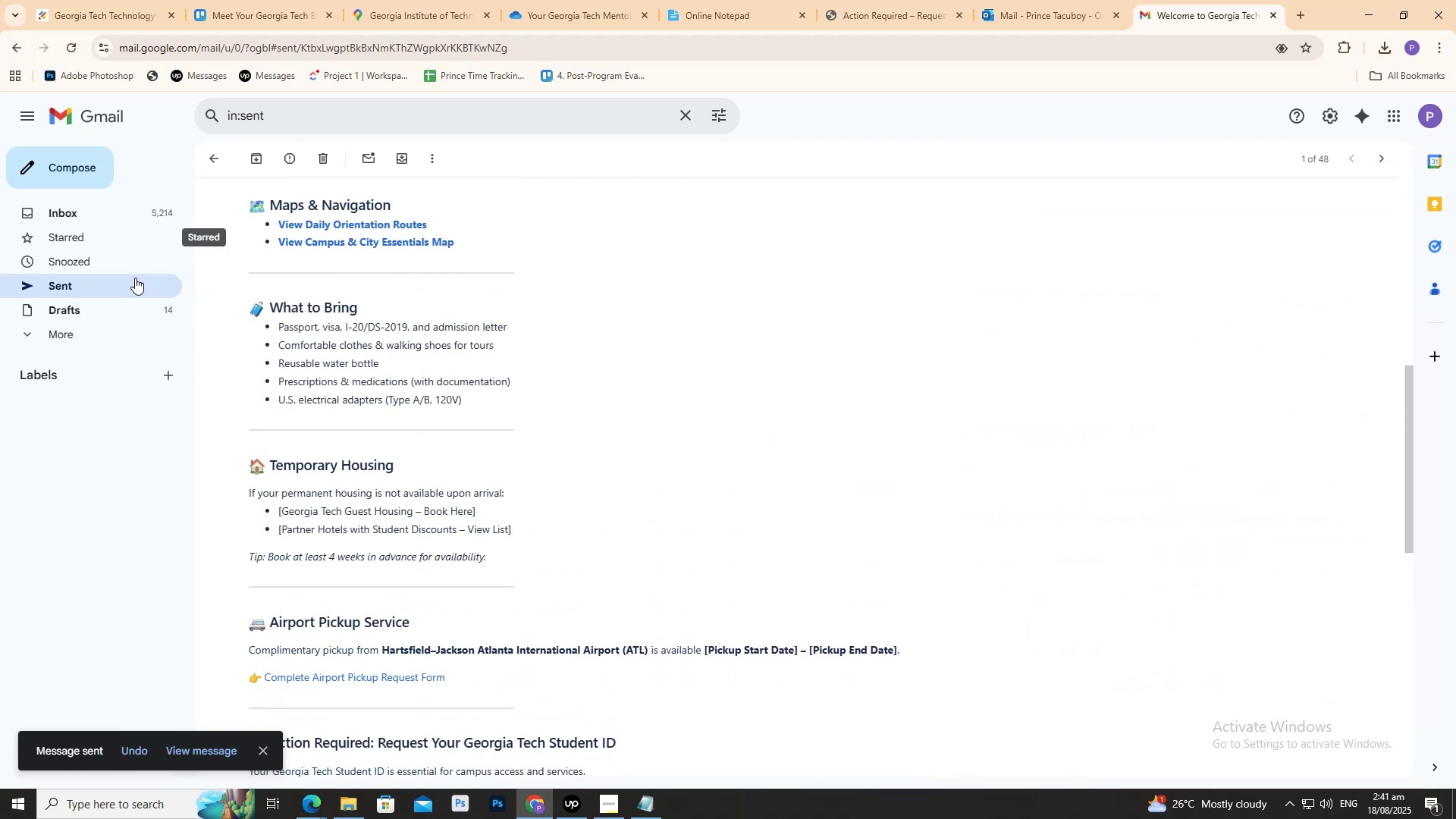 
left_click([119, 292])
 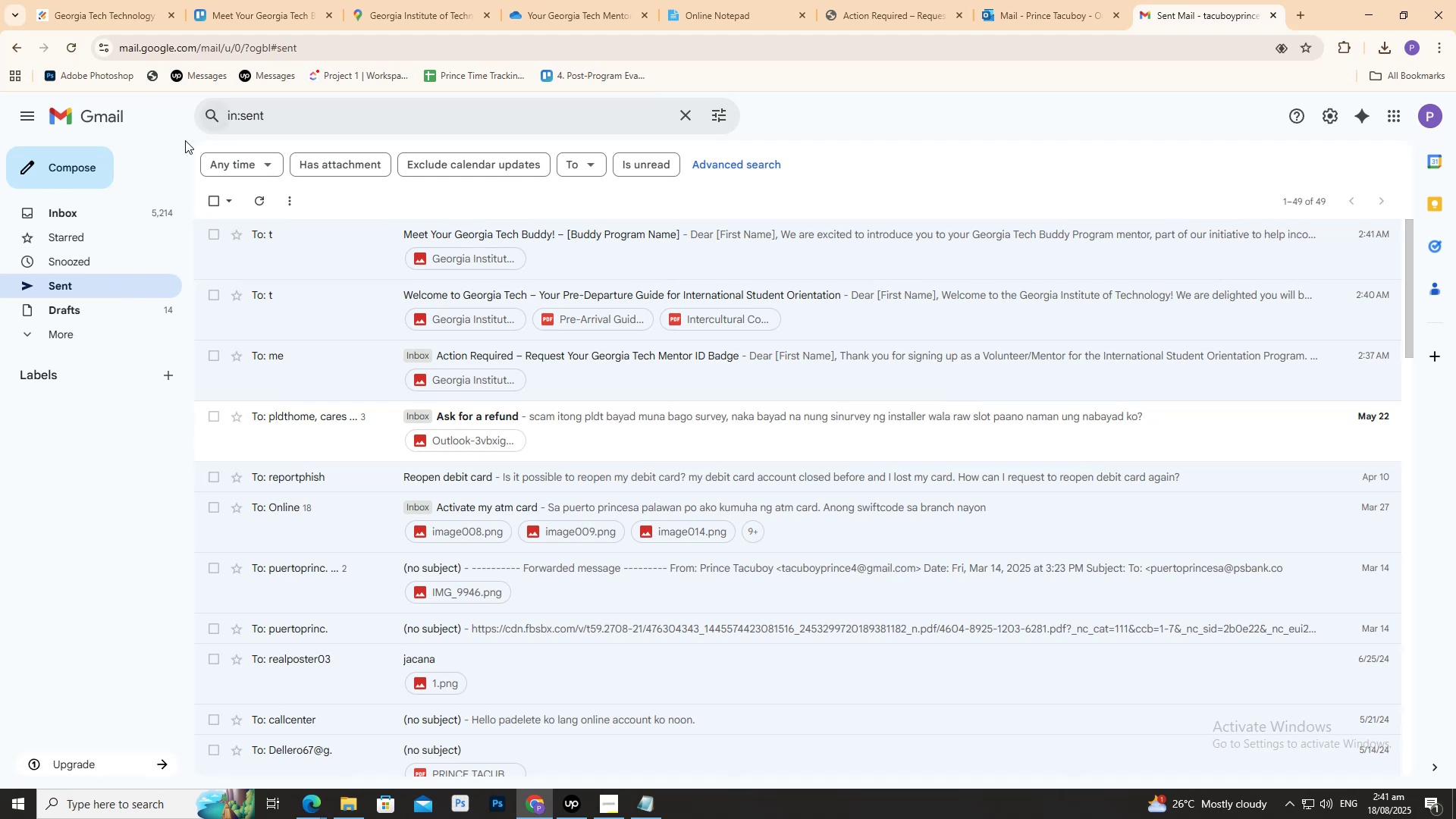 
left_click([60, 159])
 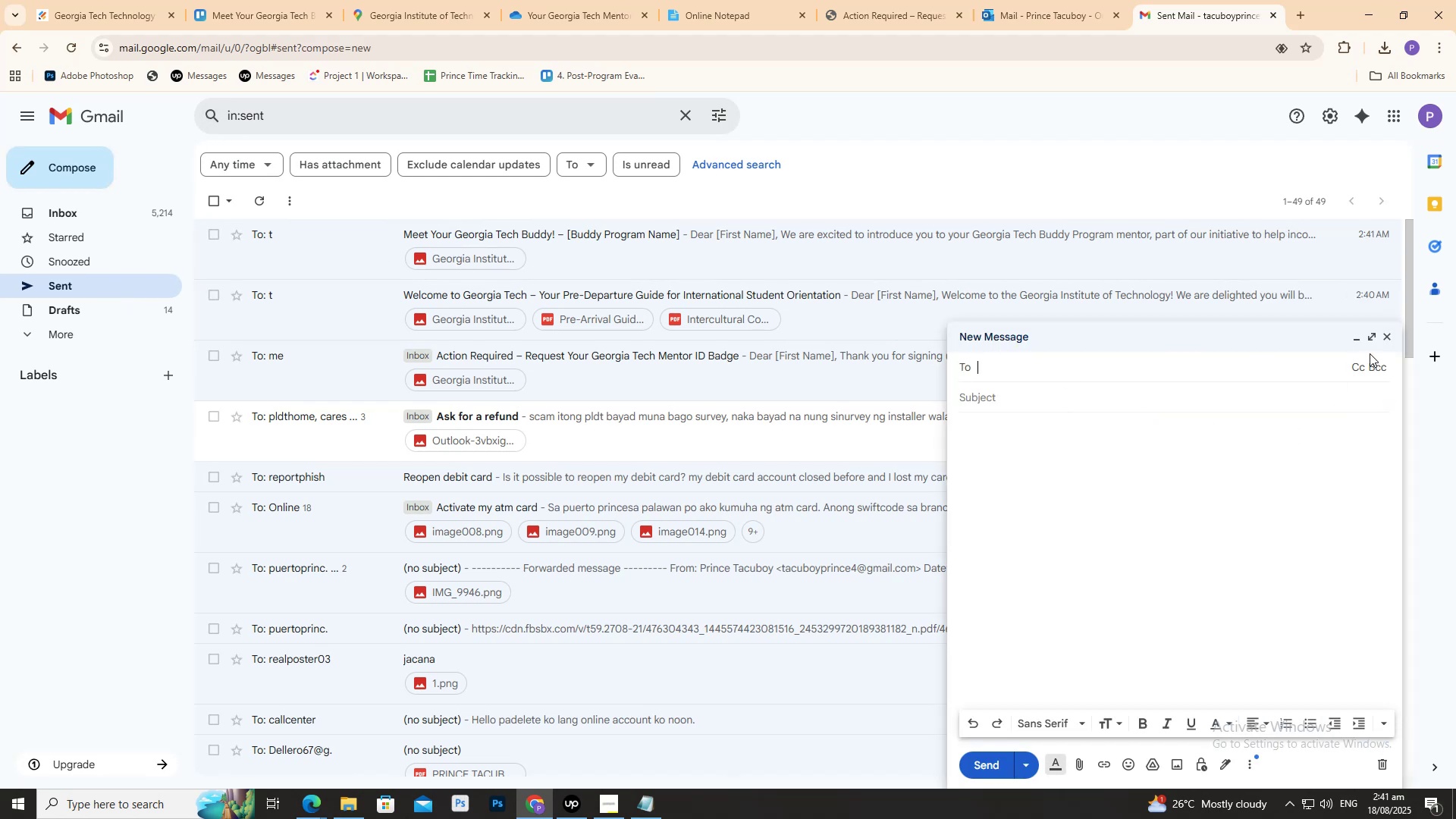 
left_click([1373, 340])
 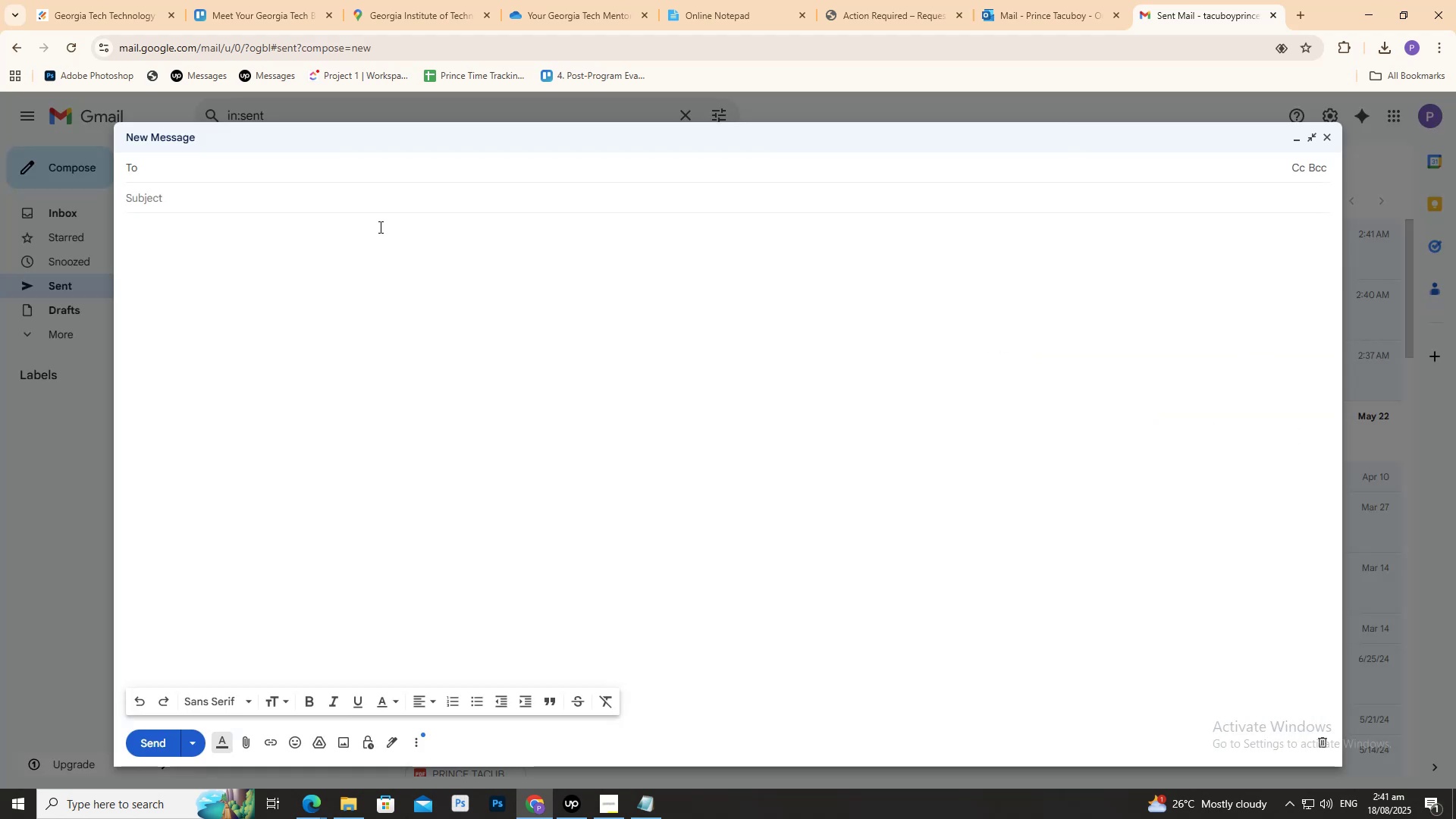 
key(T)
 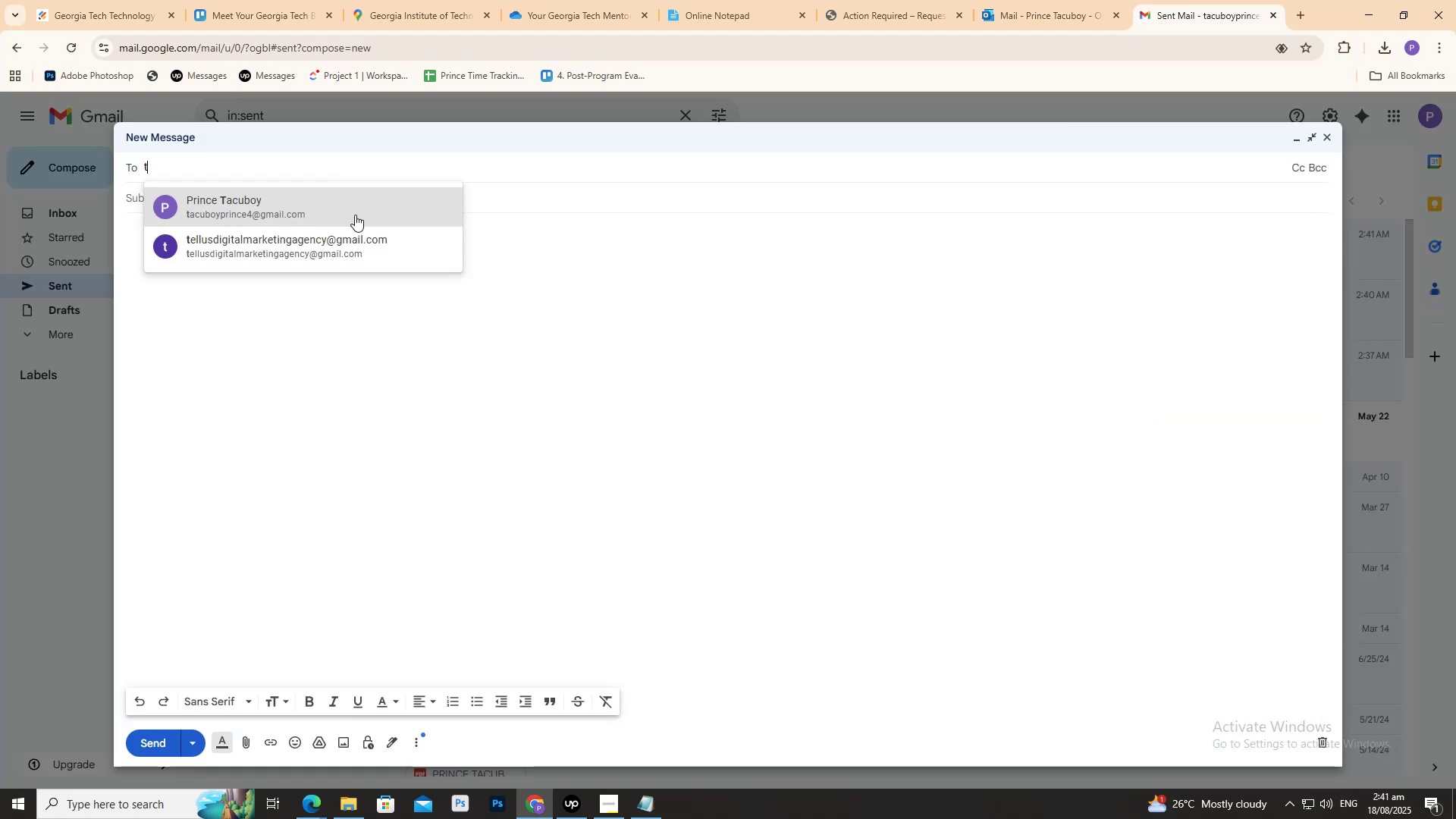 
key(Period)
 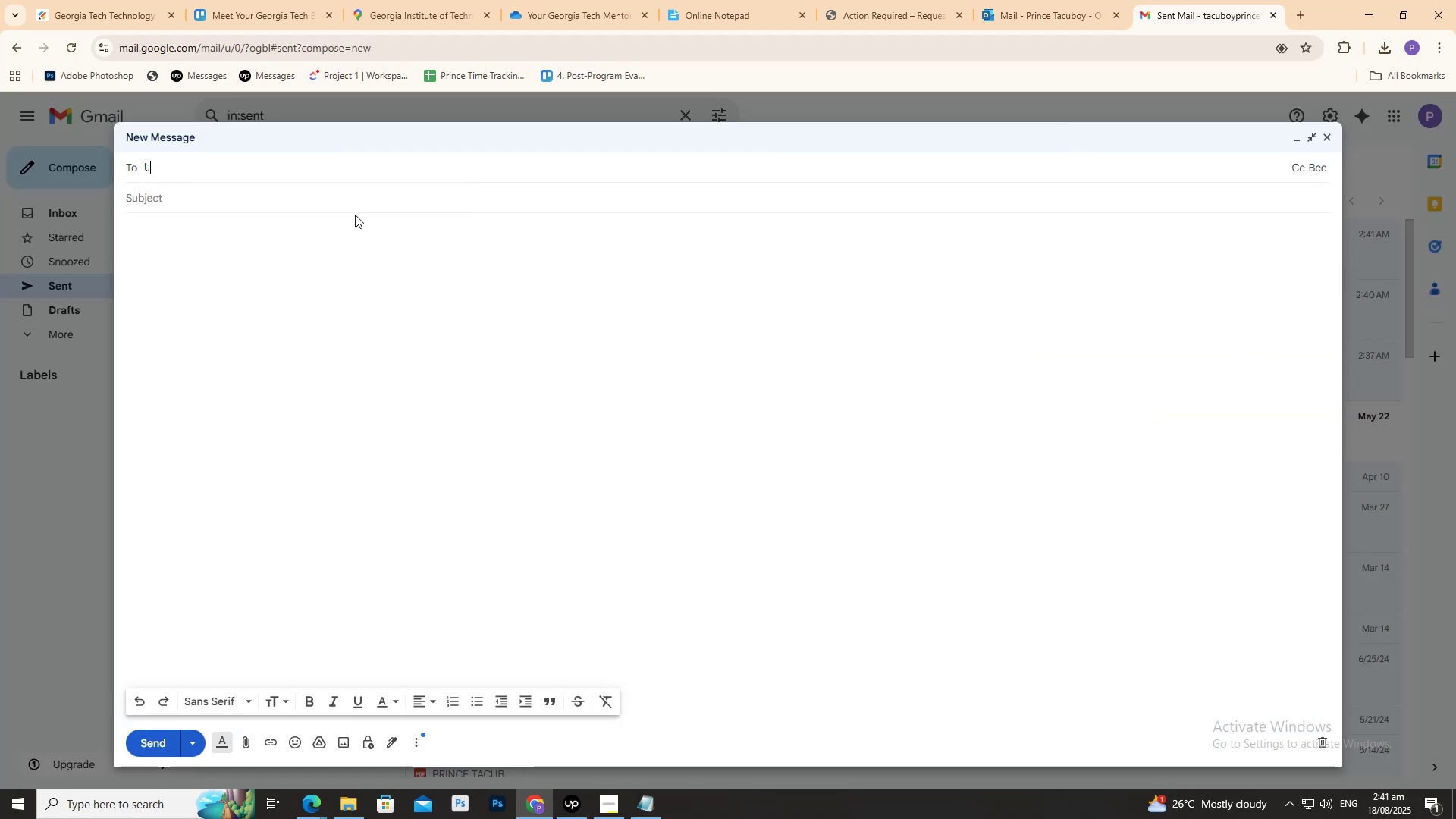 
key(Backspace)
 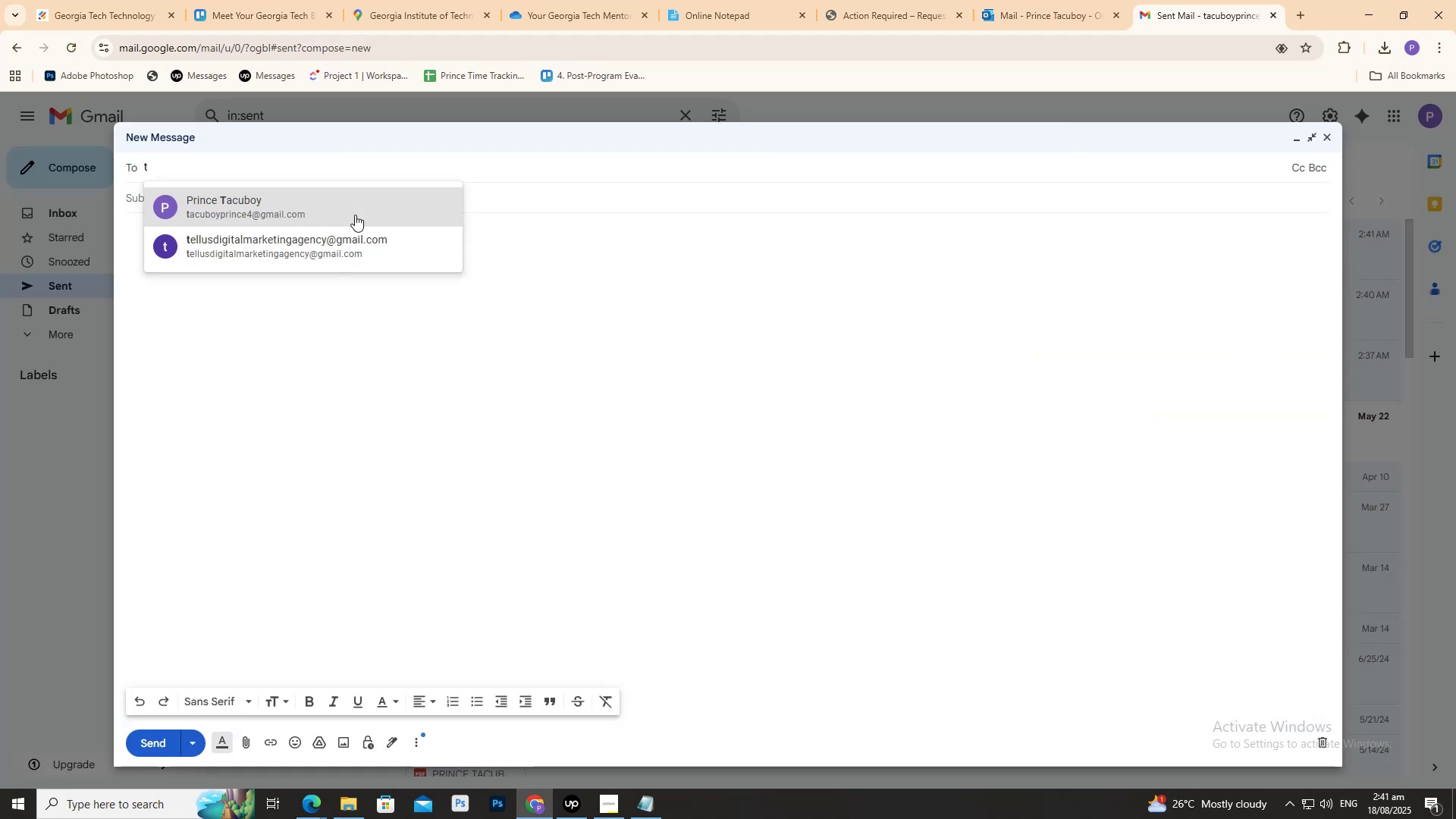 
key(Shift+ShiftRight)
 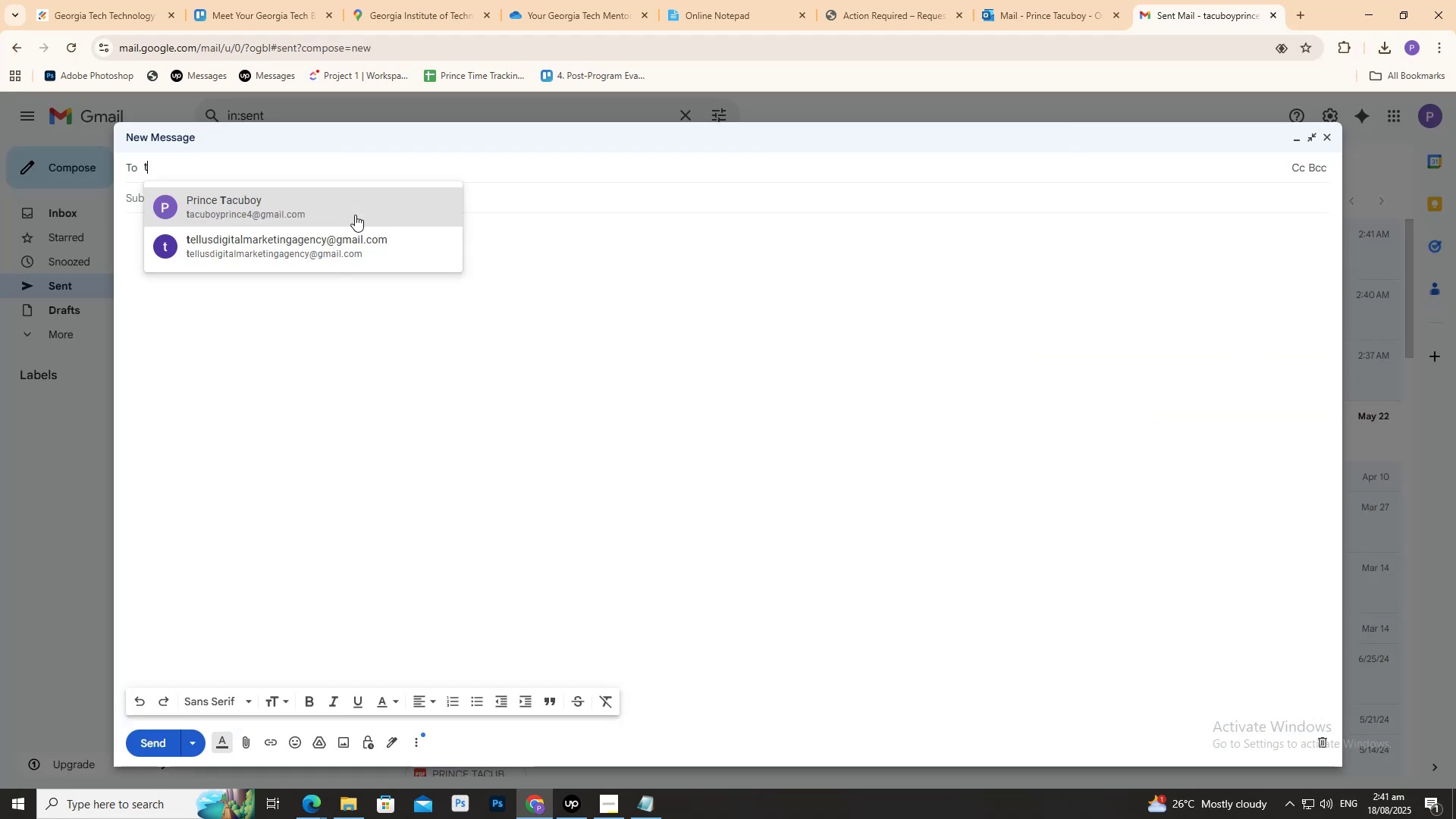 
key(Shift+2)
 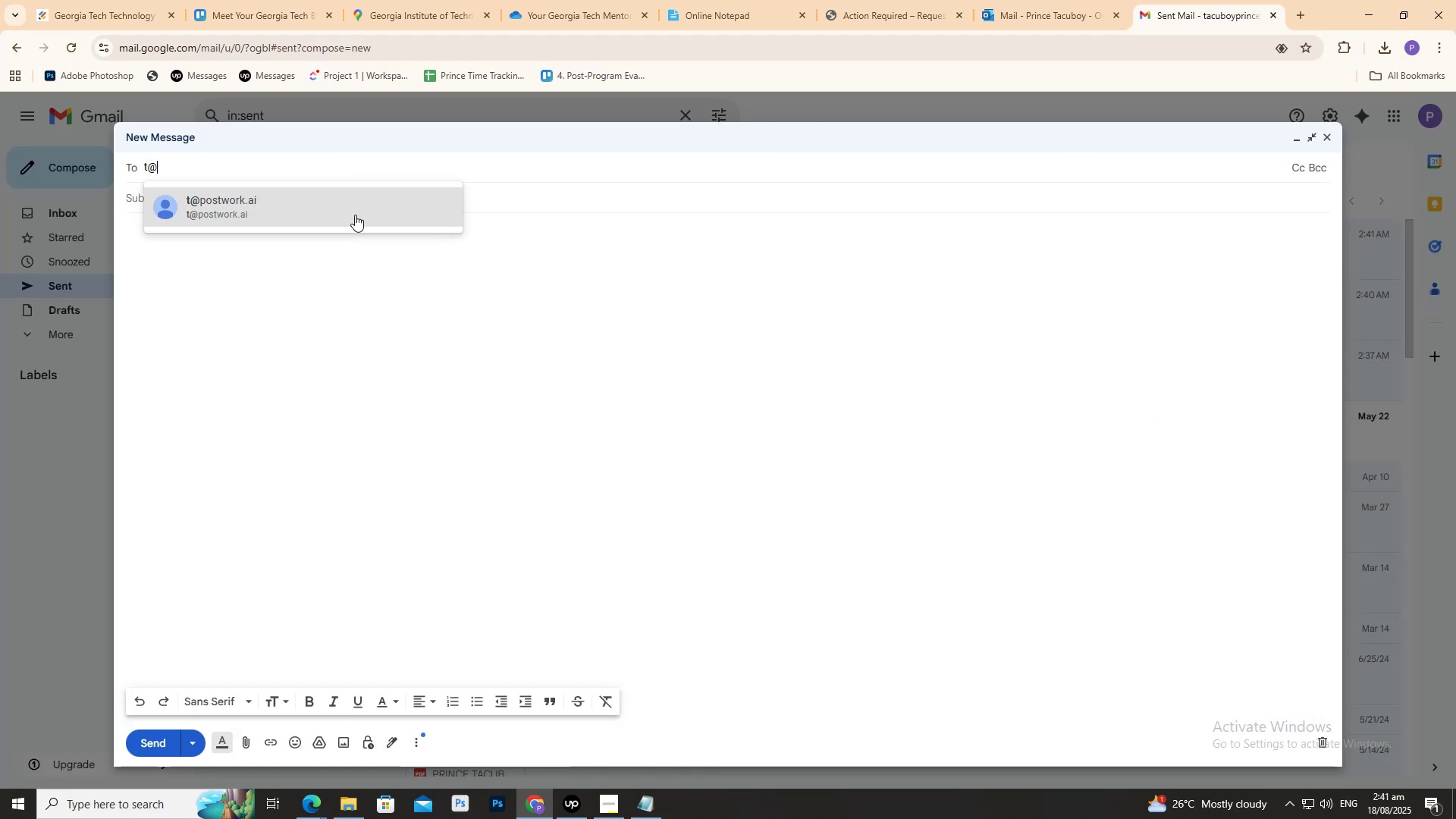 
left_click([355, 215])
 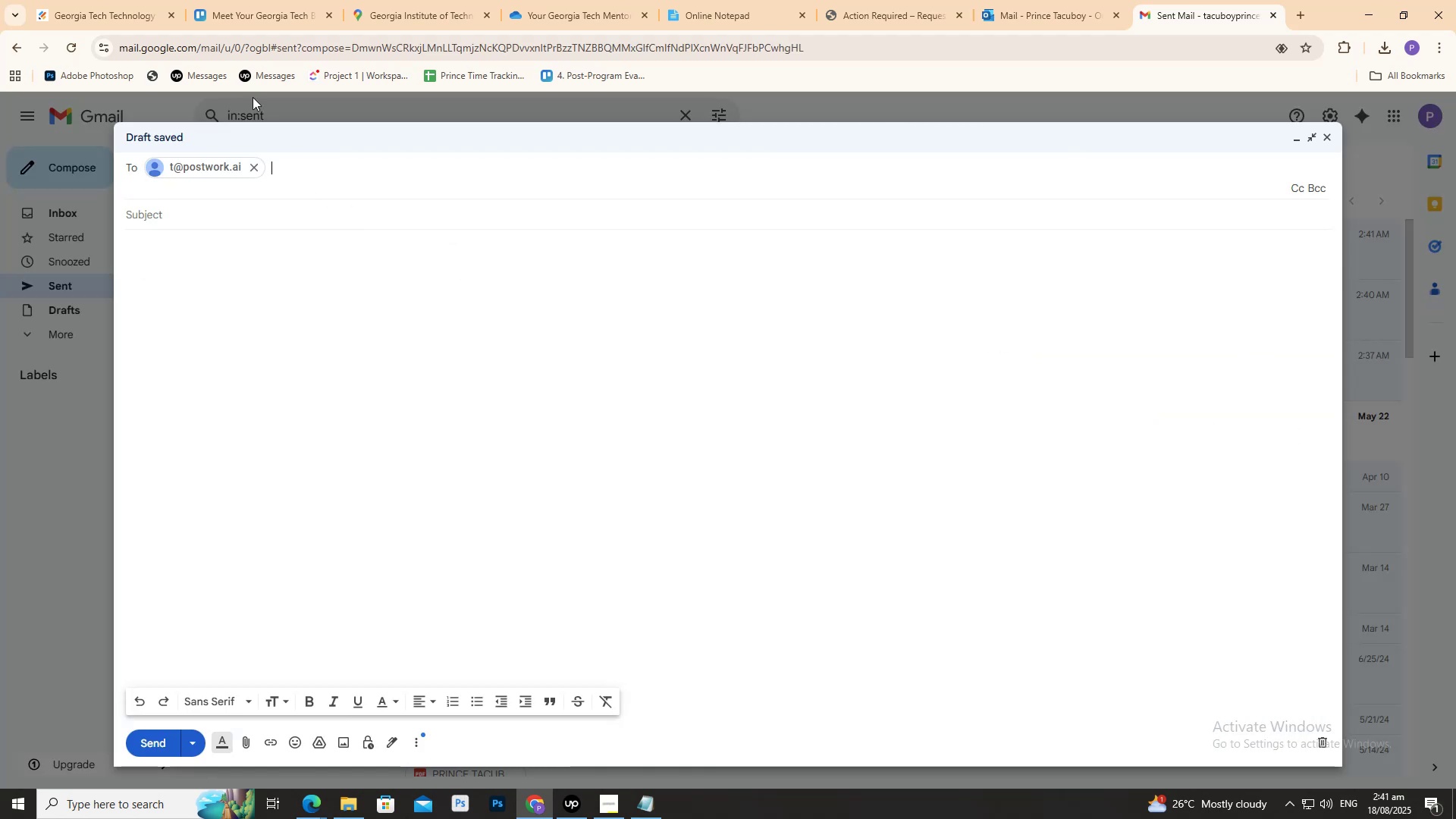 
left_click([256, 0])
 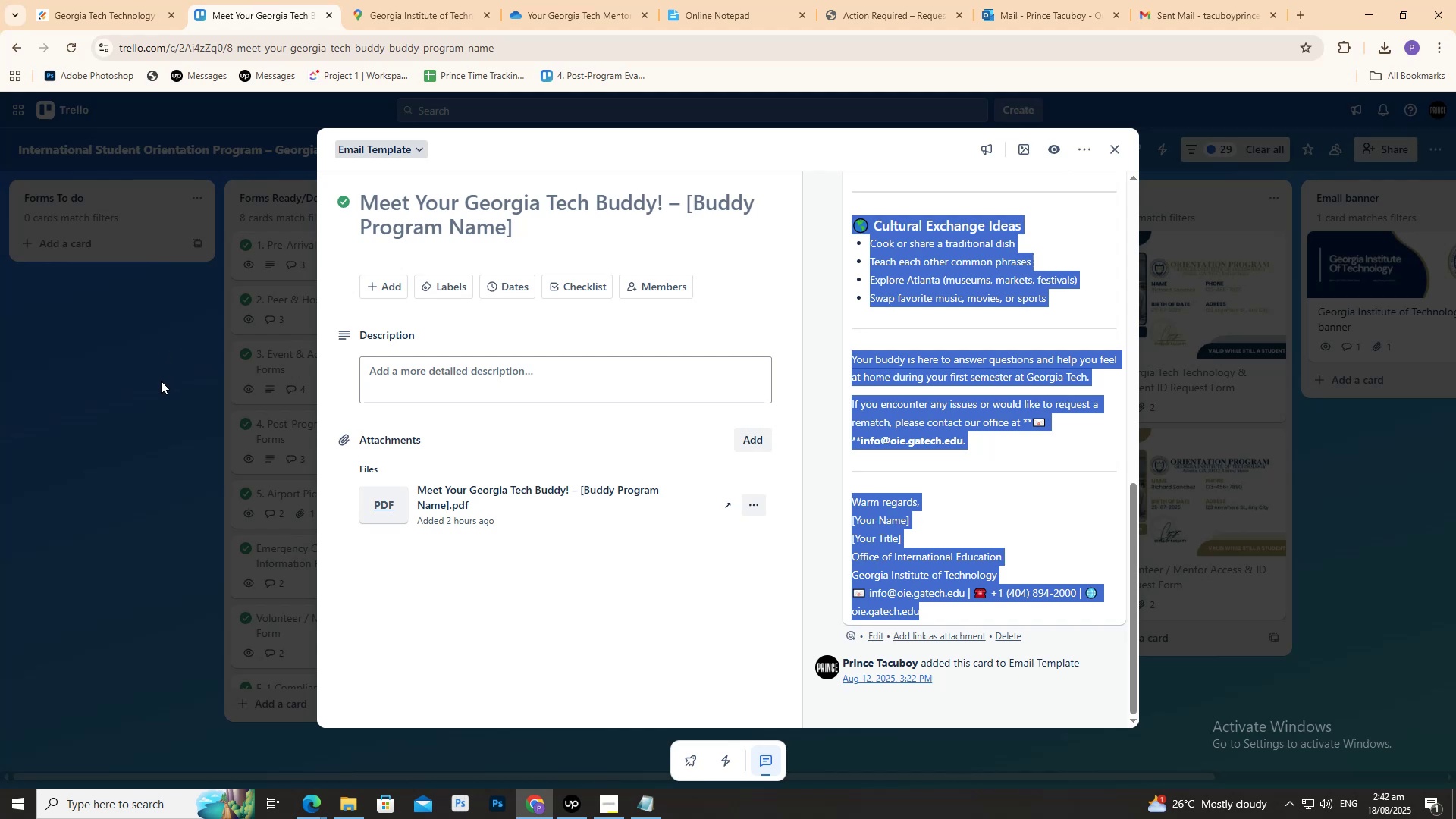 
left_click([161, 383])
 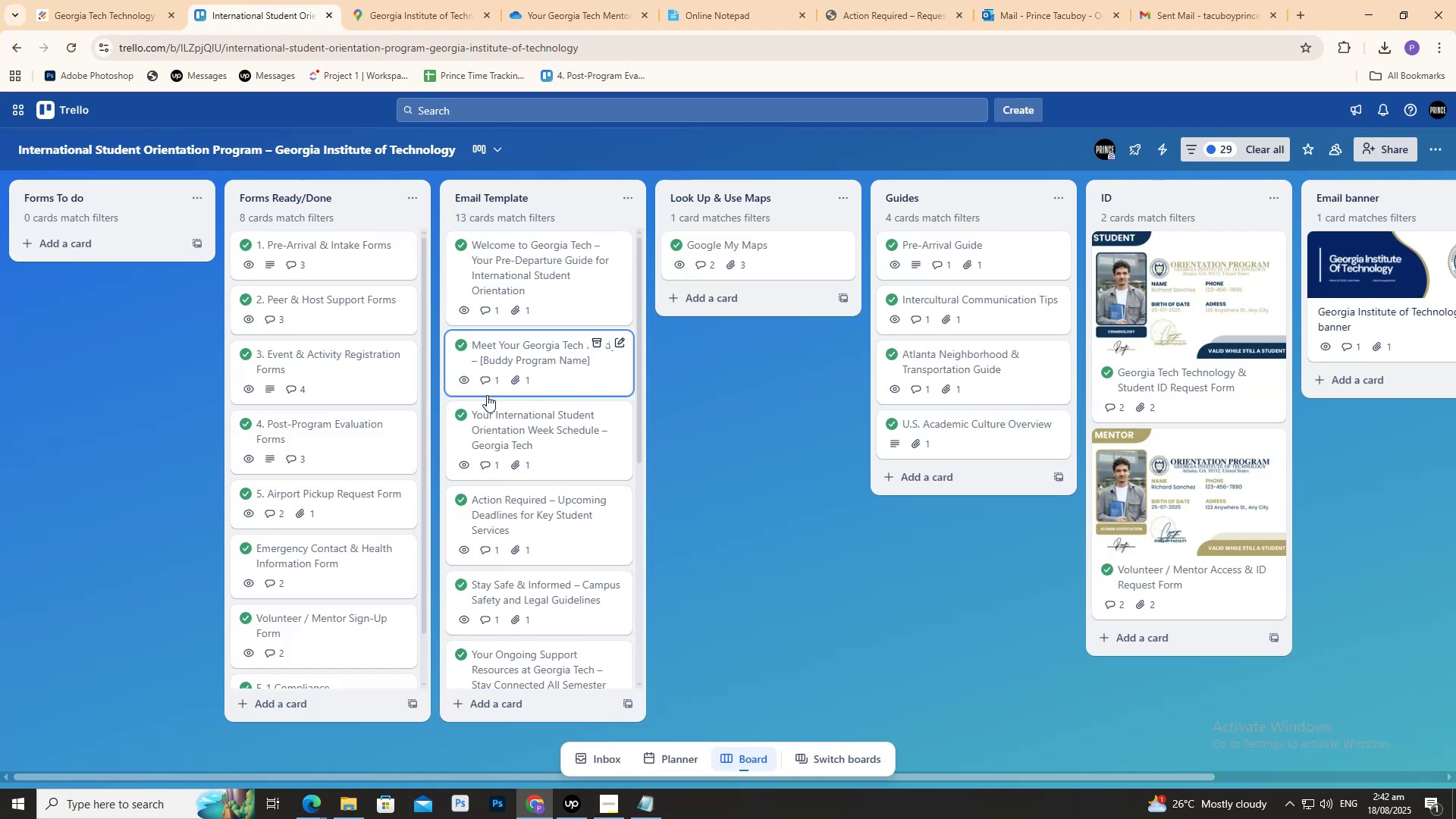 
left_click([504, 422])
 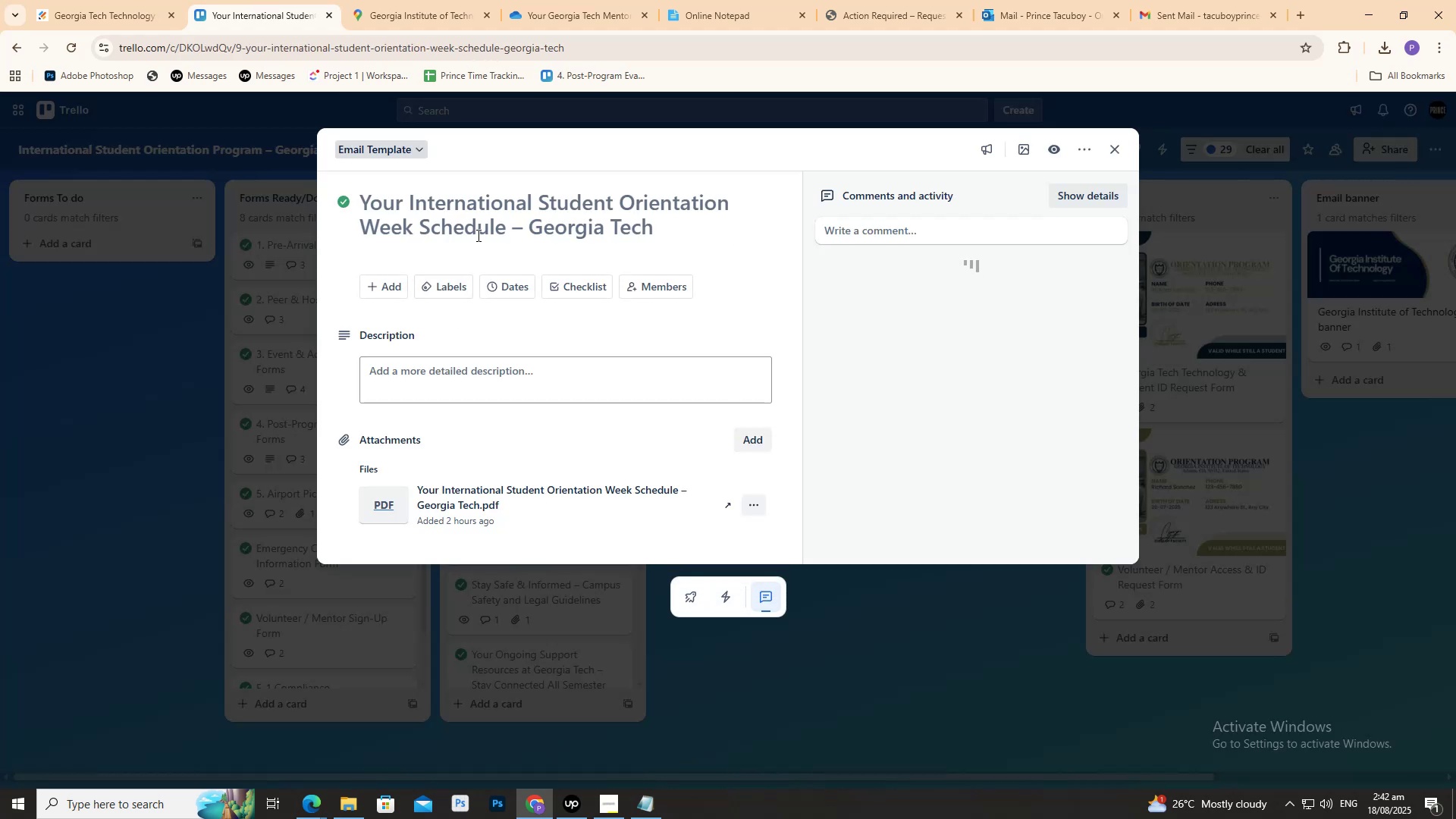 
double_click([477, 234])
 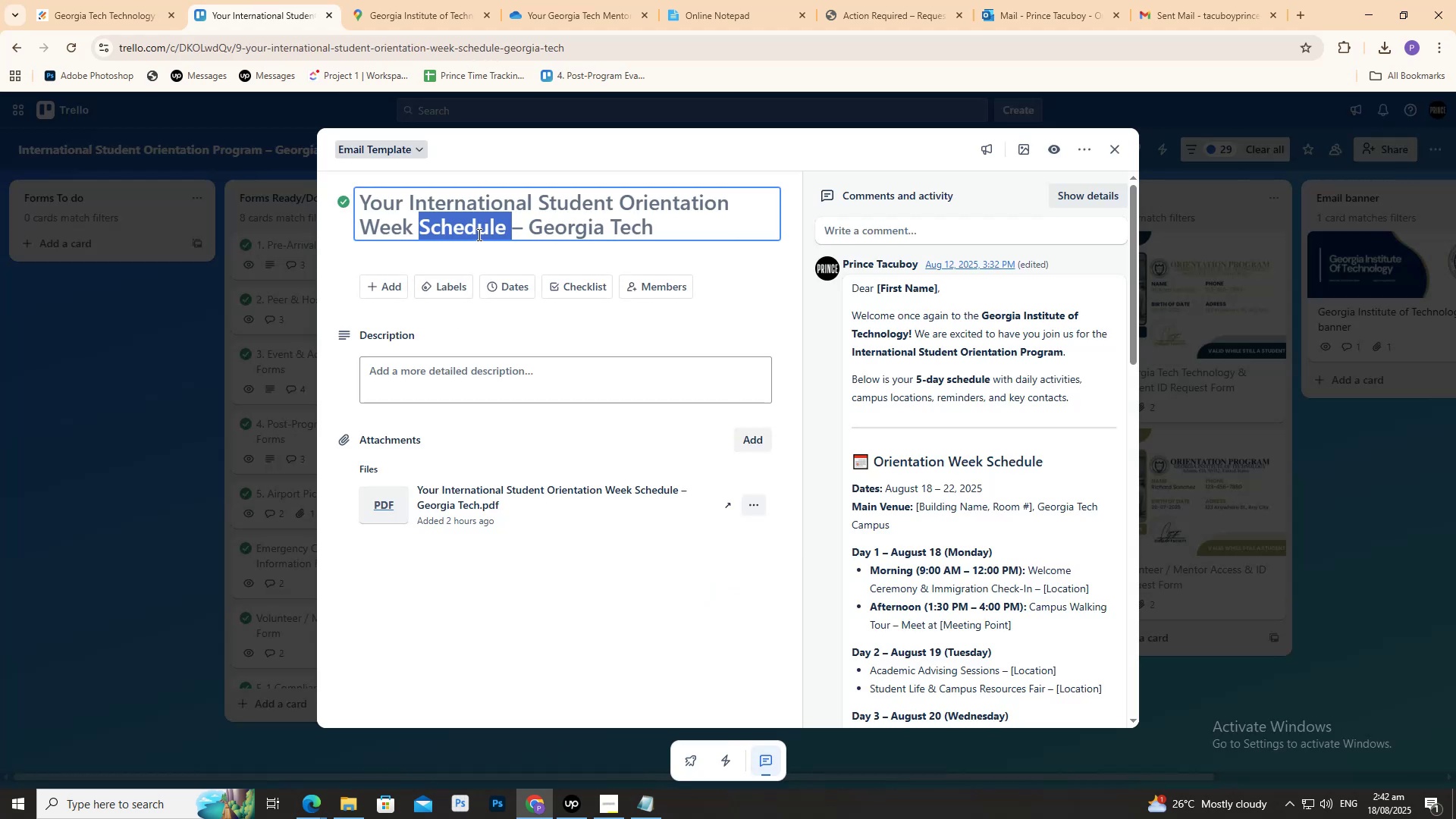 
triple_click([478, 234])
 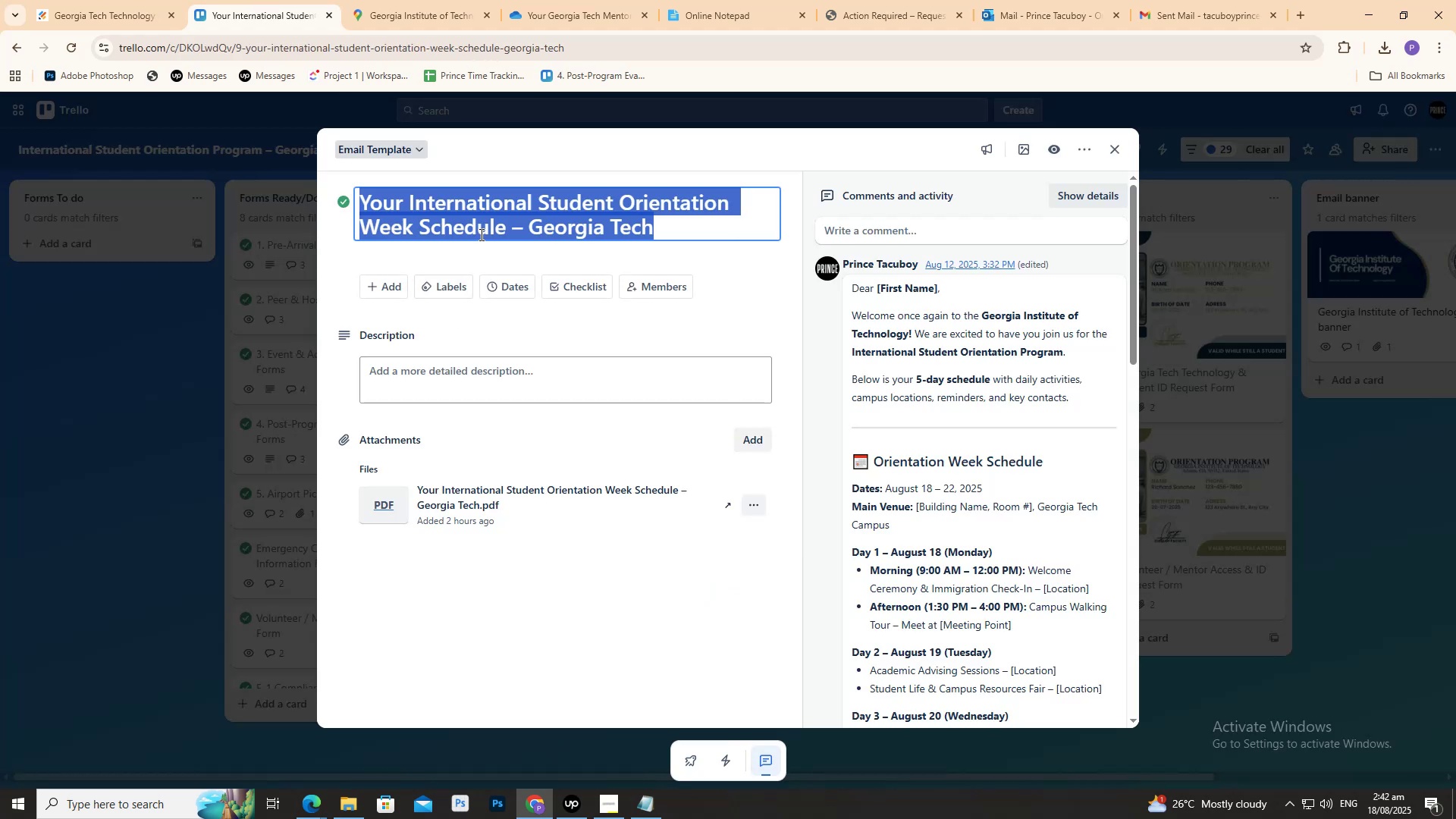 
key(Control+C)
 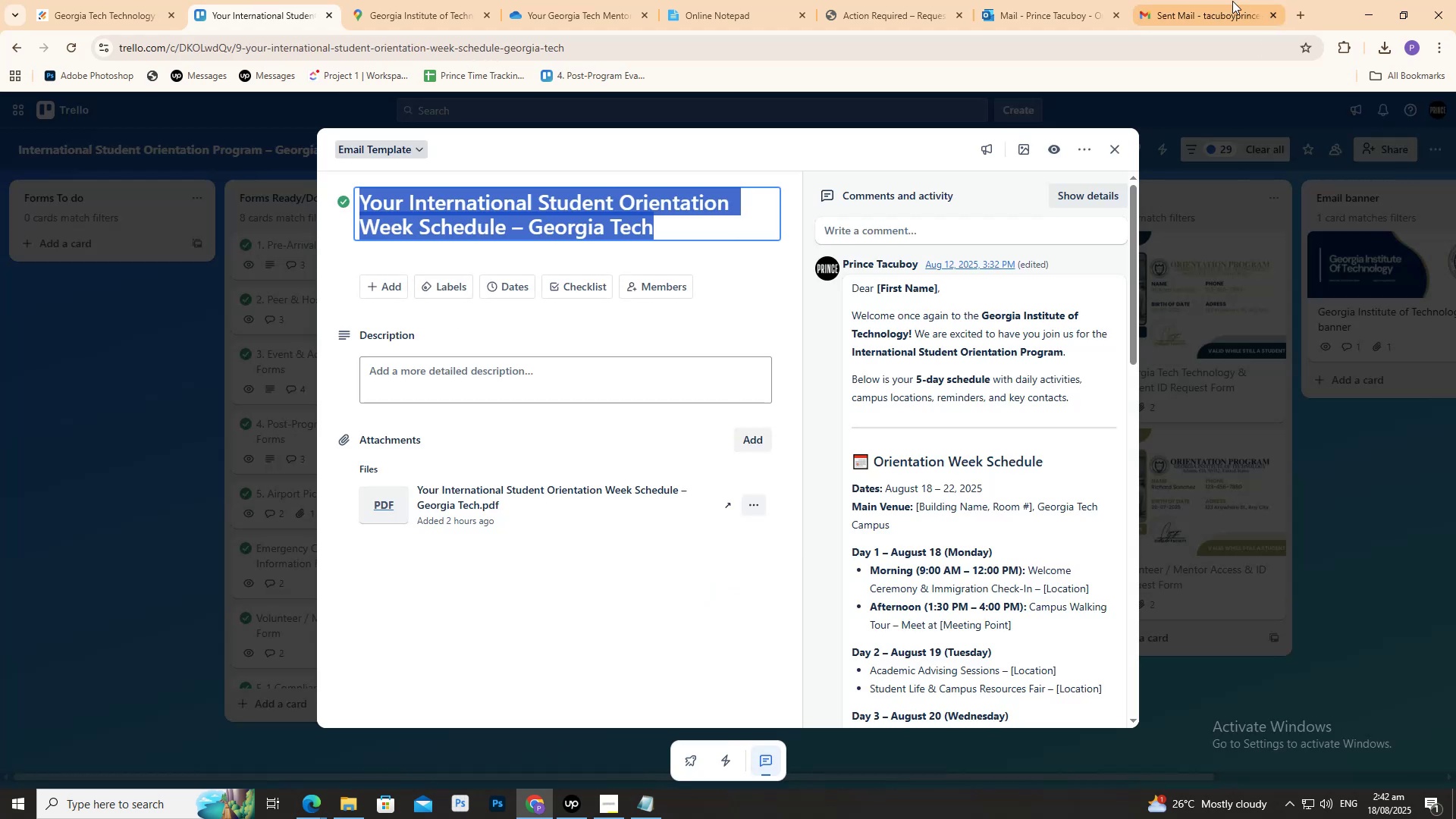 
key(Control+C)
 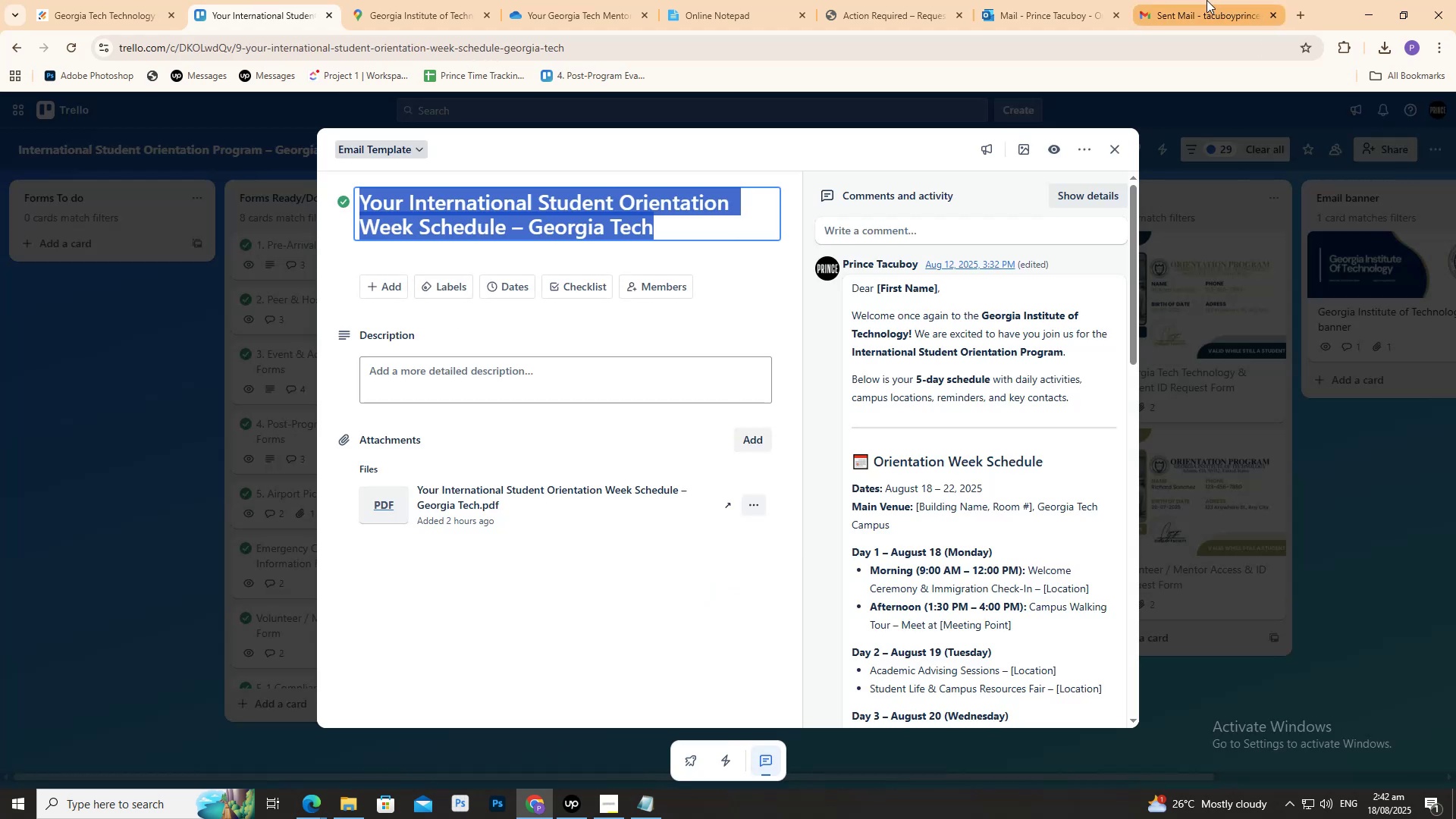 
left_click([1207, 0])
 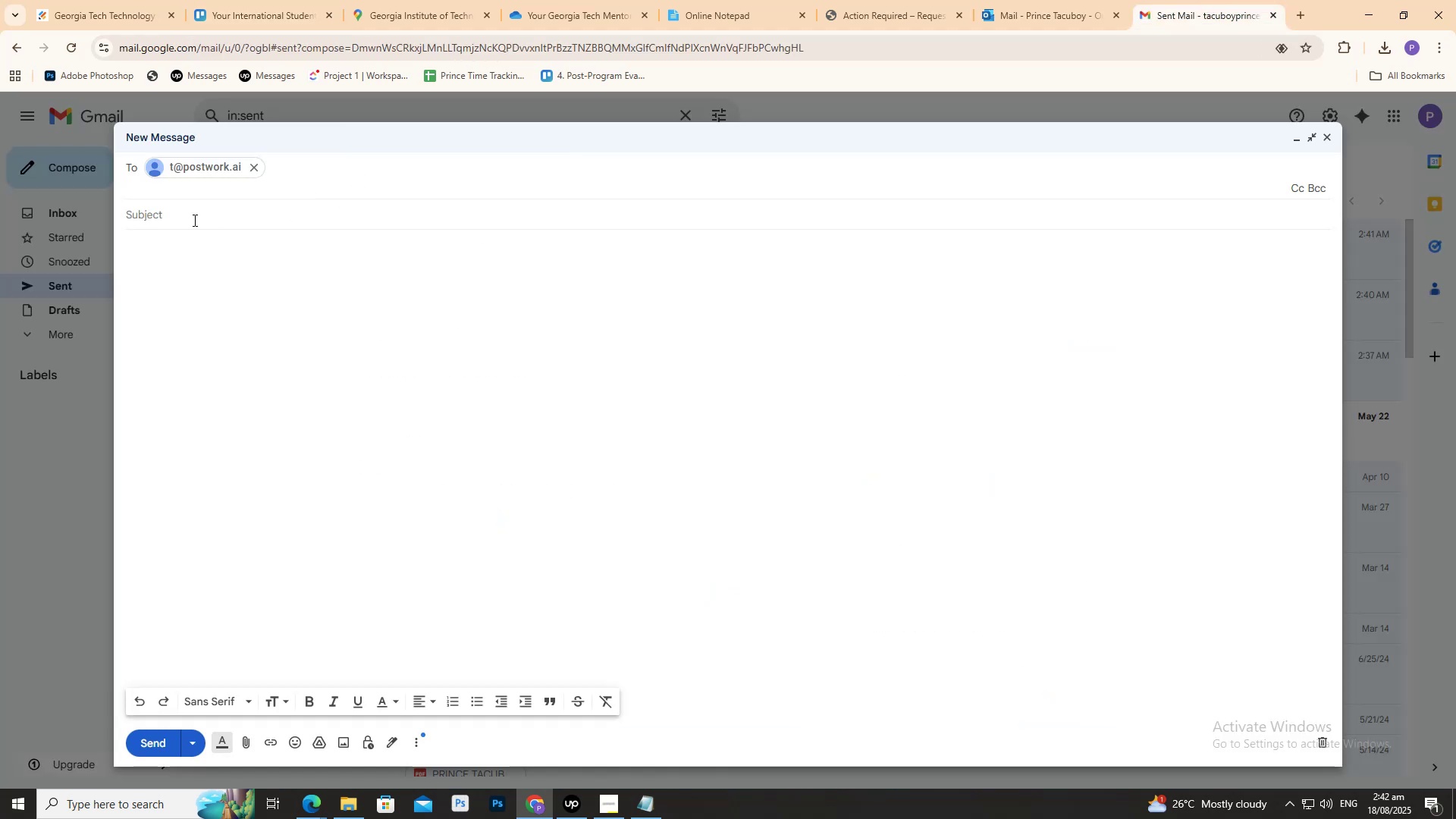 
key(Control+V)
 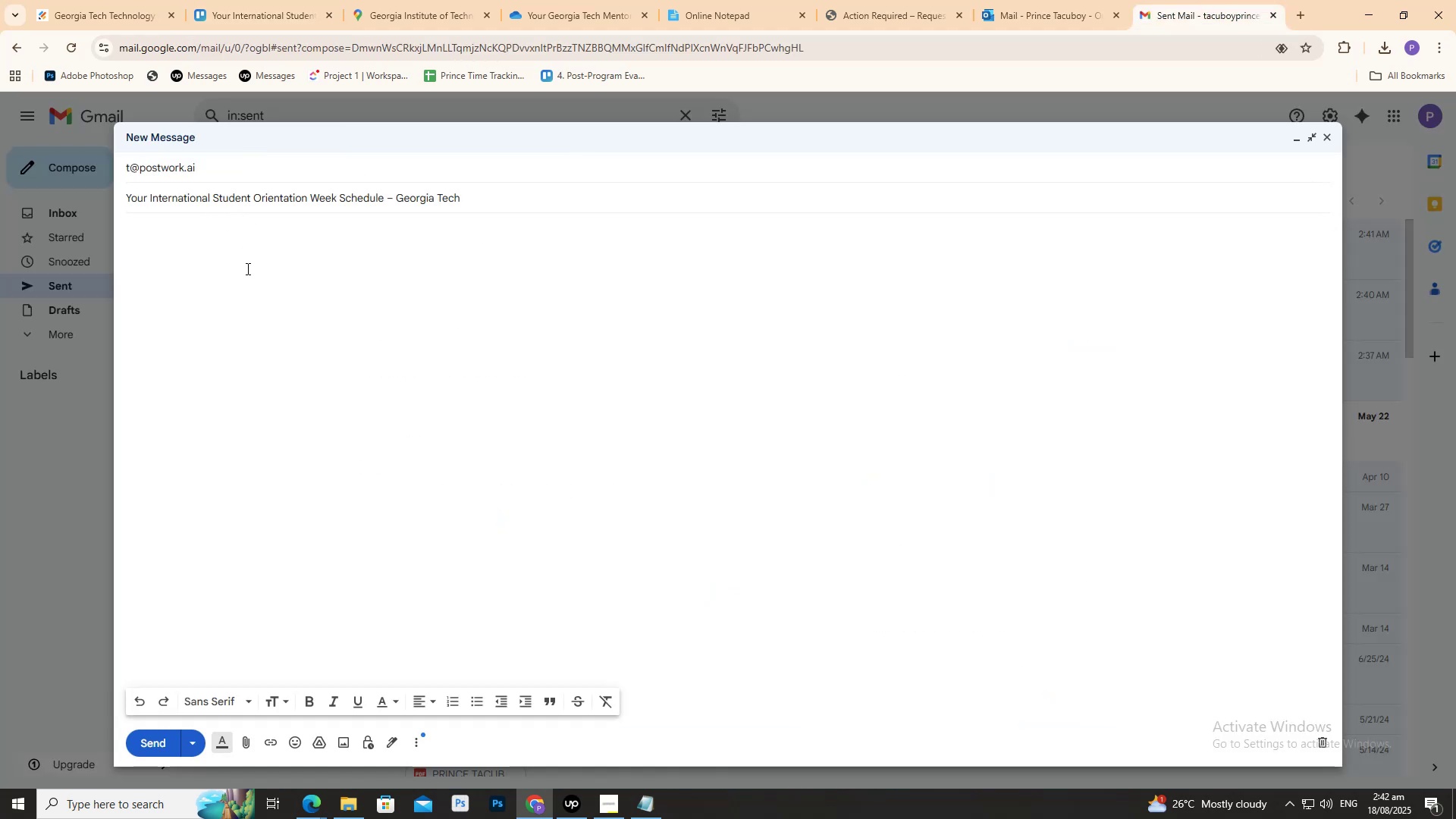 
left_click([246, 268])
 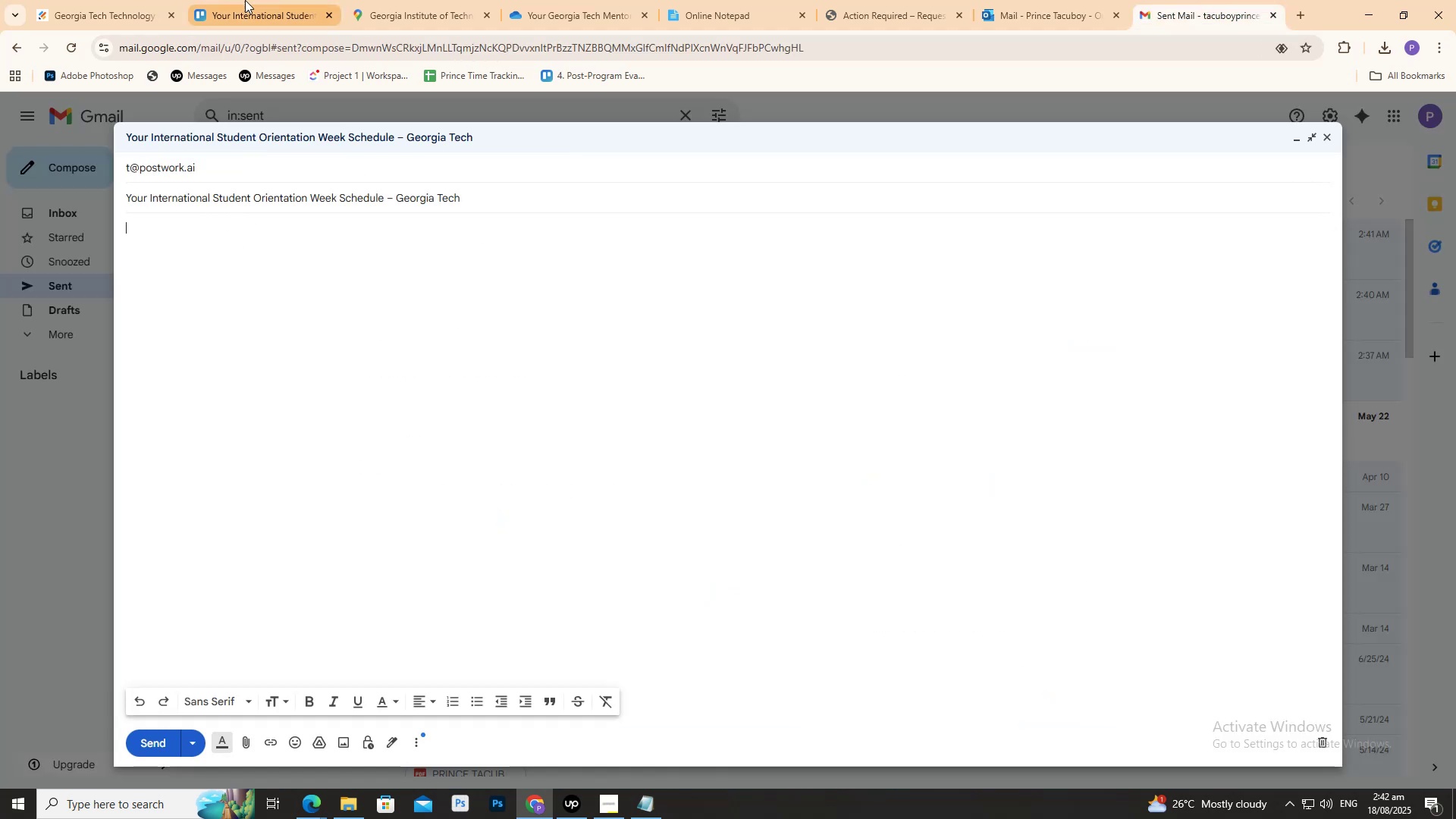 
double_click([245, 0])
 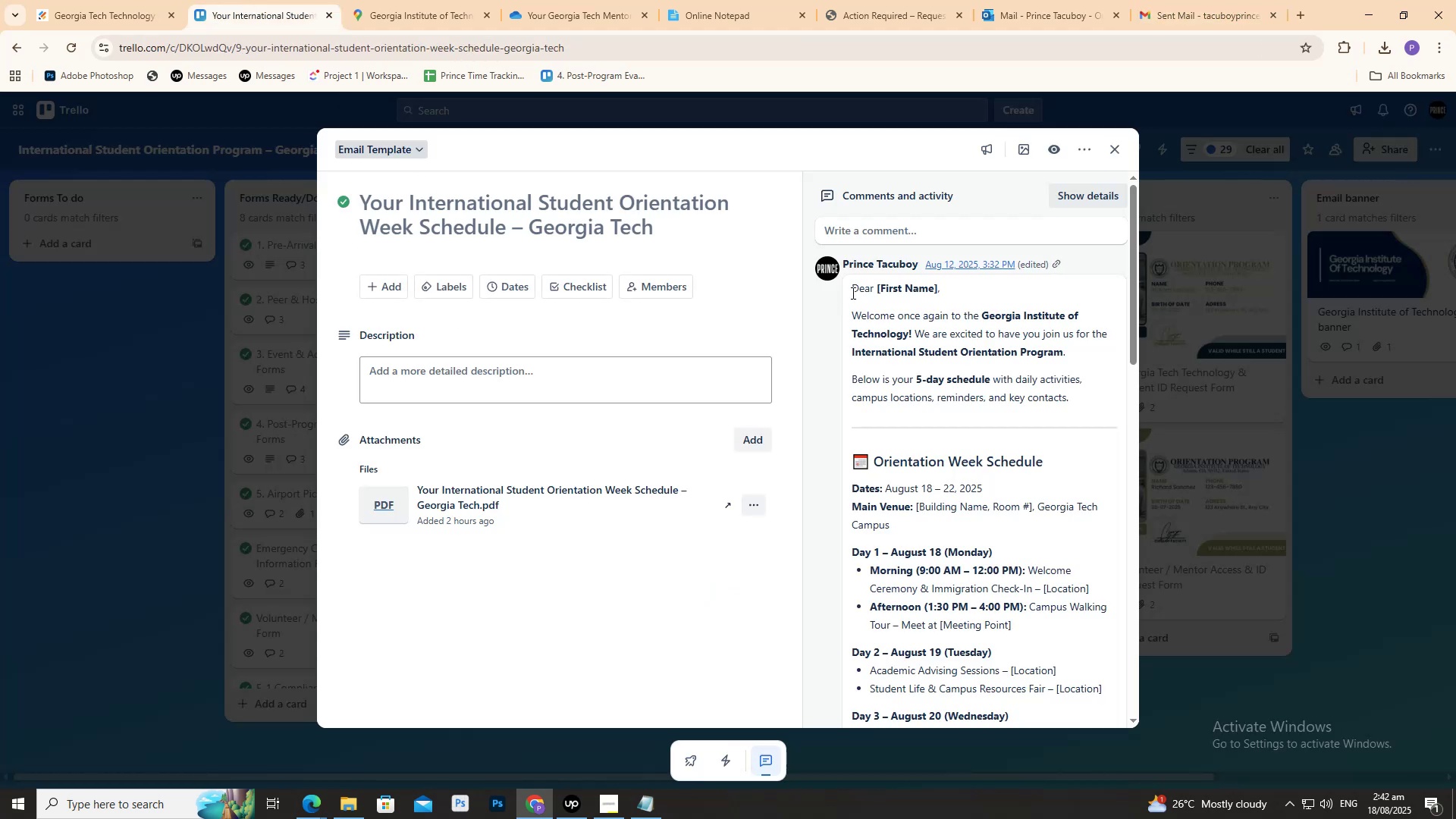 
left_click([852, 293])
 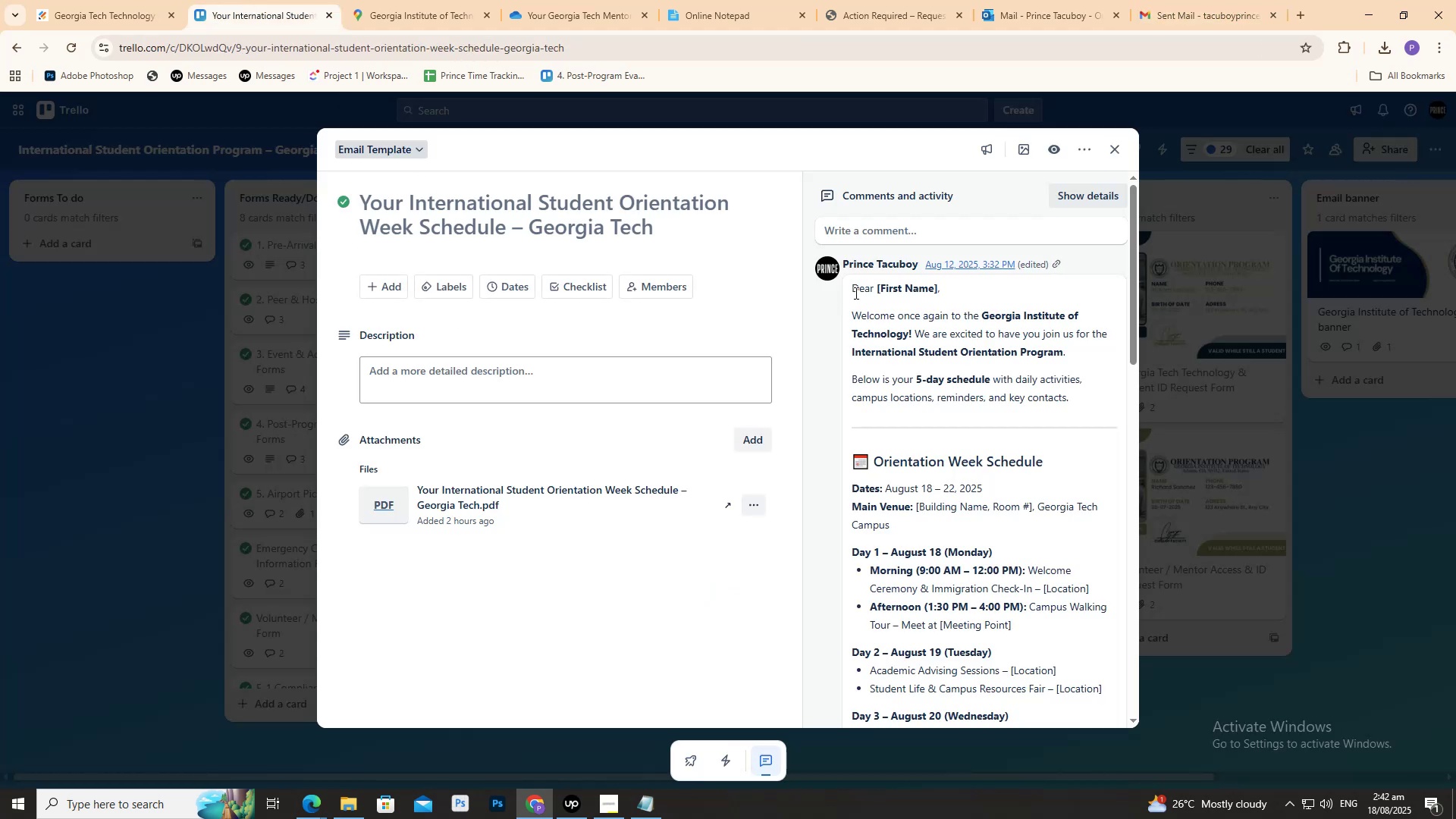 
left_click_drag(start_coordinate=[853, 291], to_coordinate=[1121, 623])
 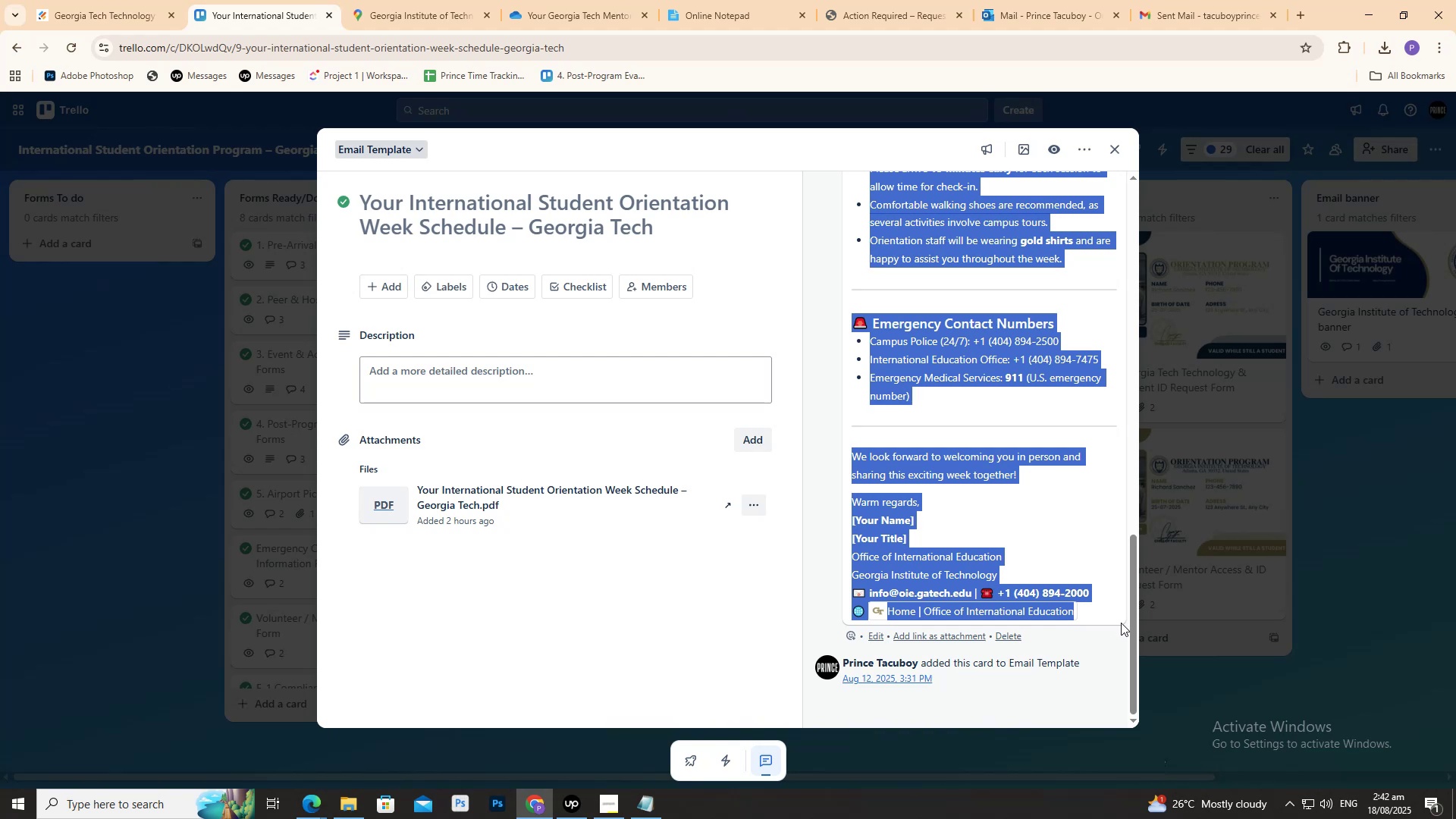 
key(Control+C)
 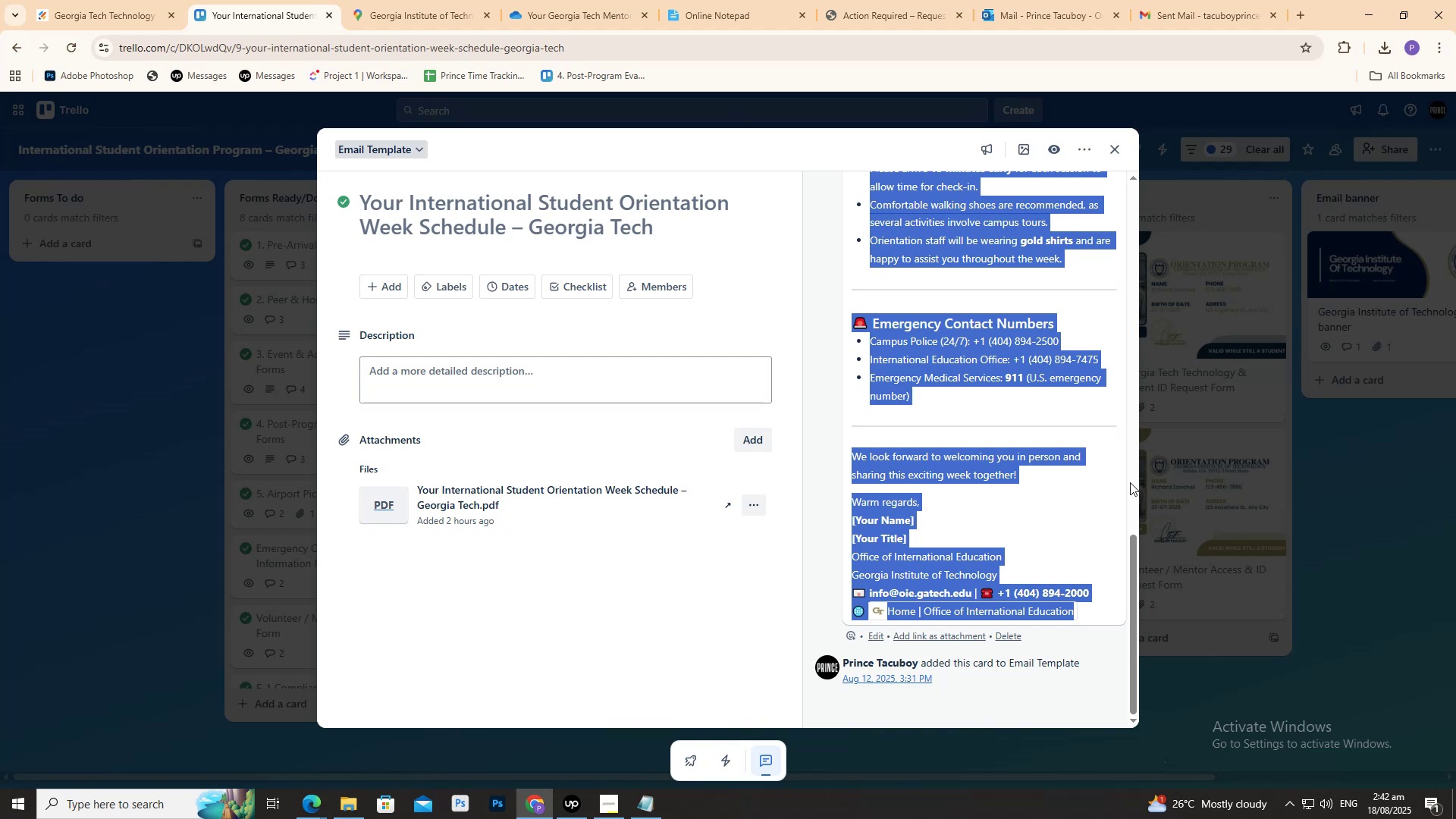 
key(Control+C)
 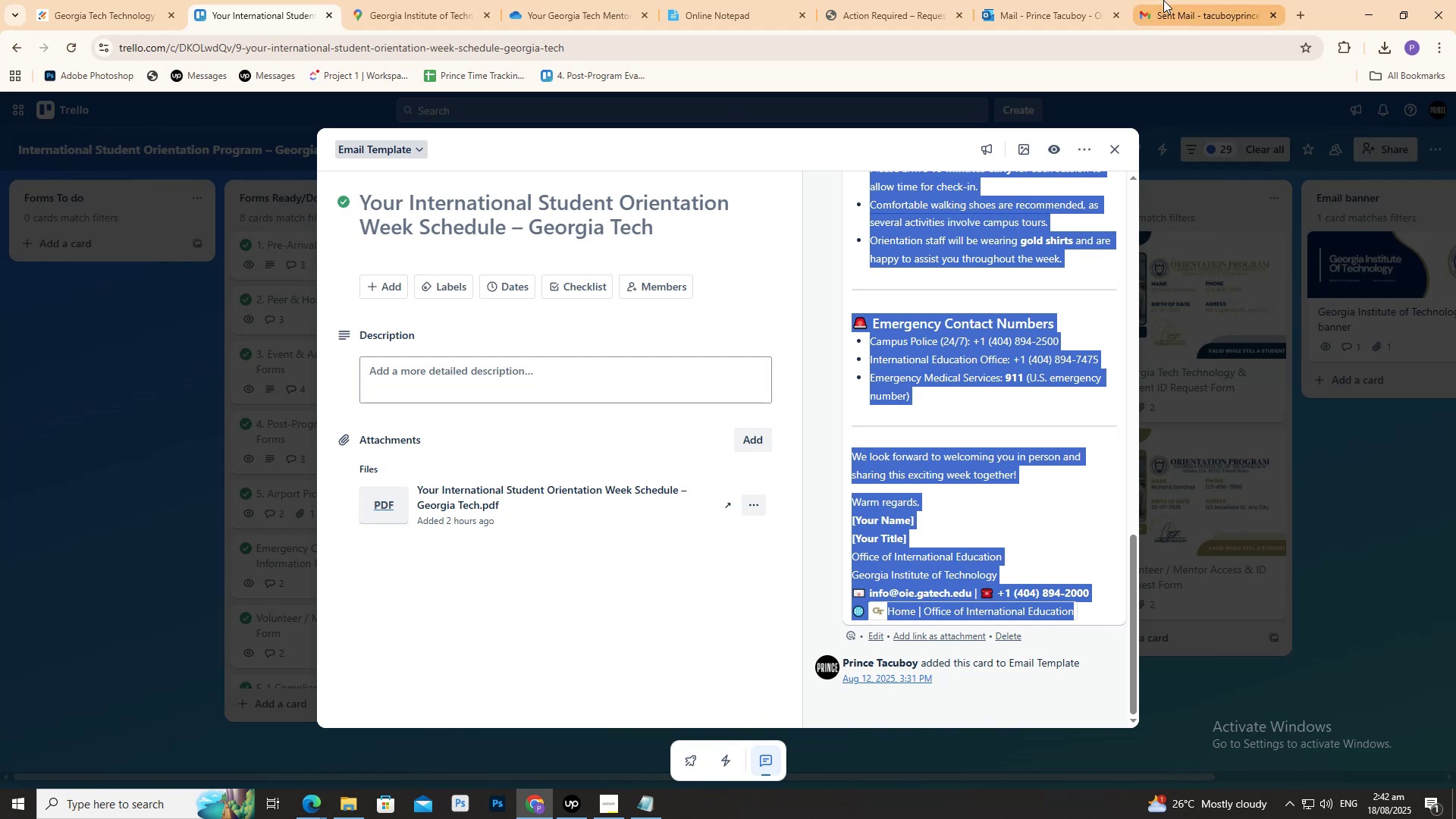 
left_click([1164, 0])
 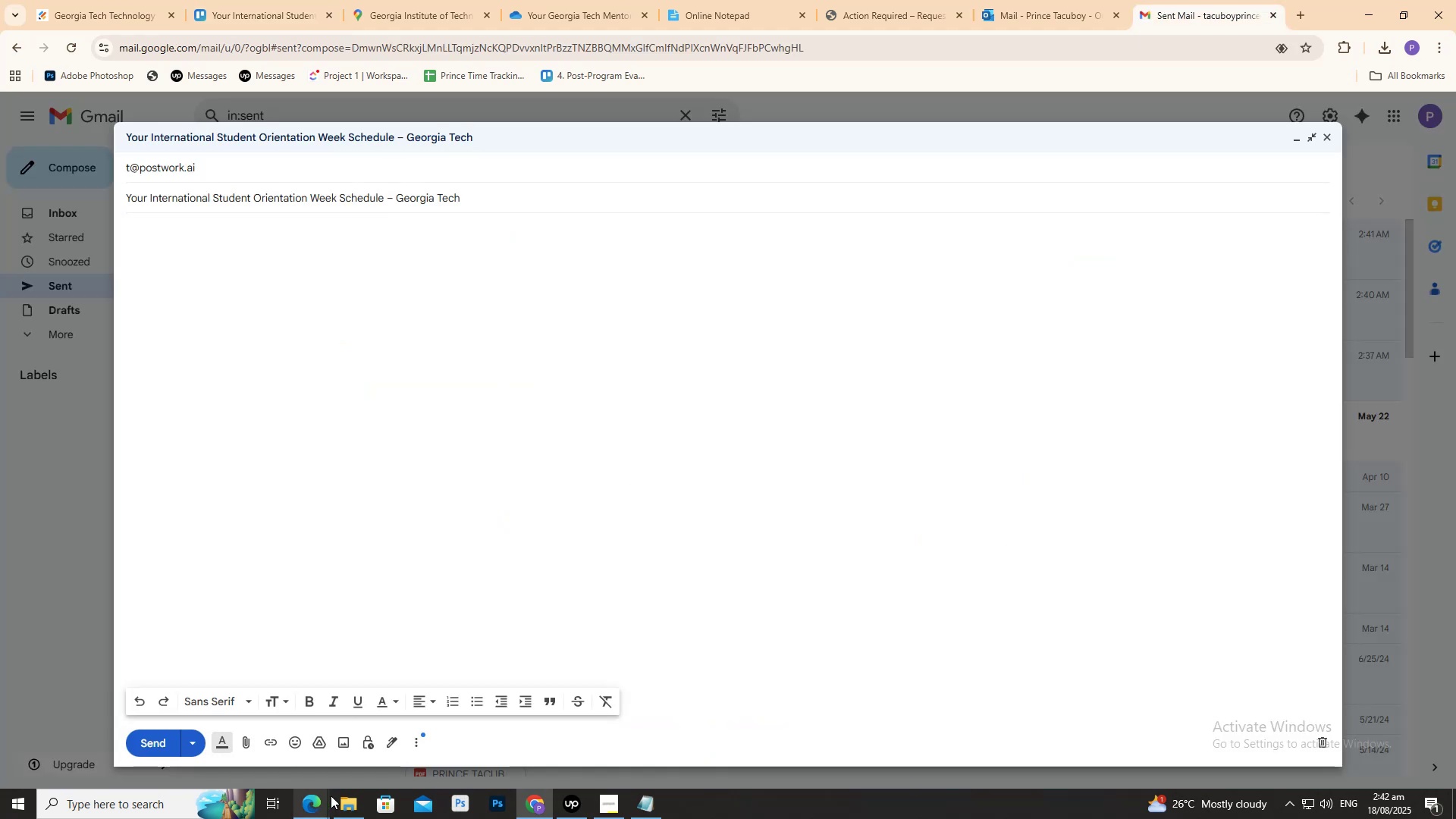 
left_click([347, 799])
 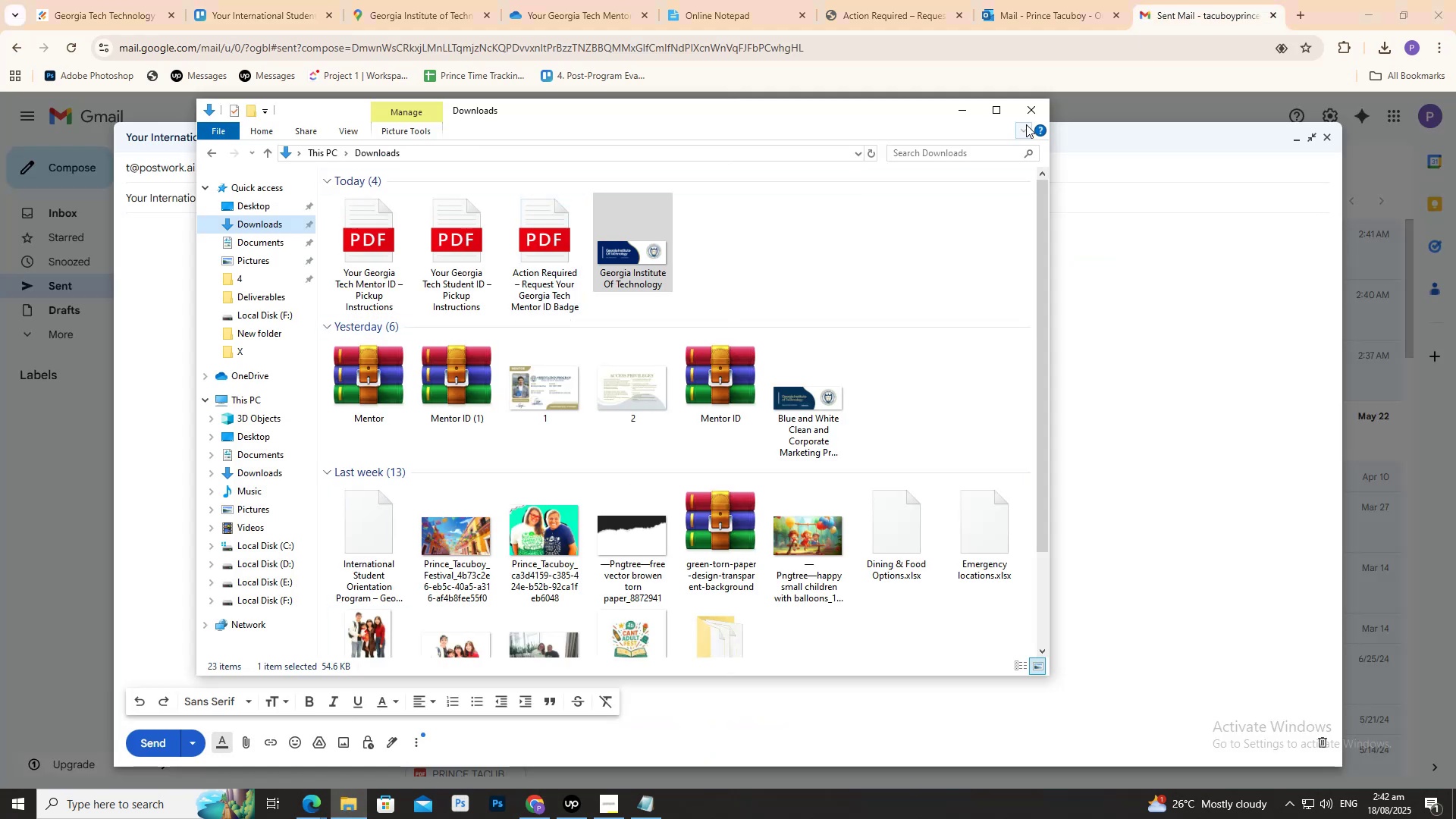 
left_click_drag(start_coordinate=[642, 231], to_coordinate=[146, 277])
 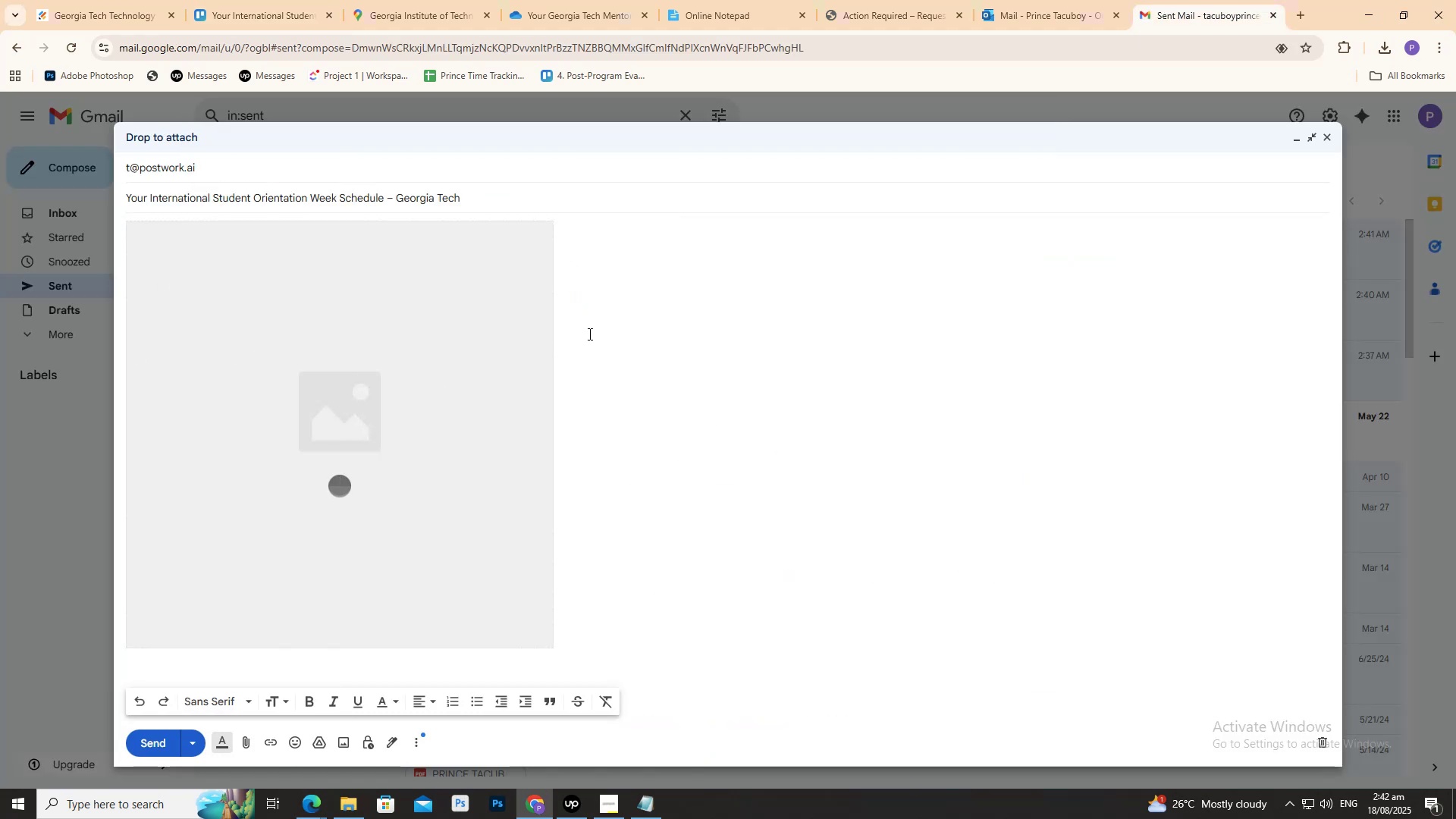 
key(Control+V)
 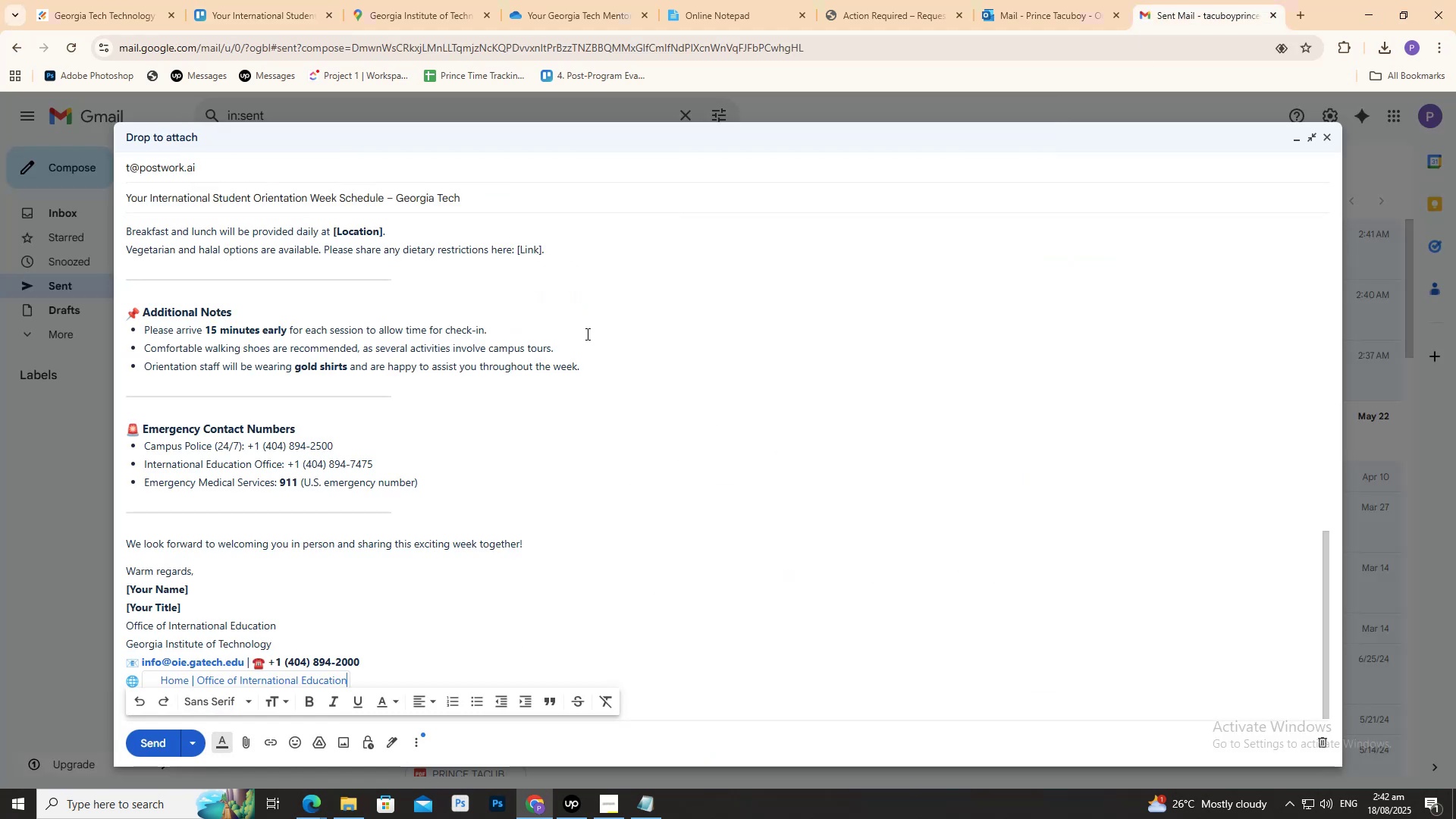 
scroll: coordinate [627, 419], scroll_direction: up, amount: 11.0
 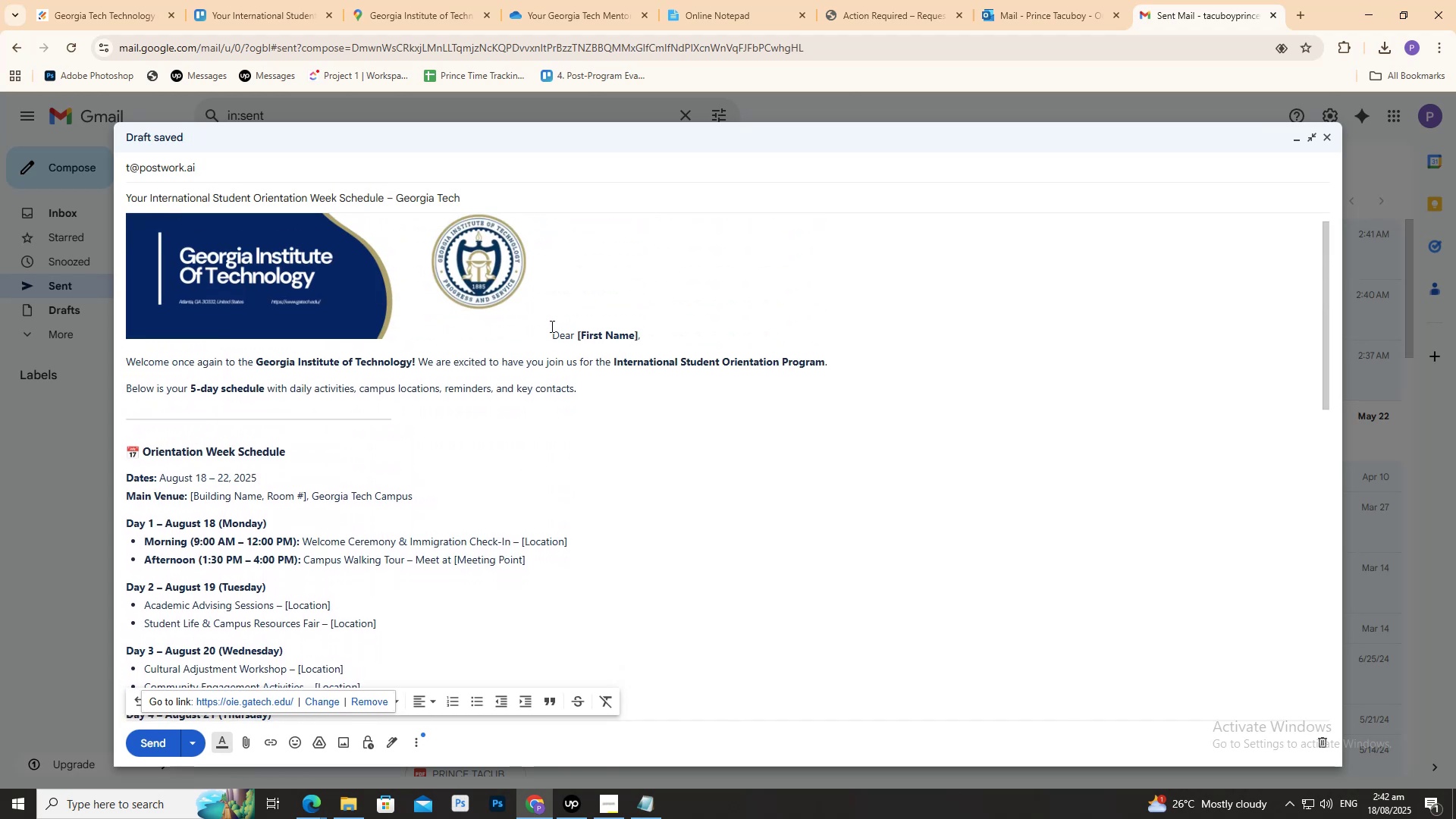 
left_click([566, 312])
 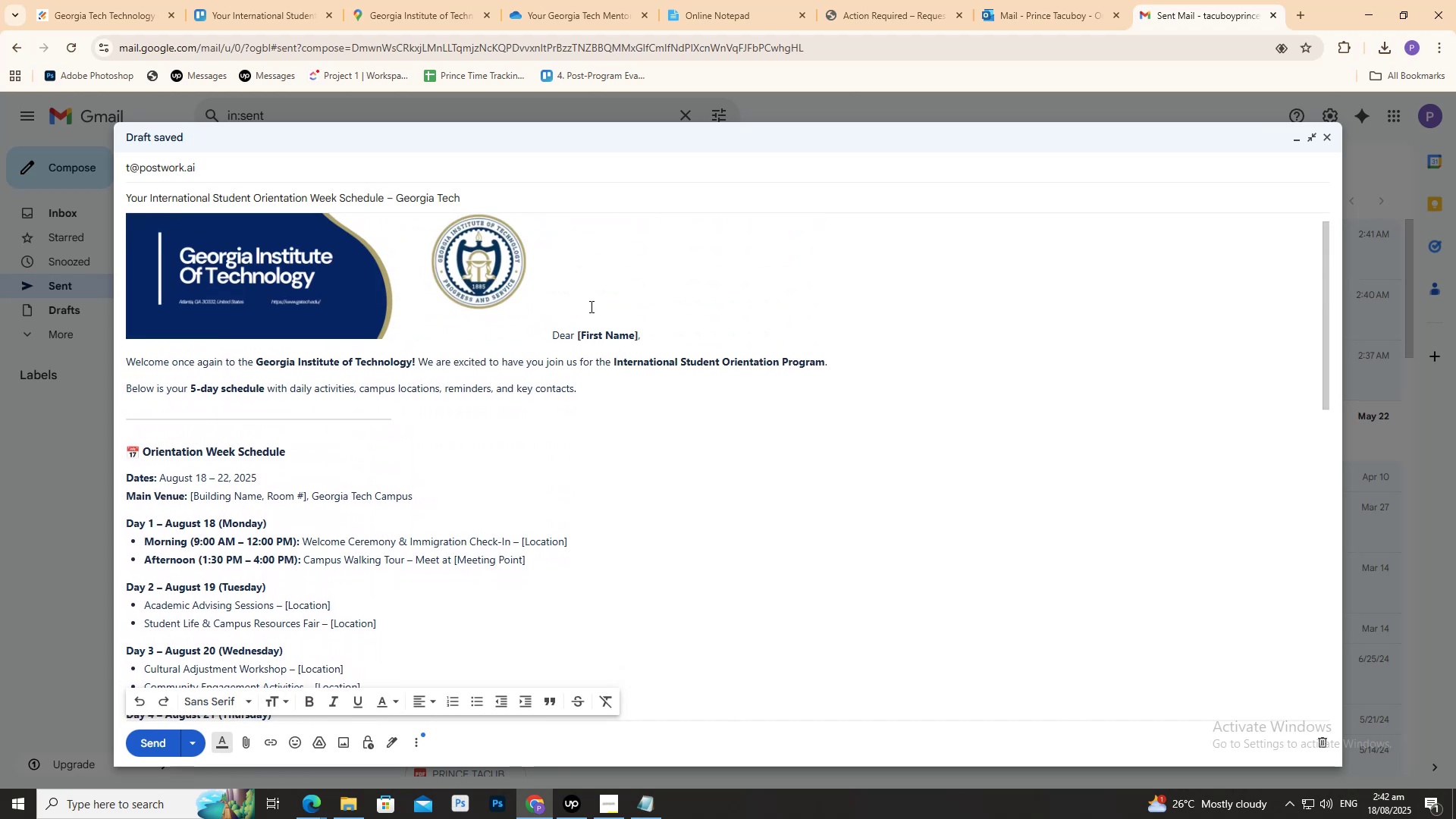 
key(ArrowLeft)
 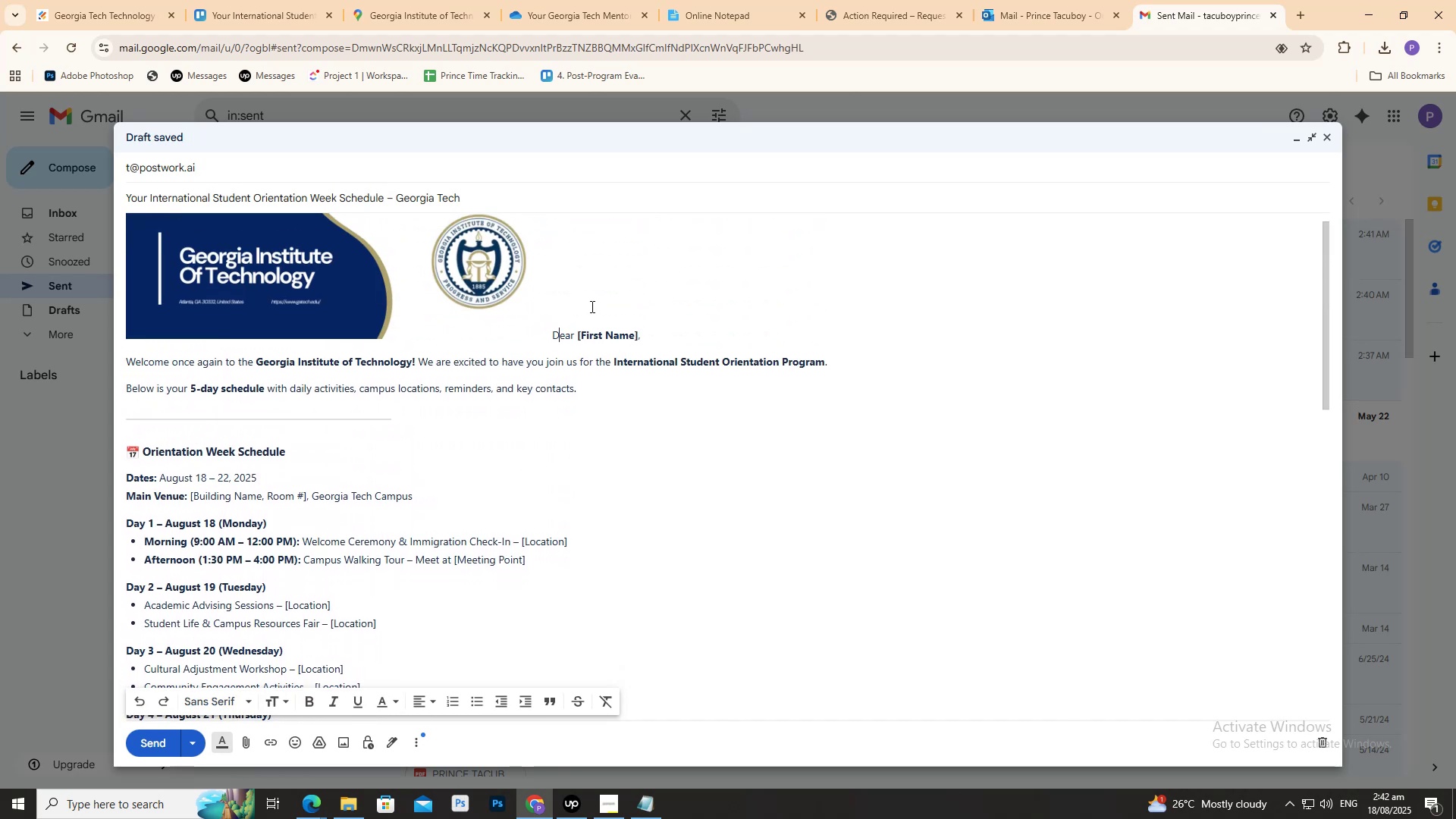 
key(ArrowLeft)
 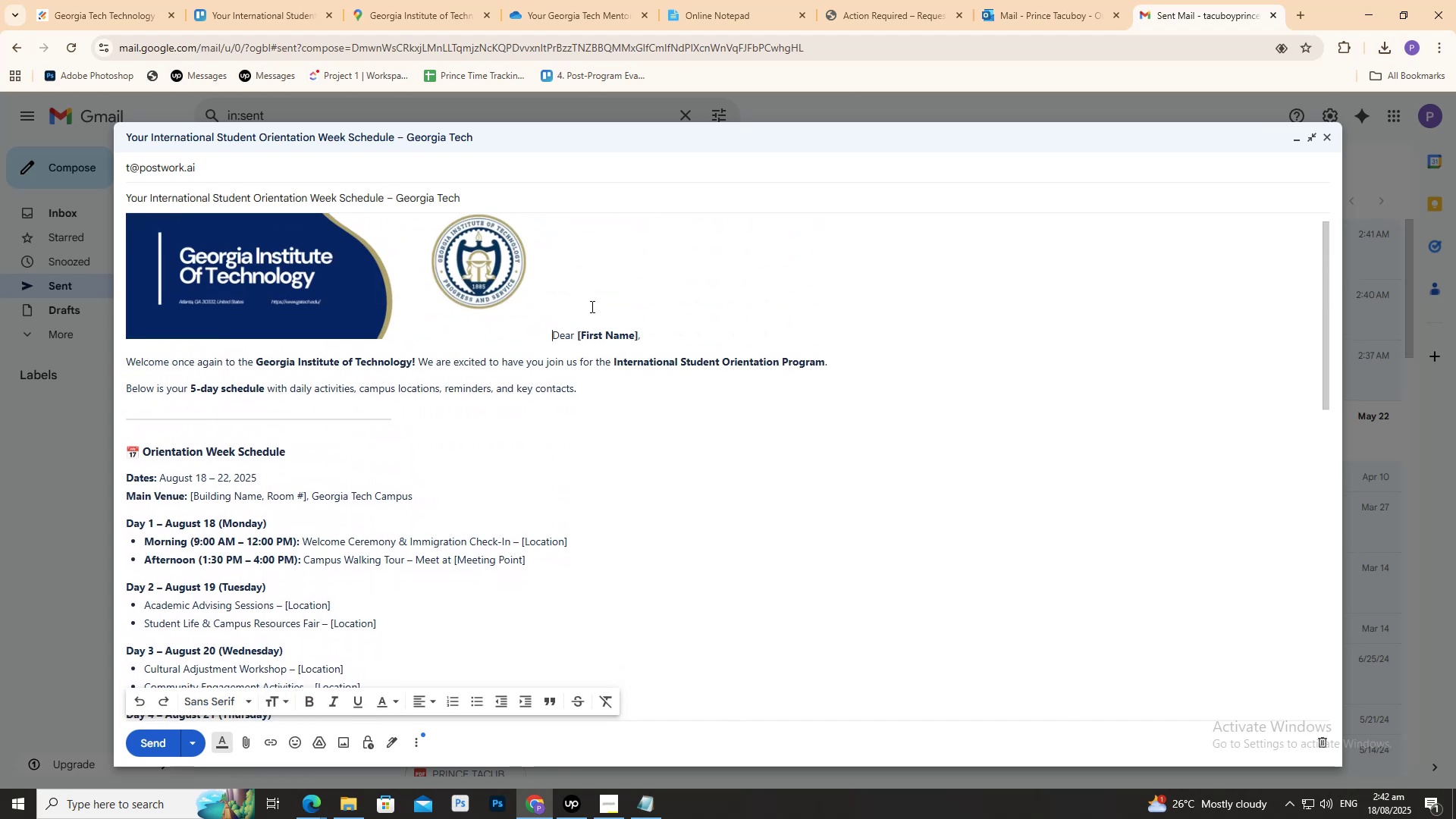 
key(Shift+Enter)
 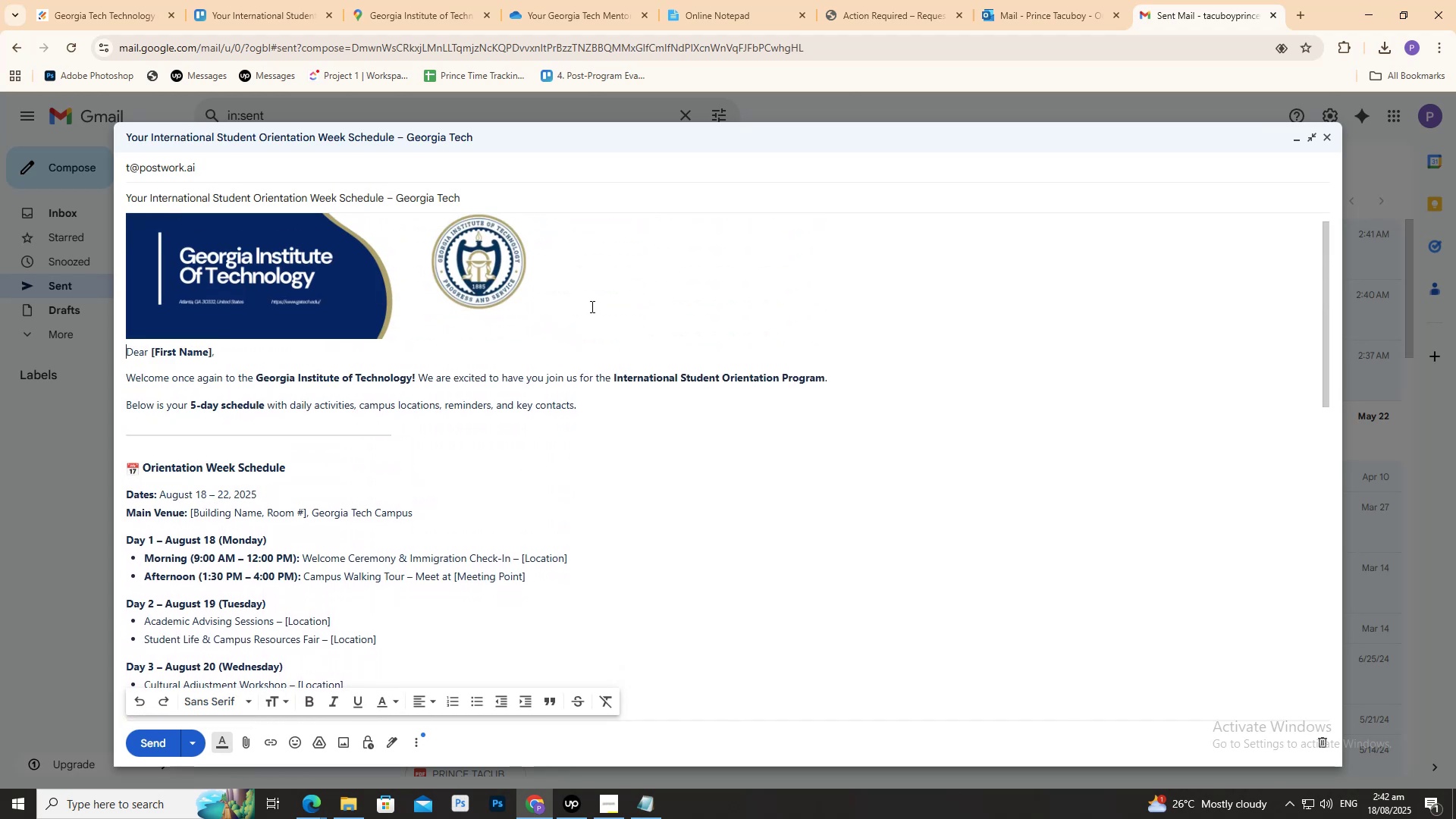 
key(Shift+Enter)
 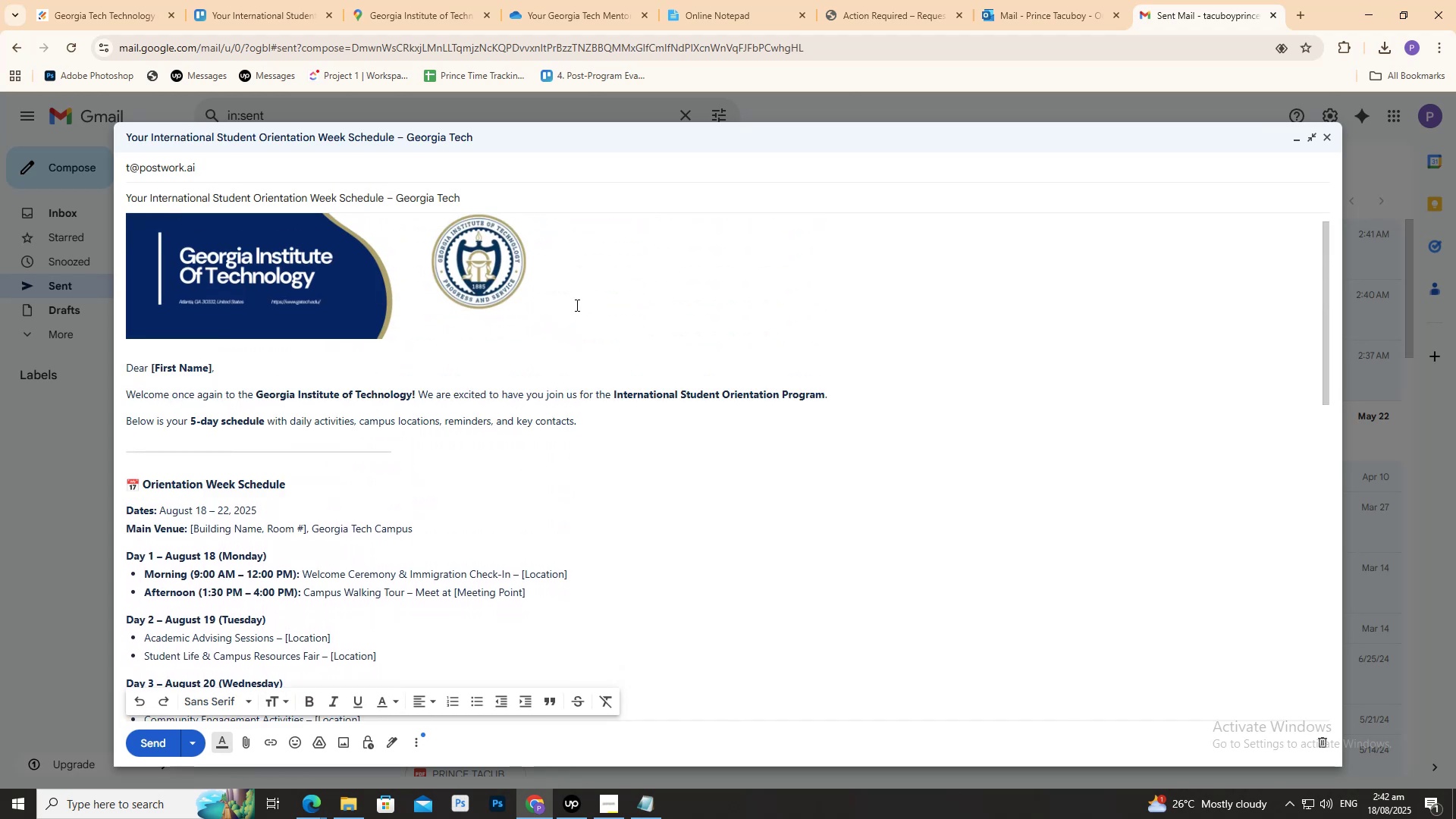 
key(ArrowUp)
 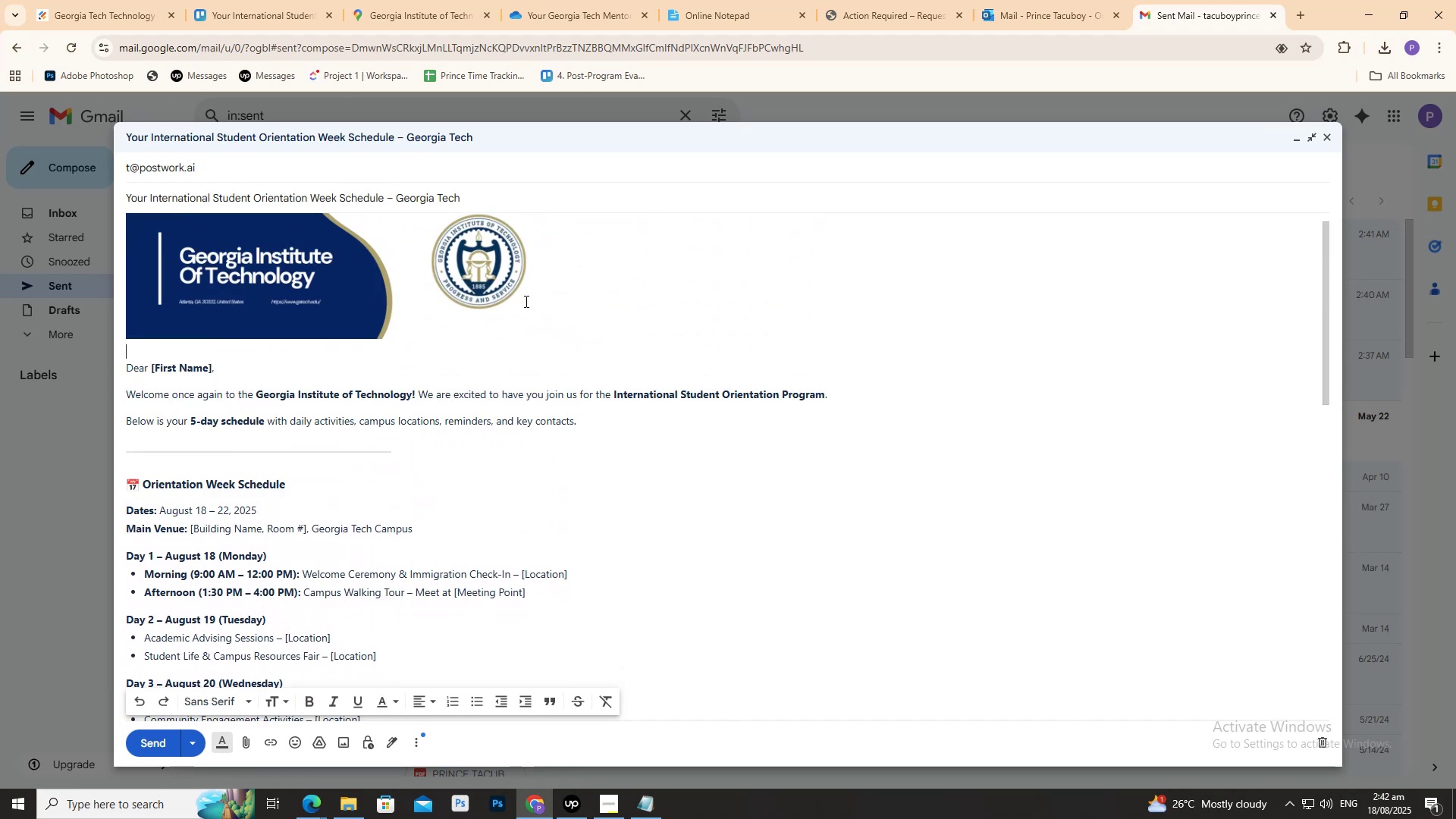 
key(ArrowUp)
 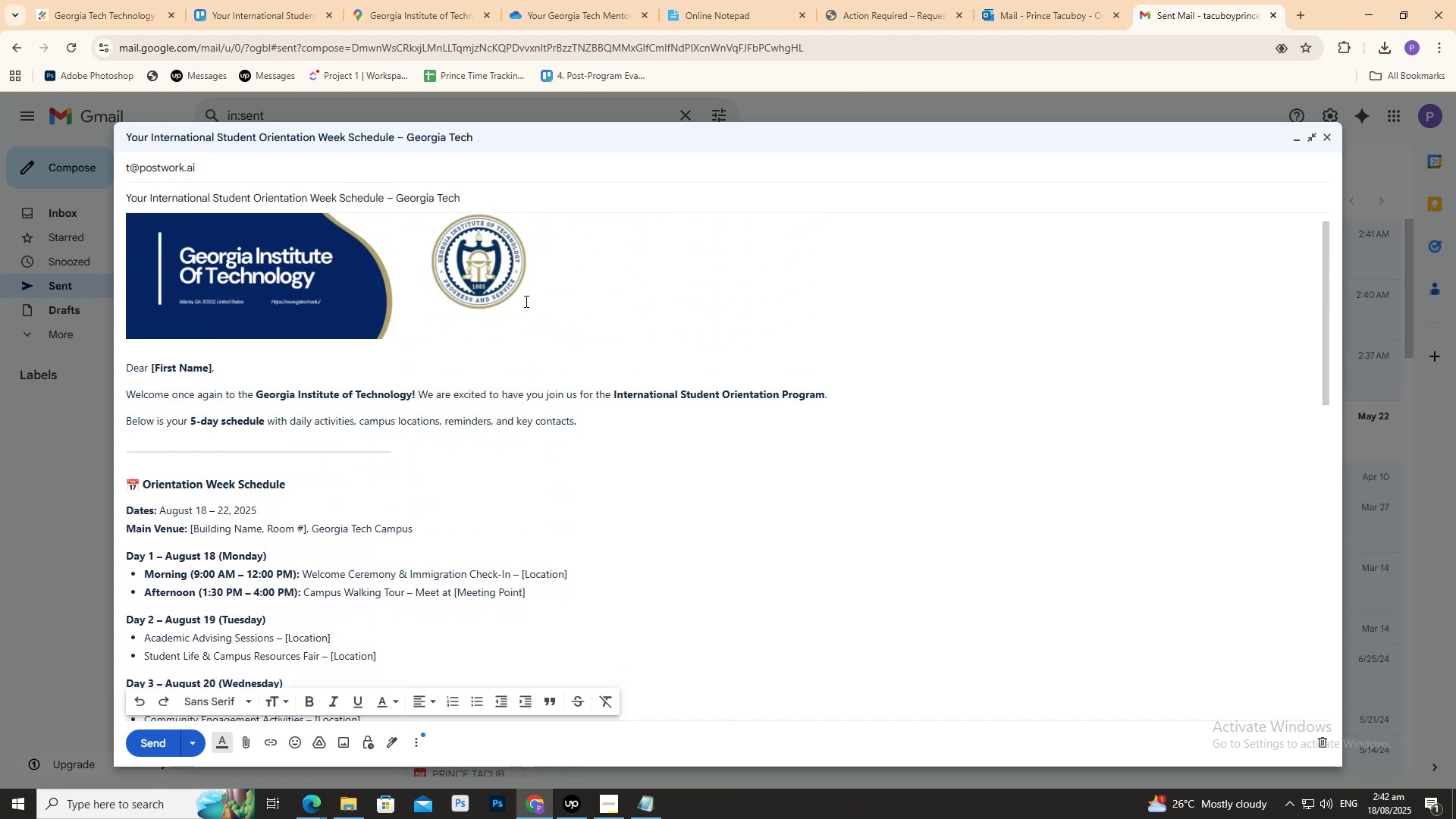 
key(ArrowDown)
 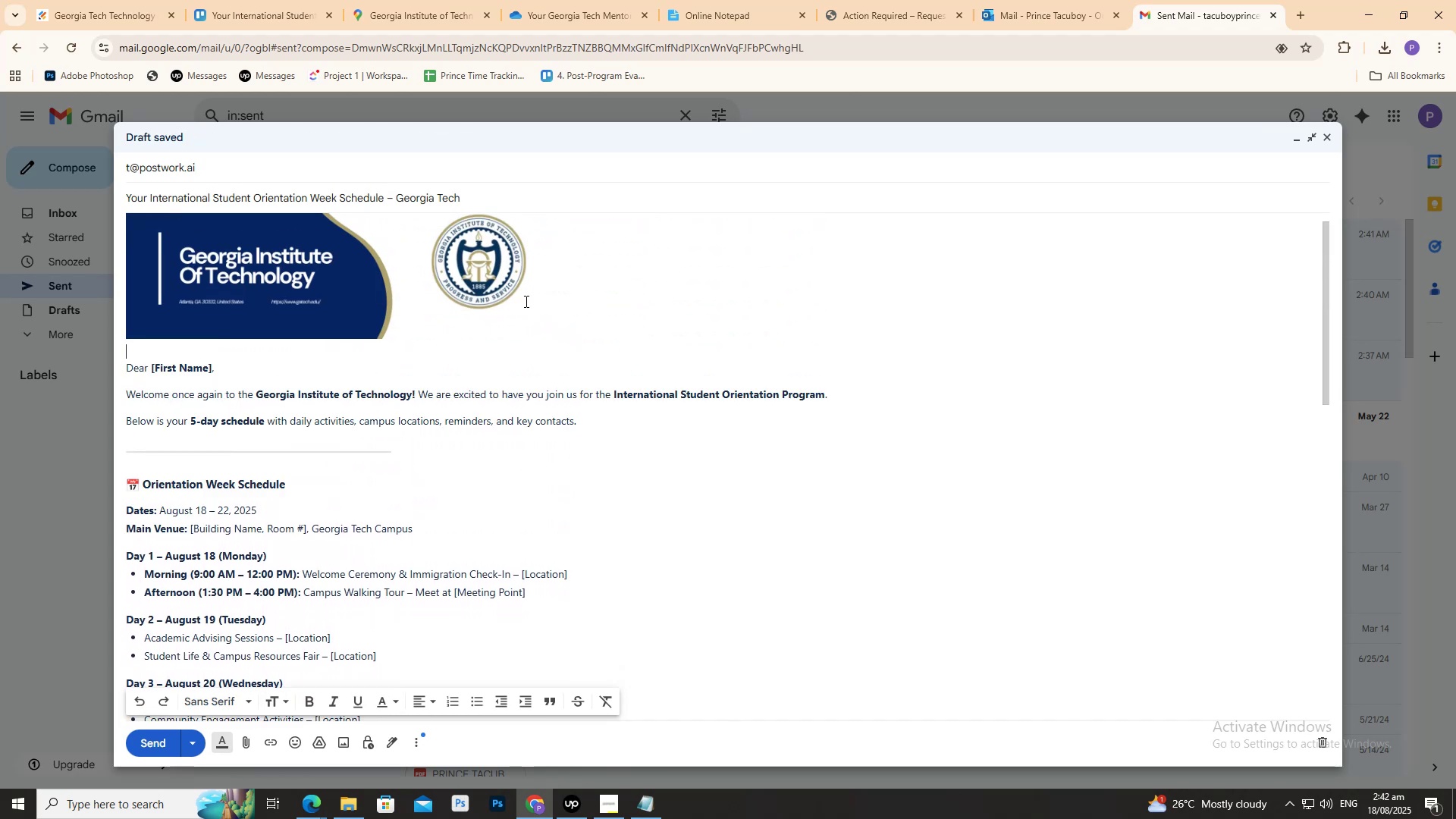 
key(Shift+Enter)
 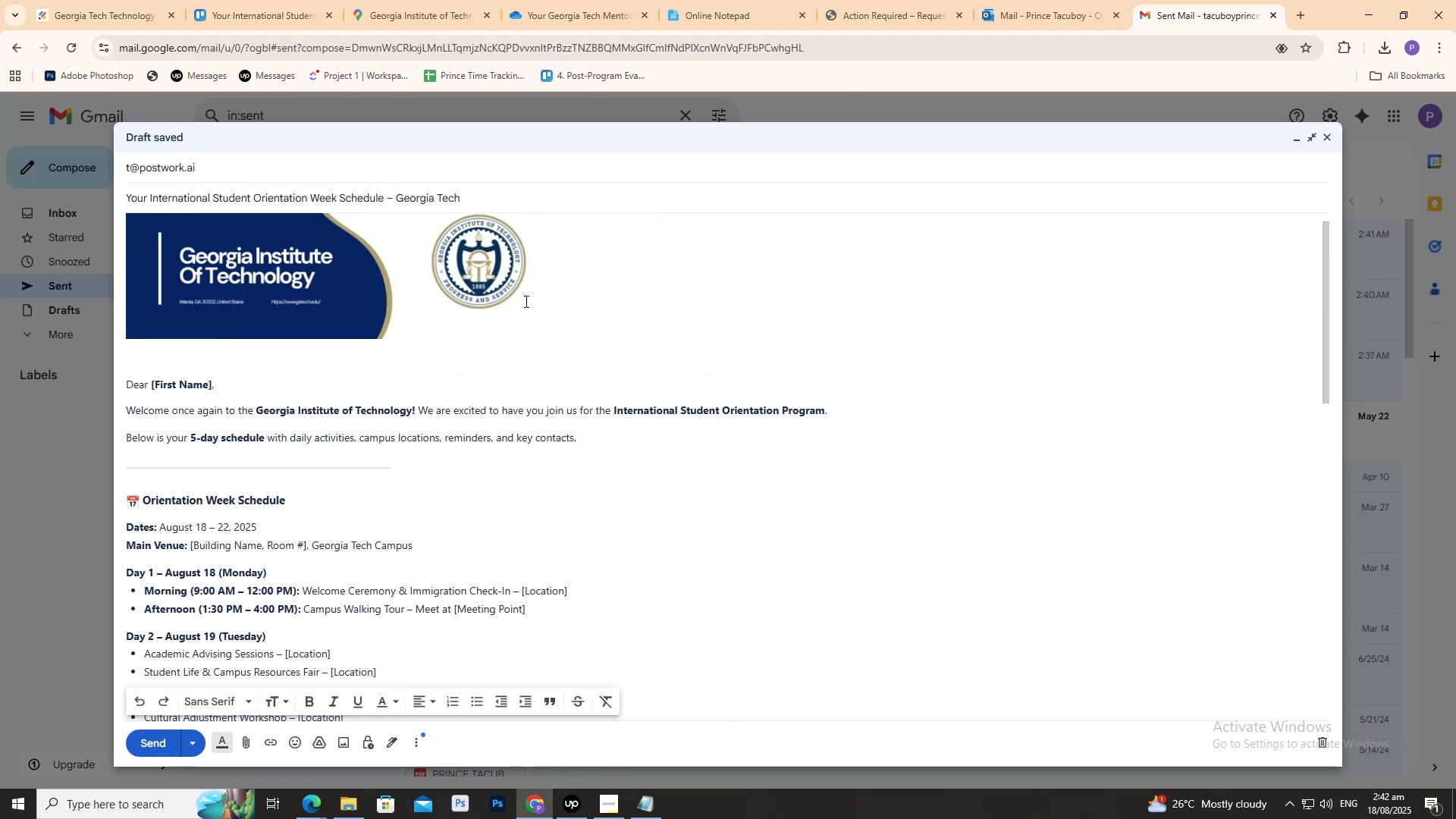 
key(Backspace)
 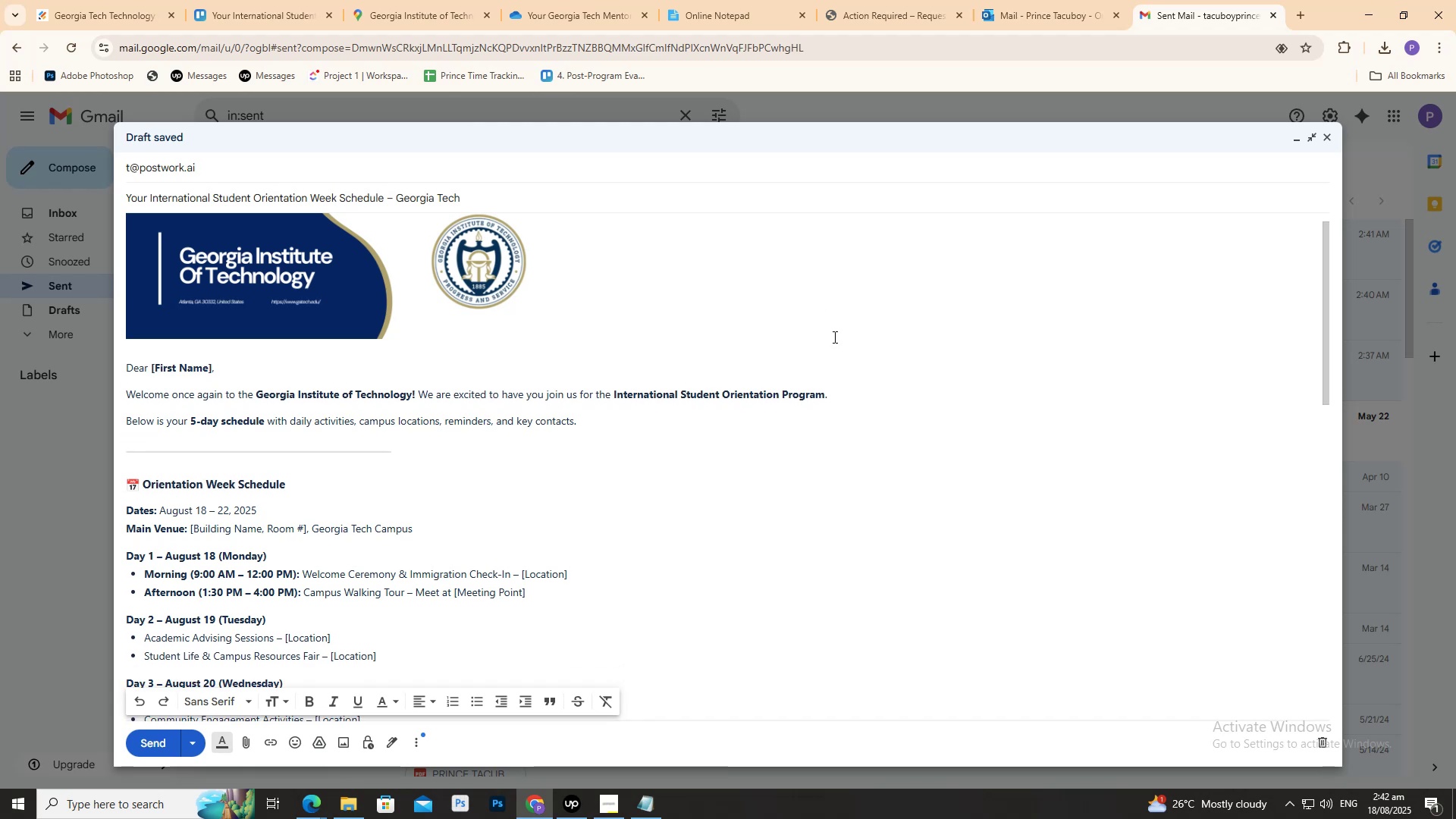 
left_click([777, 485])
 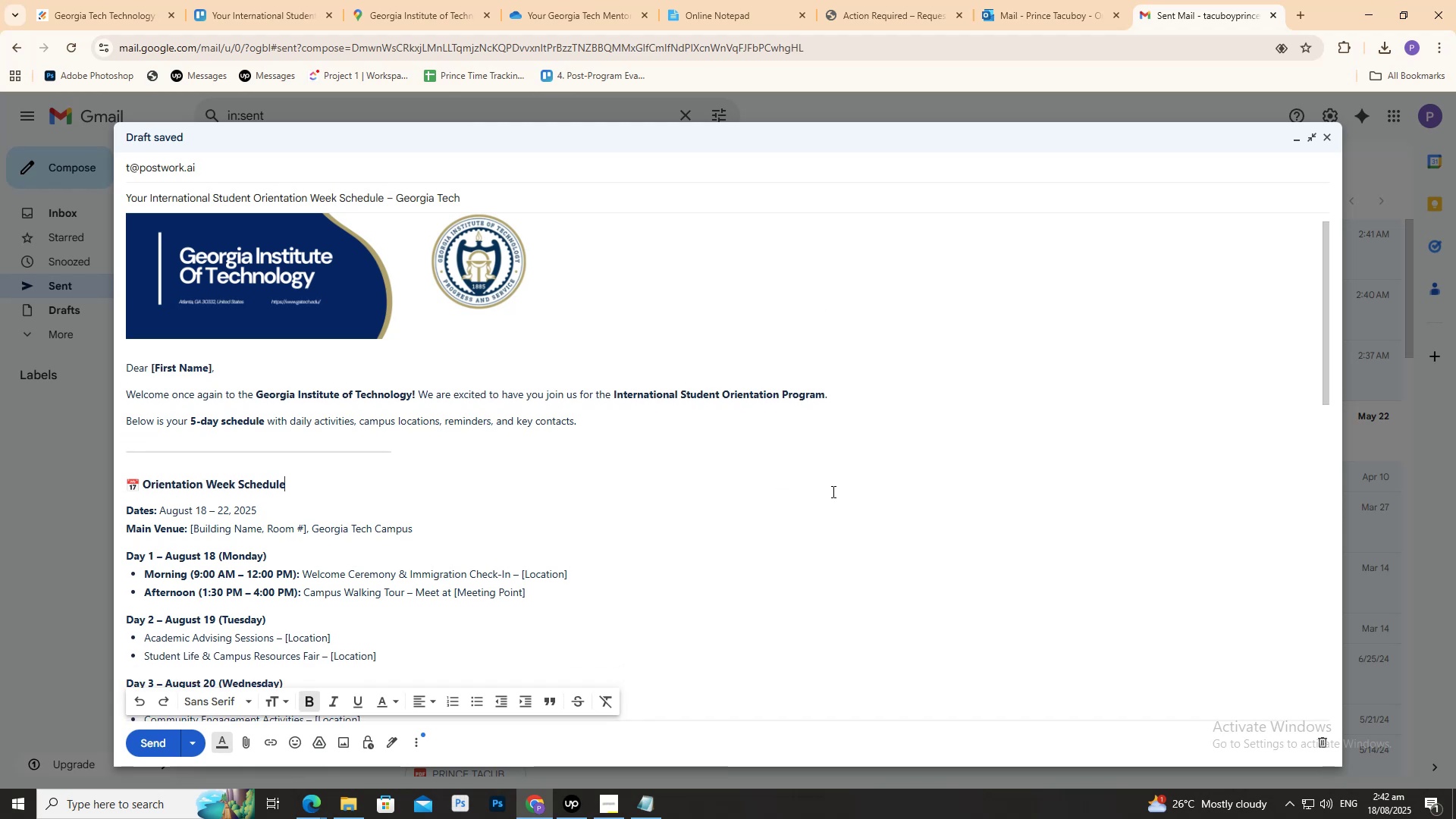 
scroll: coordinate [883, 444], scroll_direction: down, amount: 18.0
 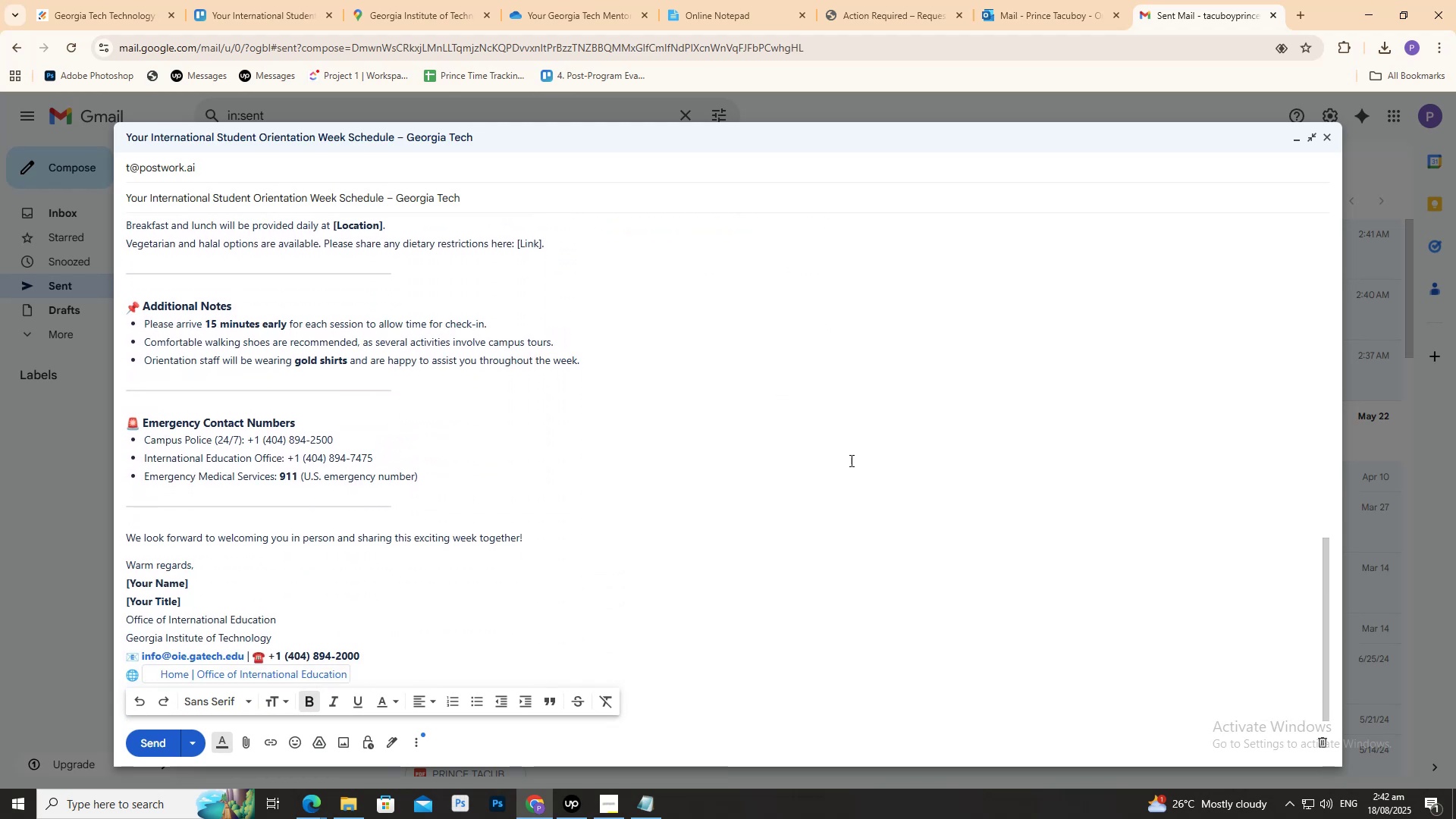 
scroll: coordinate [664, 517], scroll_direction: down, amount: 4.0
 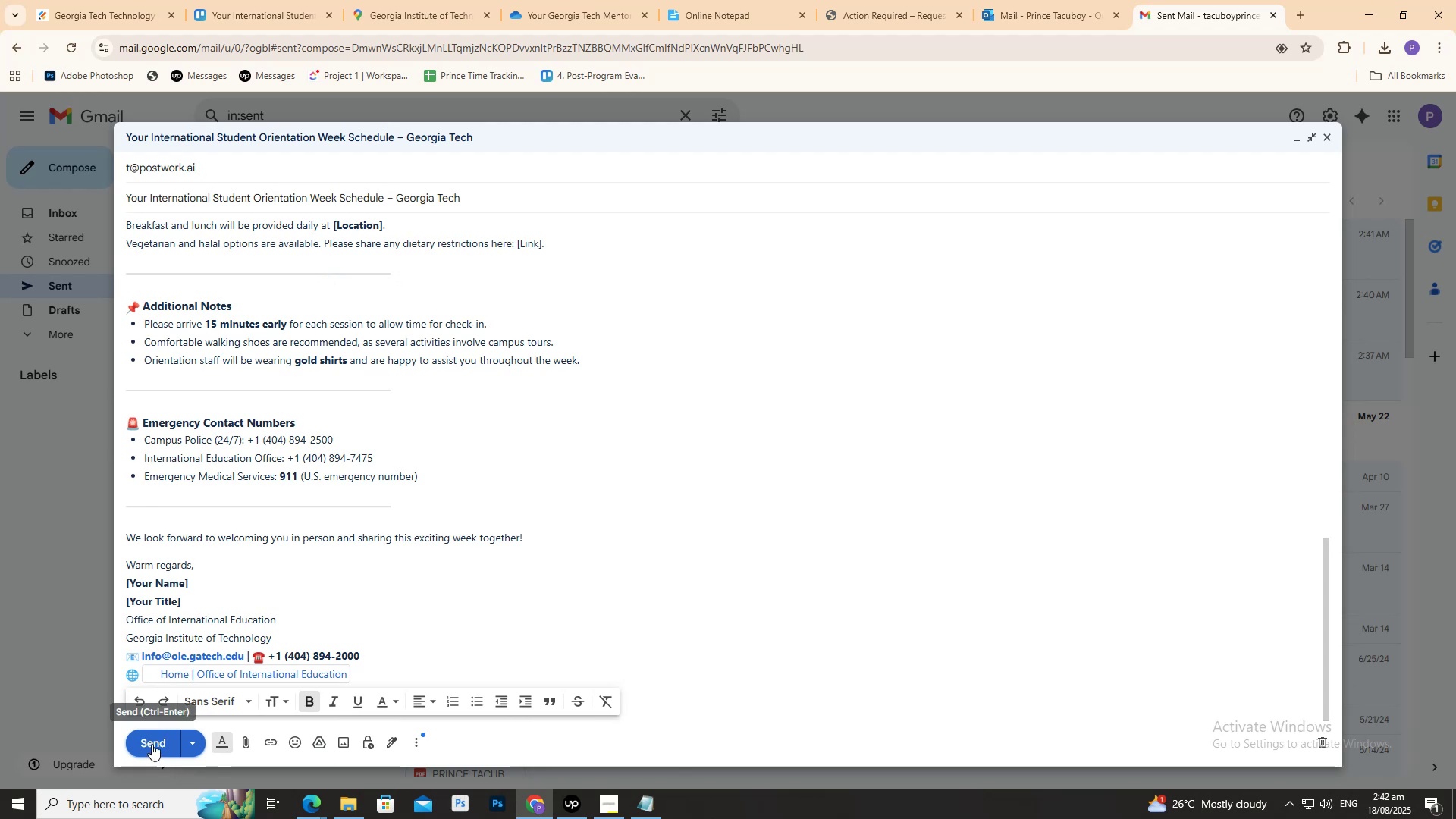 
left_click([152, 744])
 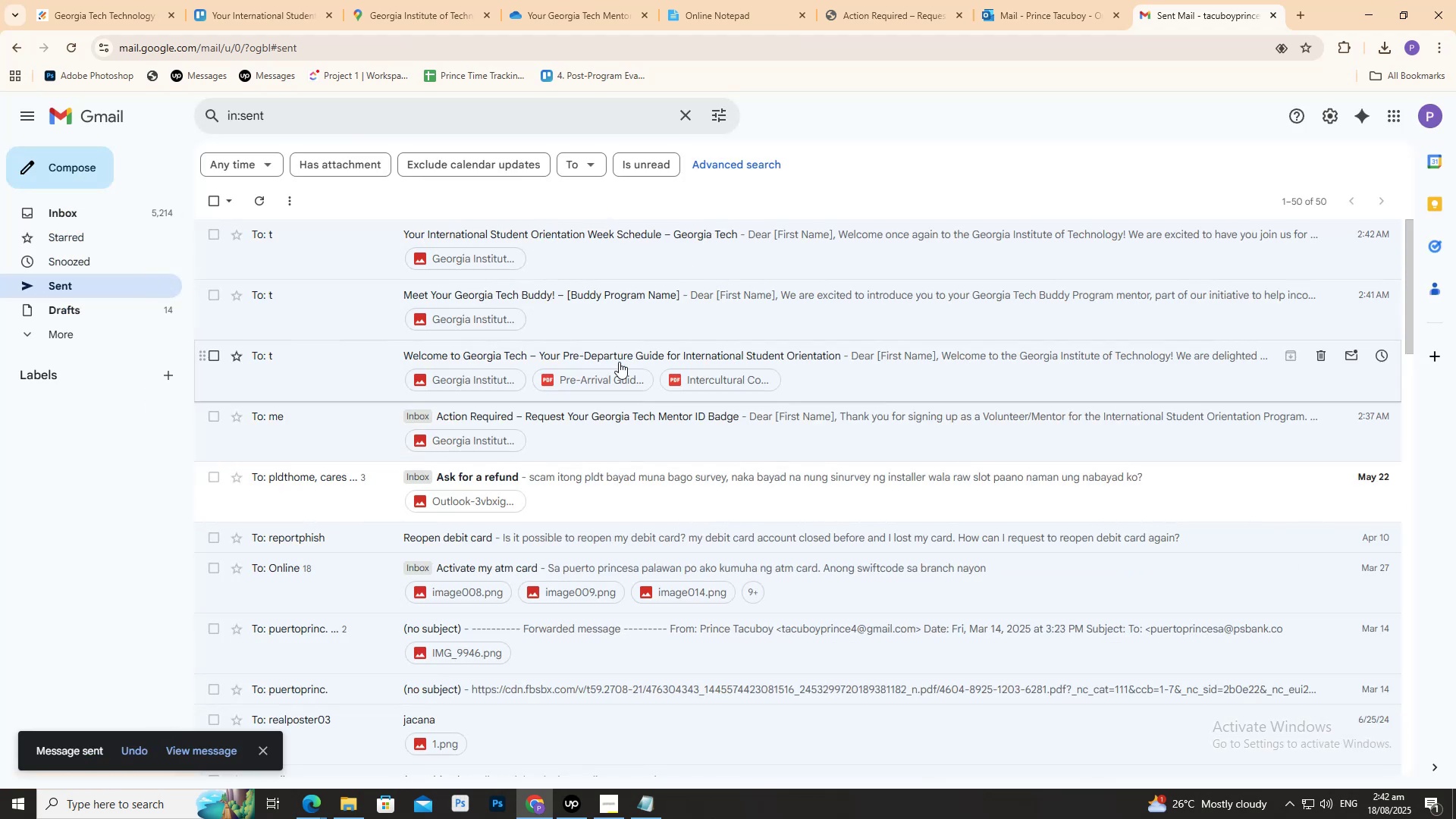 
wait(5.15)
 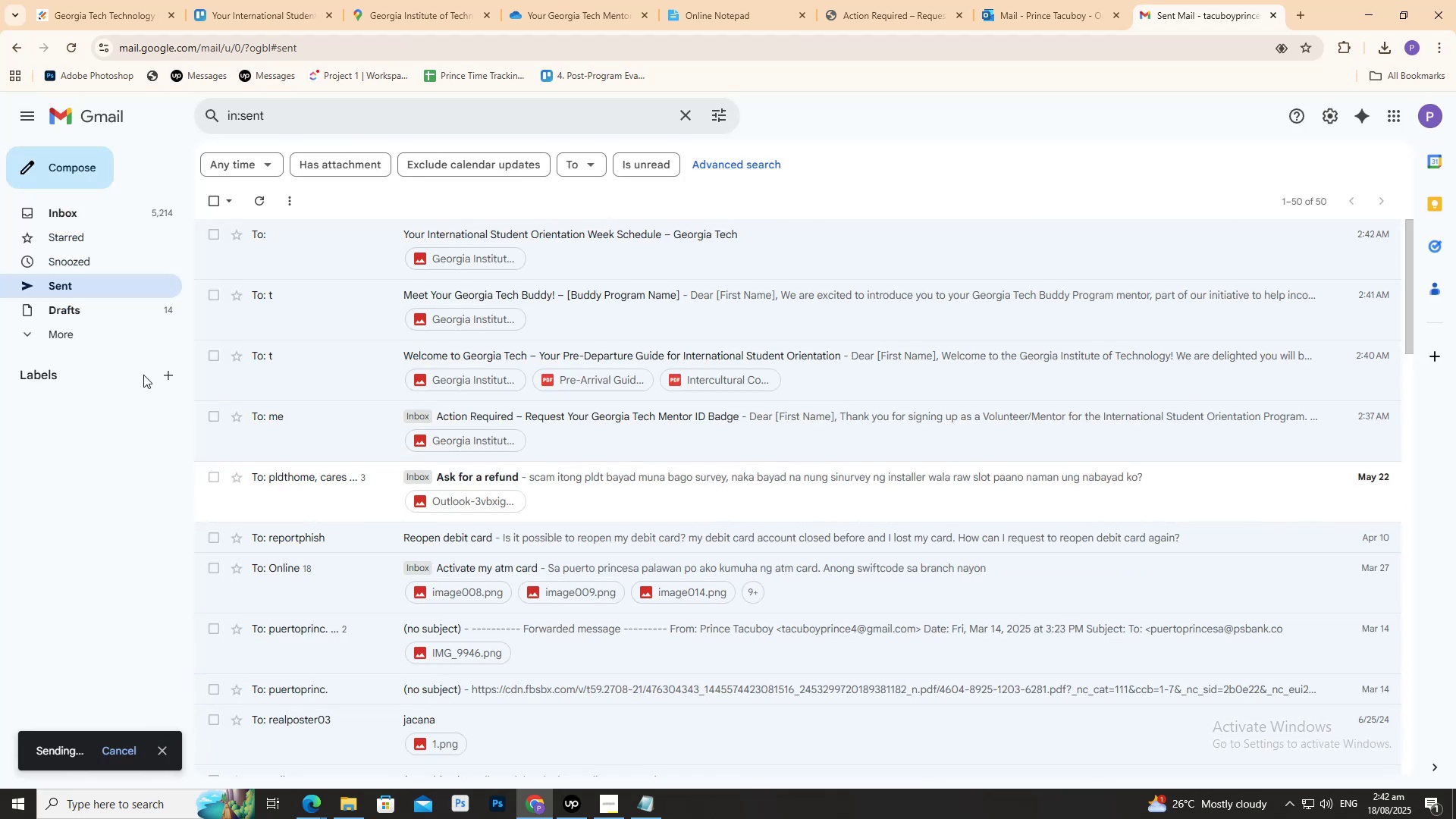 
left_click([239, 0])
 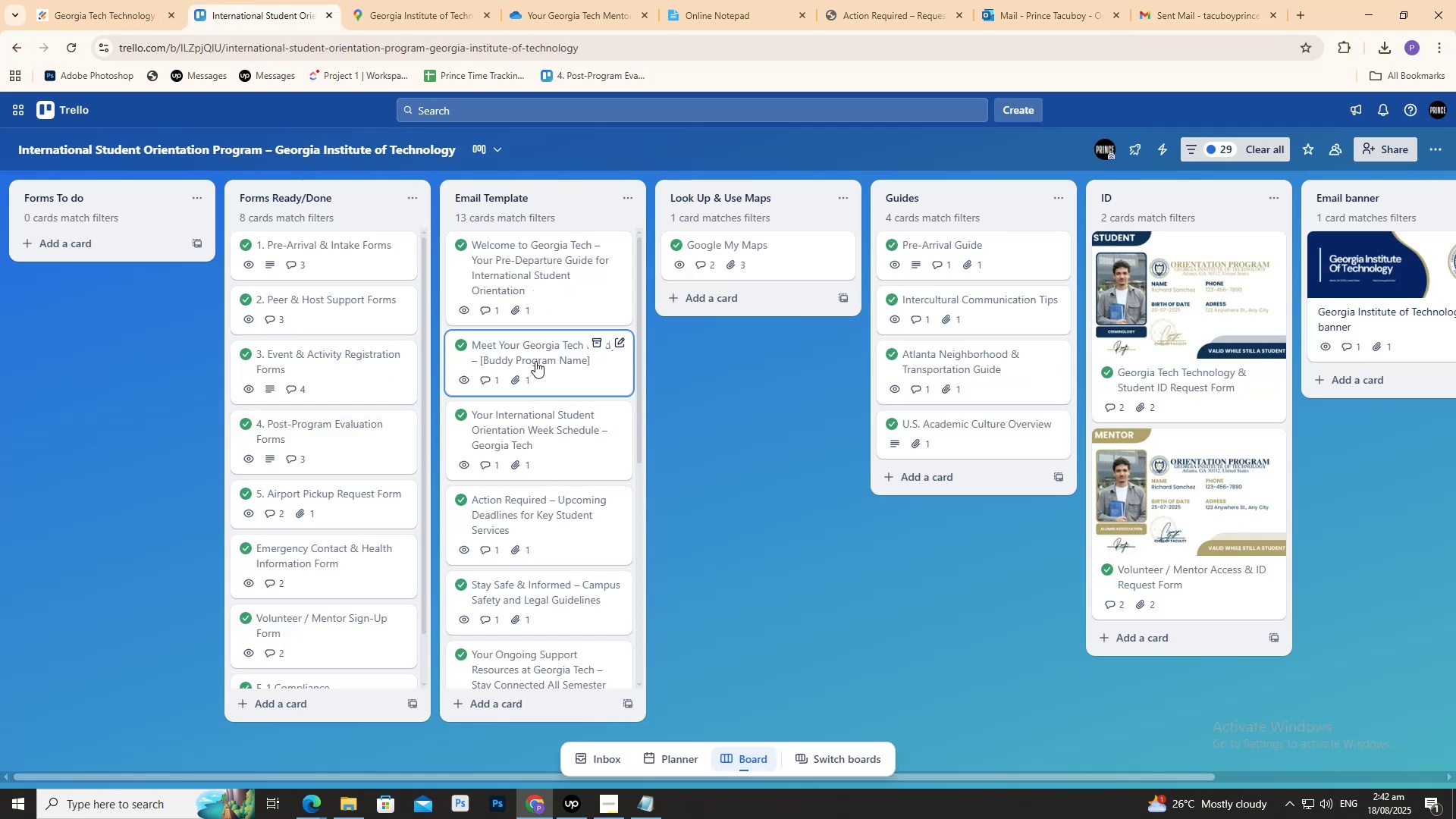 
scroll: coordinate [507, 488], scroll_direction: down, amount: 2.0
 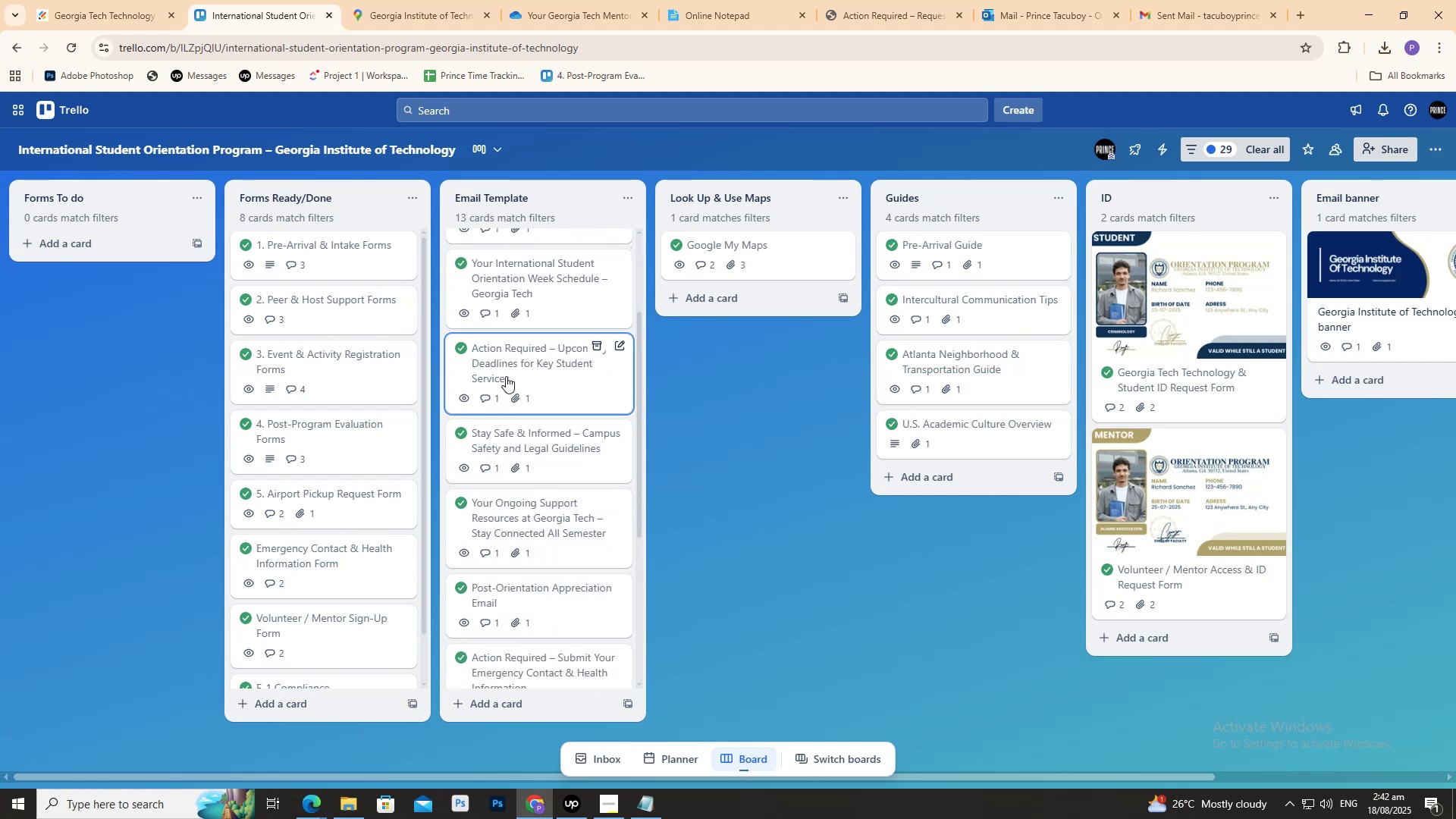 
left_click([505, 375])
 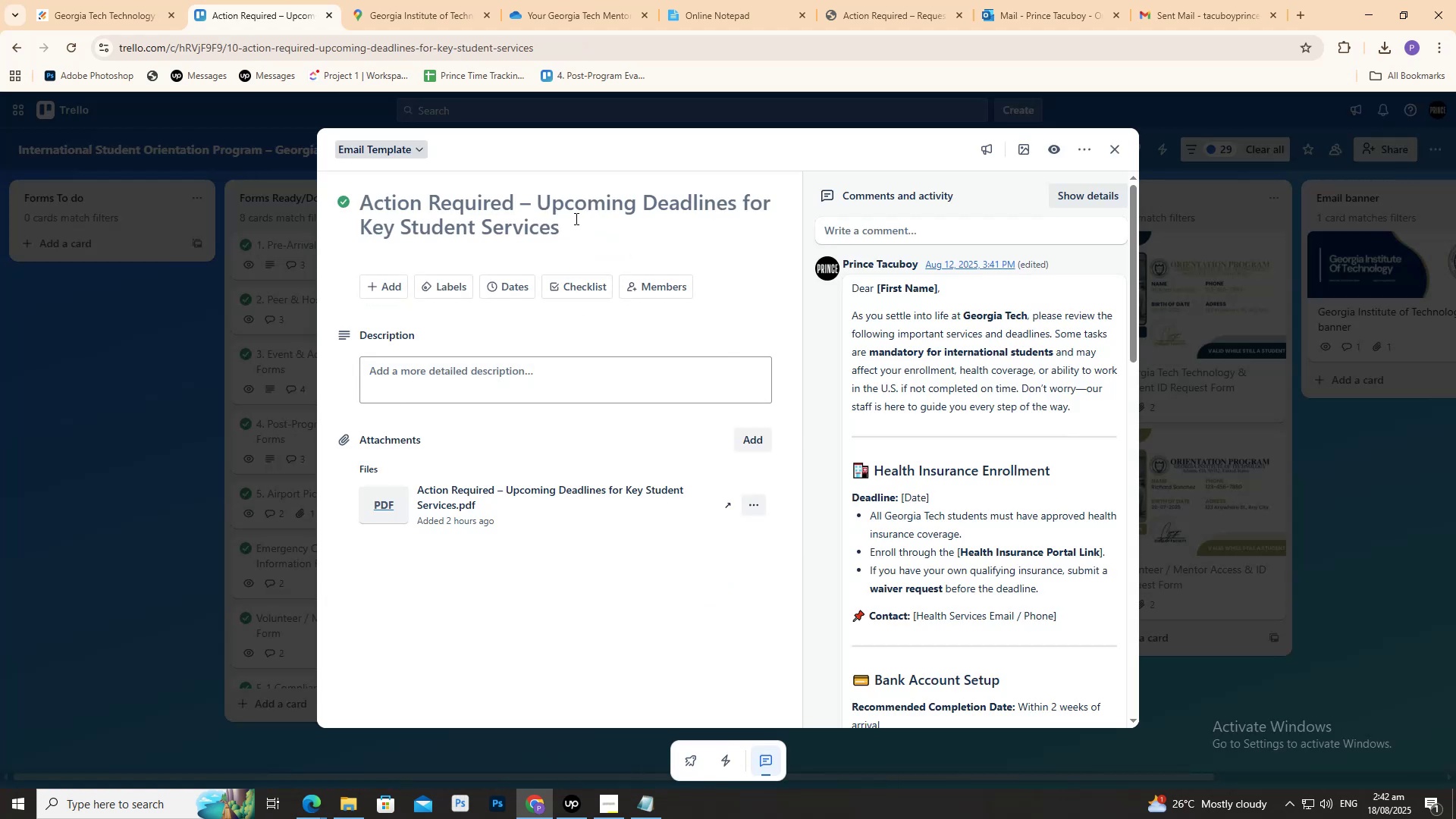 
double_click([574, 218])
 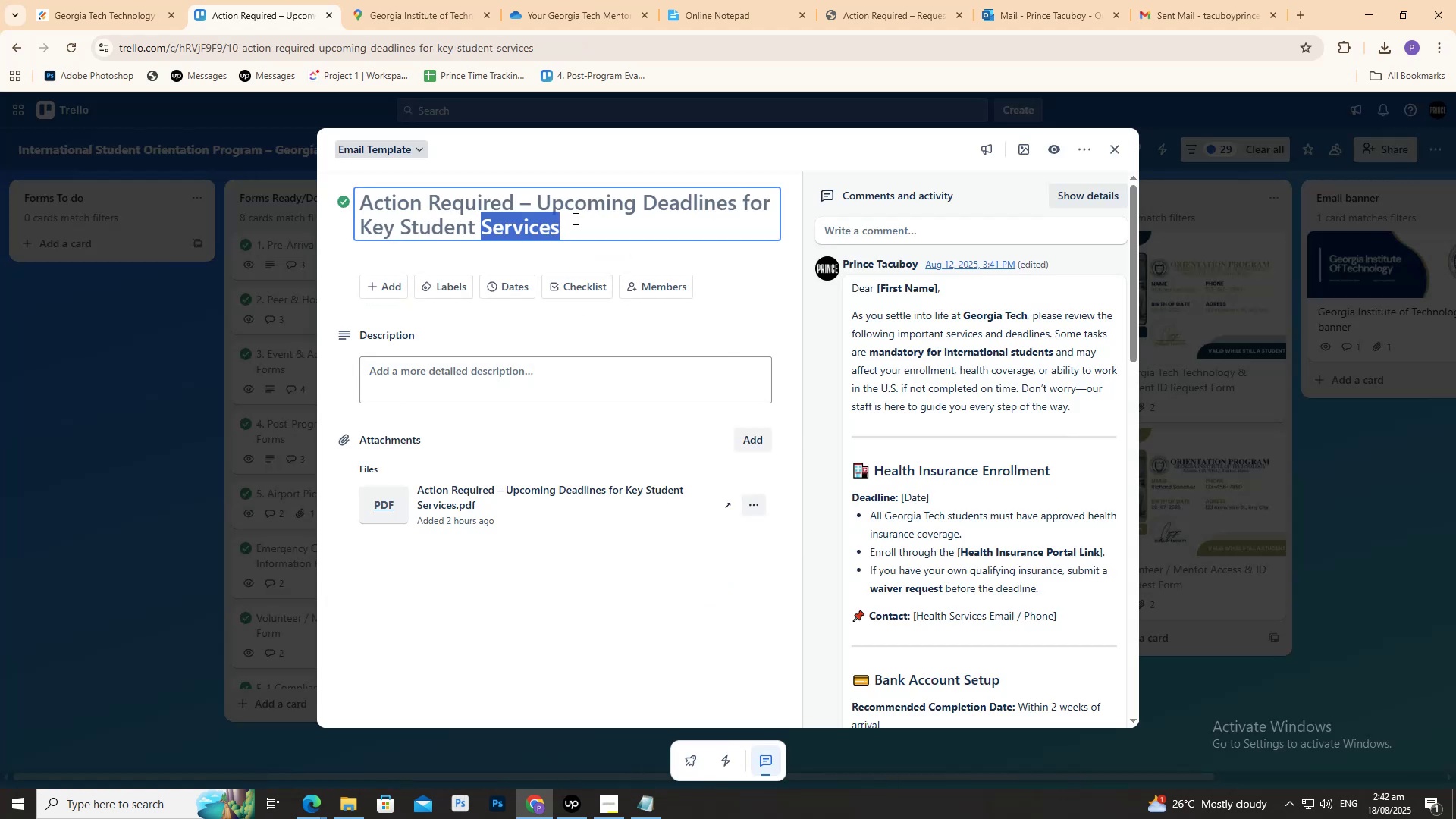 
triple_click([574, 218])
 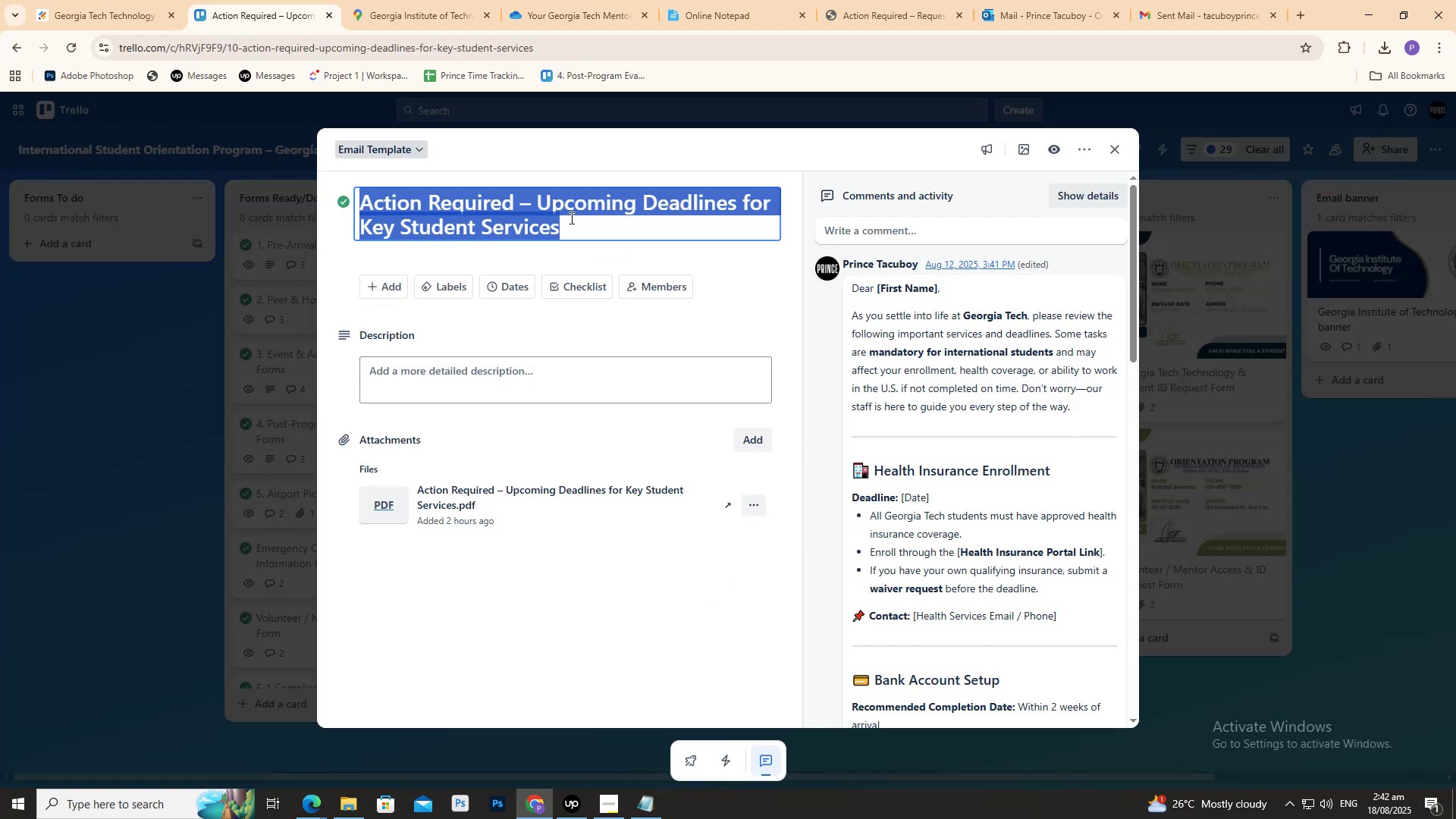 
key(Control+C)
 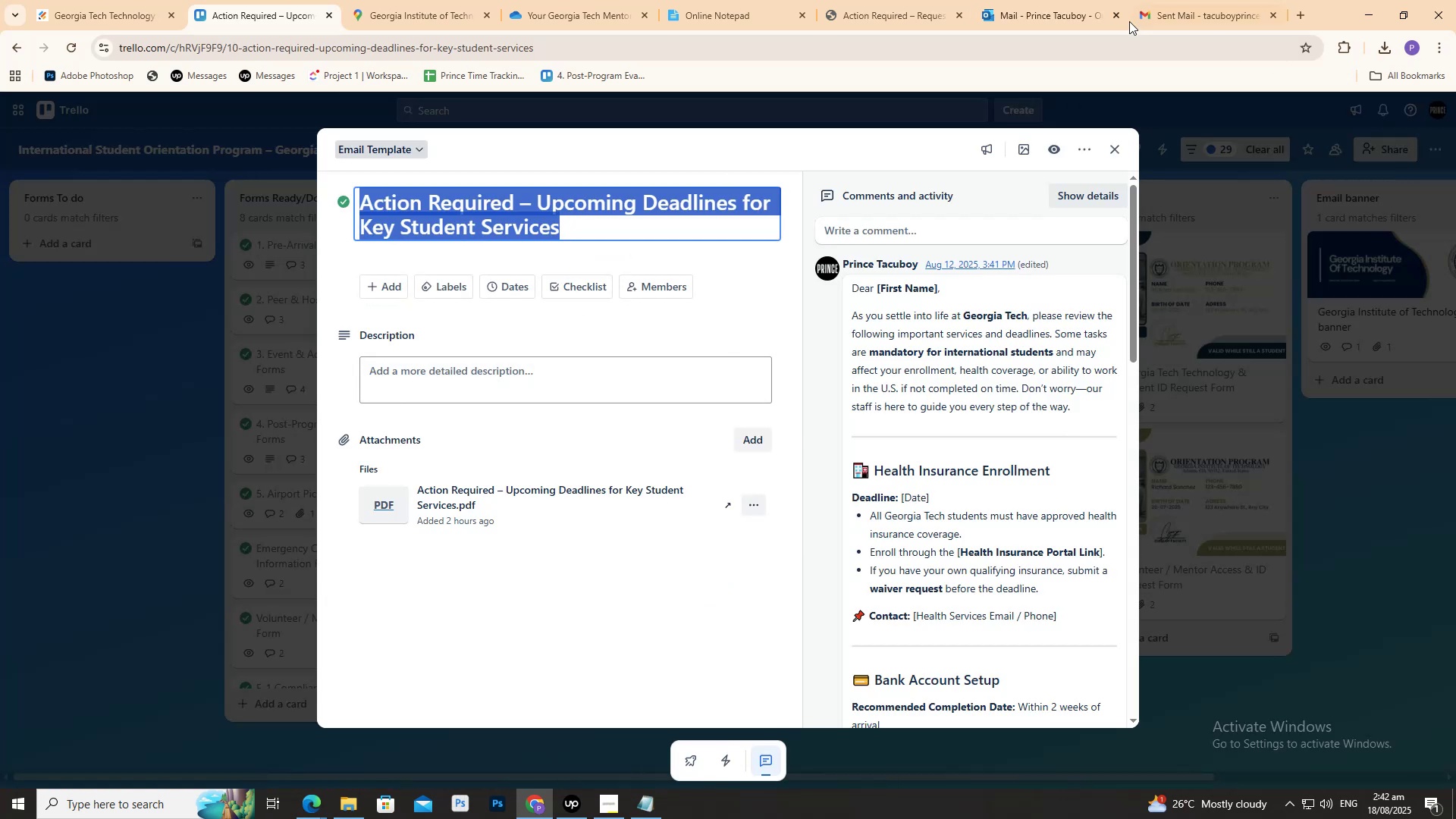 
key(Control+C)
 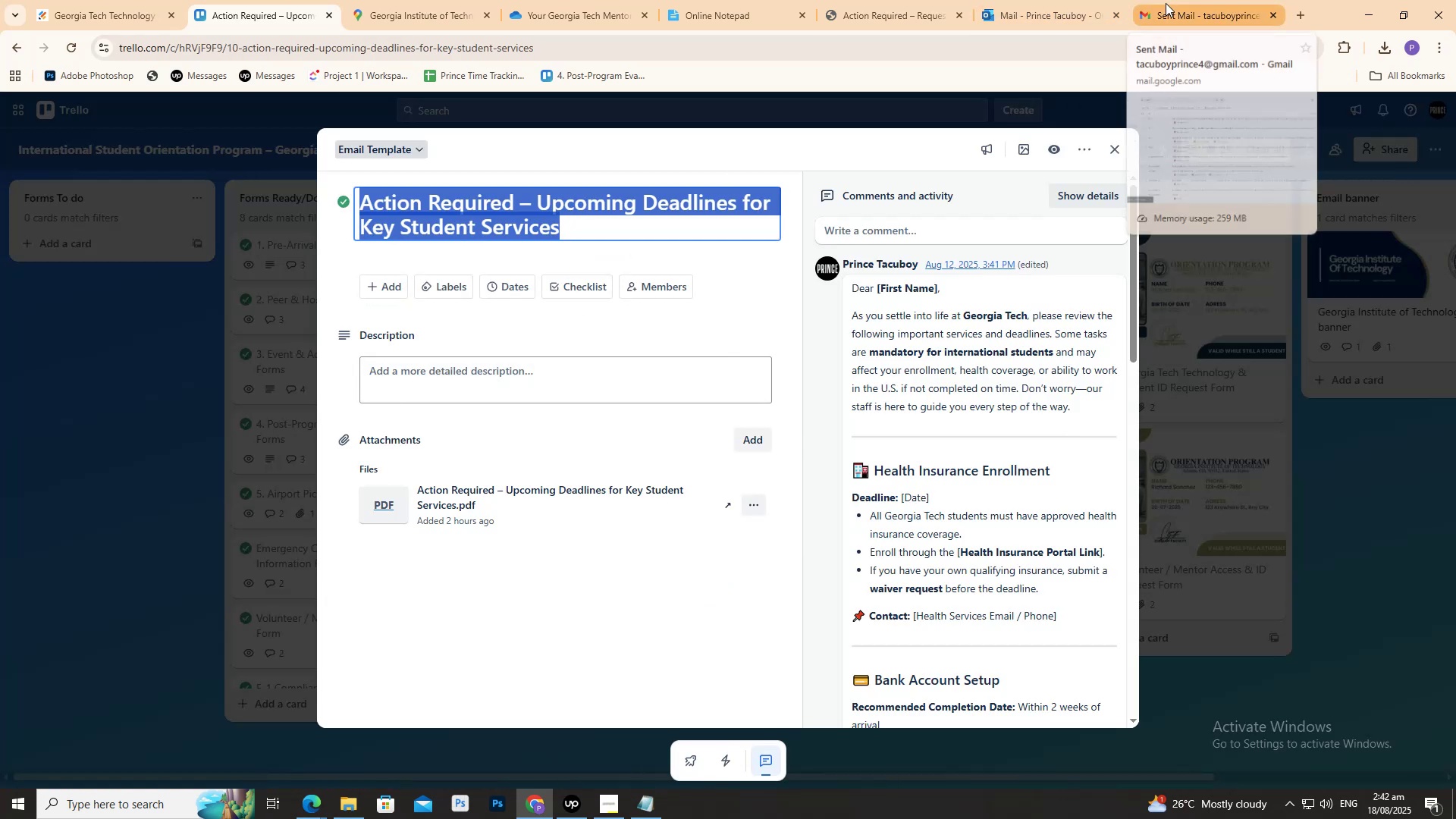 
left_click([1166, 2])
 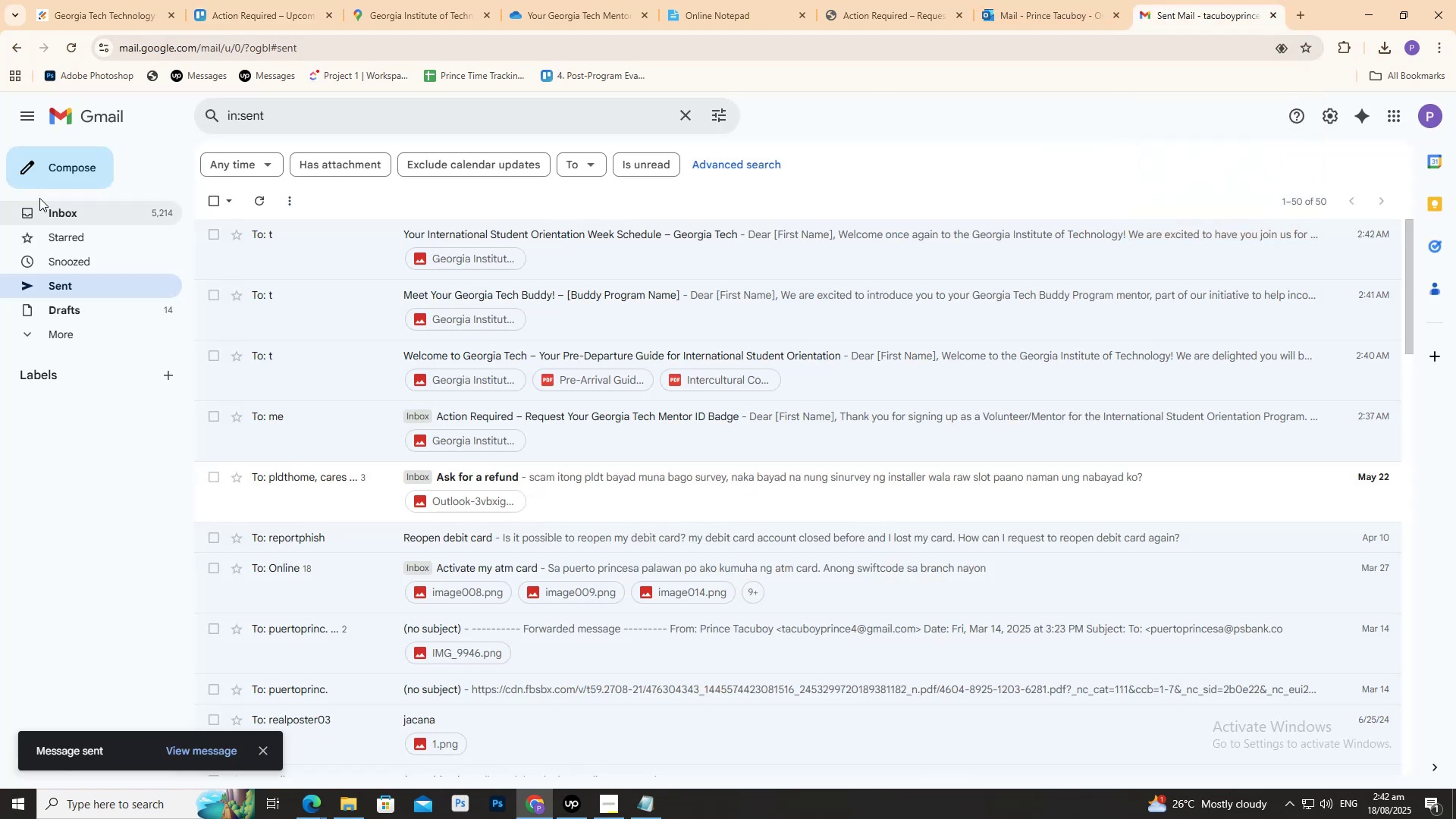 
left_click([46, 174])
 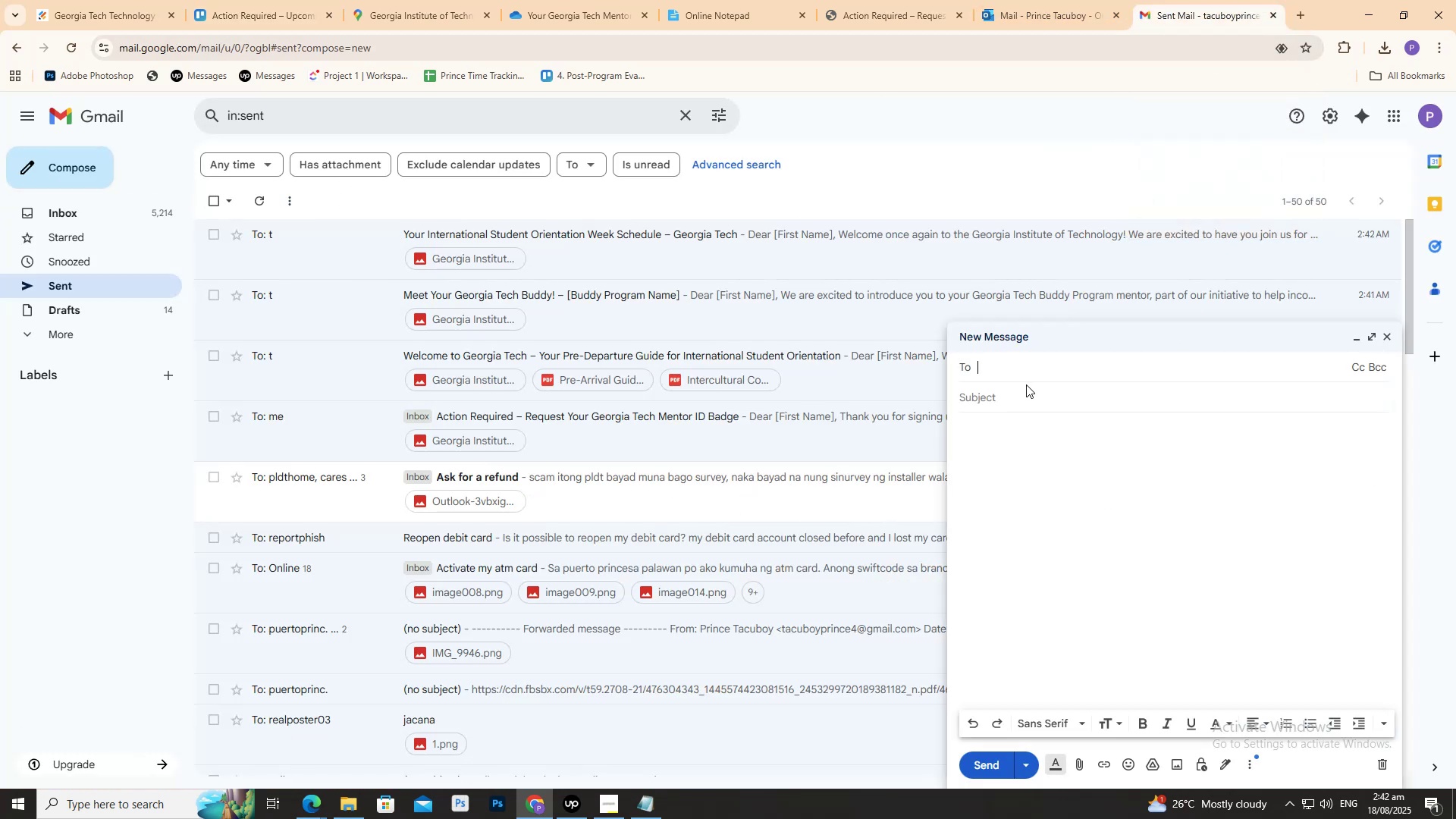 
left_click([1017, 366])
 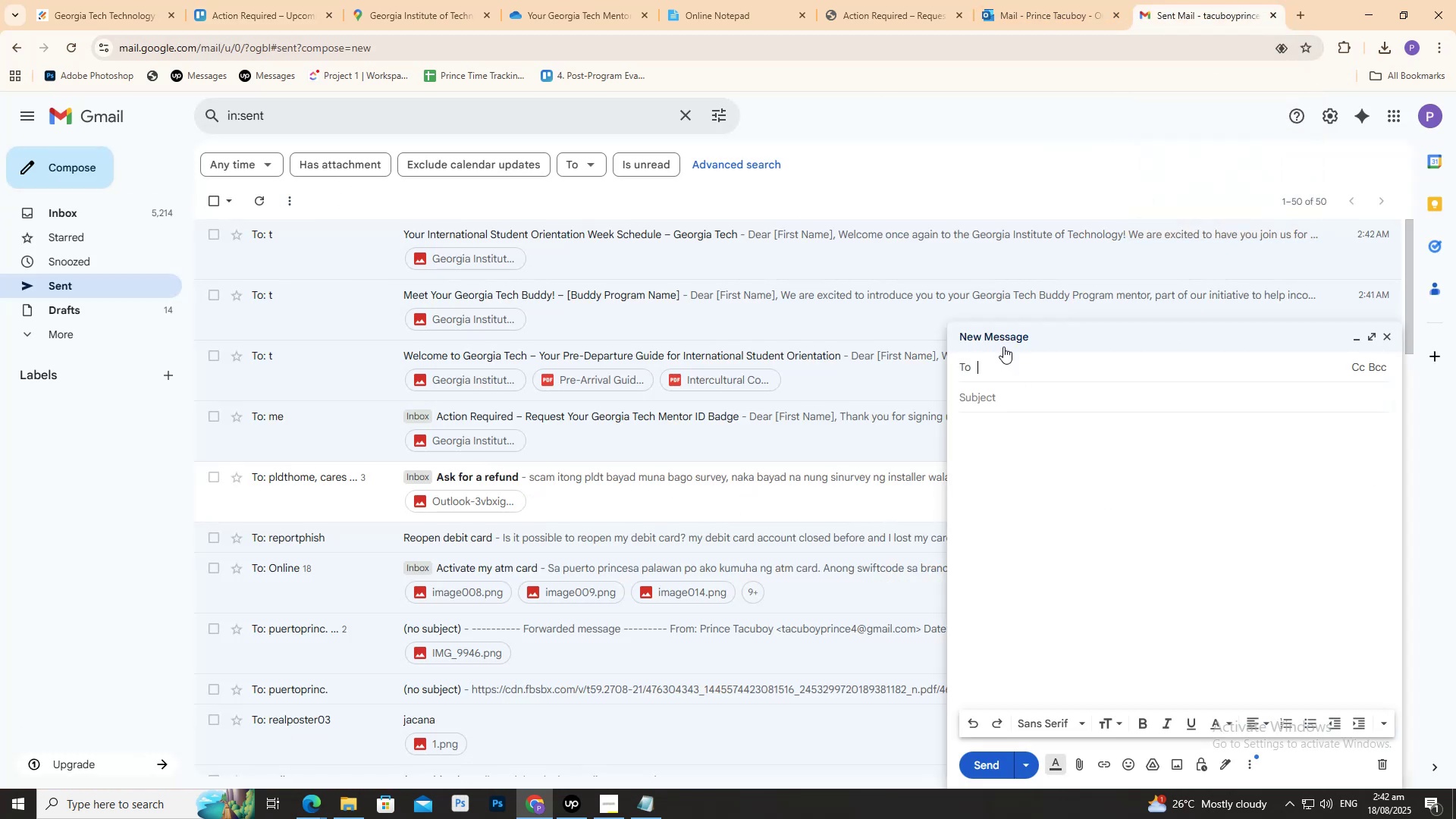 
key(T)
 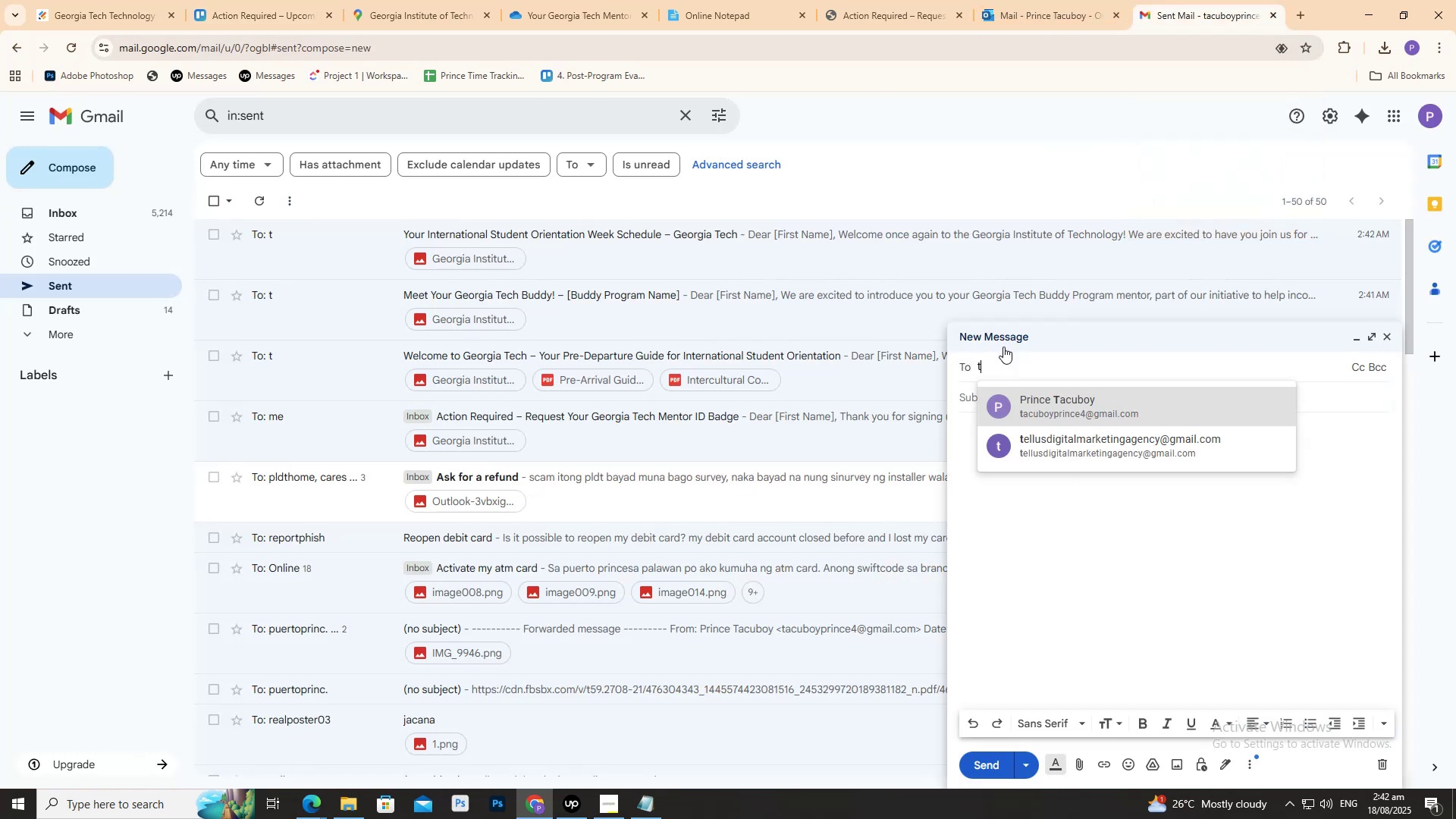 
key(Shift+ShiftRight)
 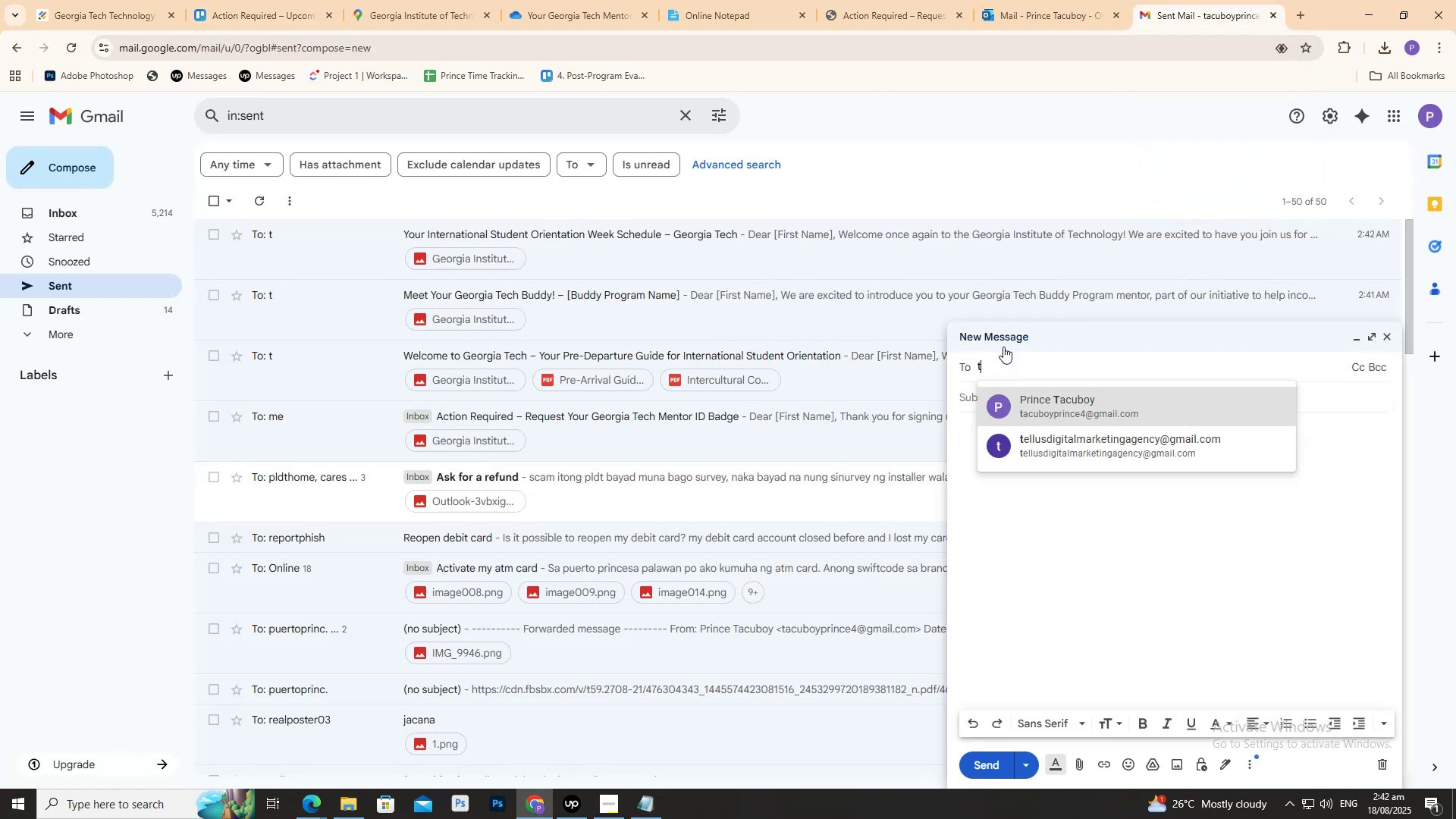 
key(Shift+2)
 